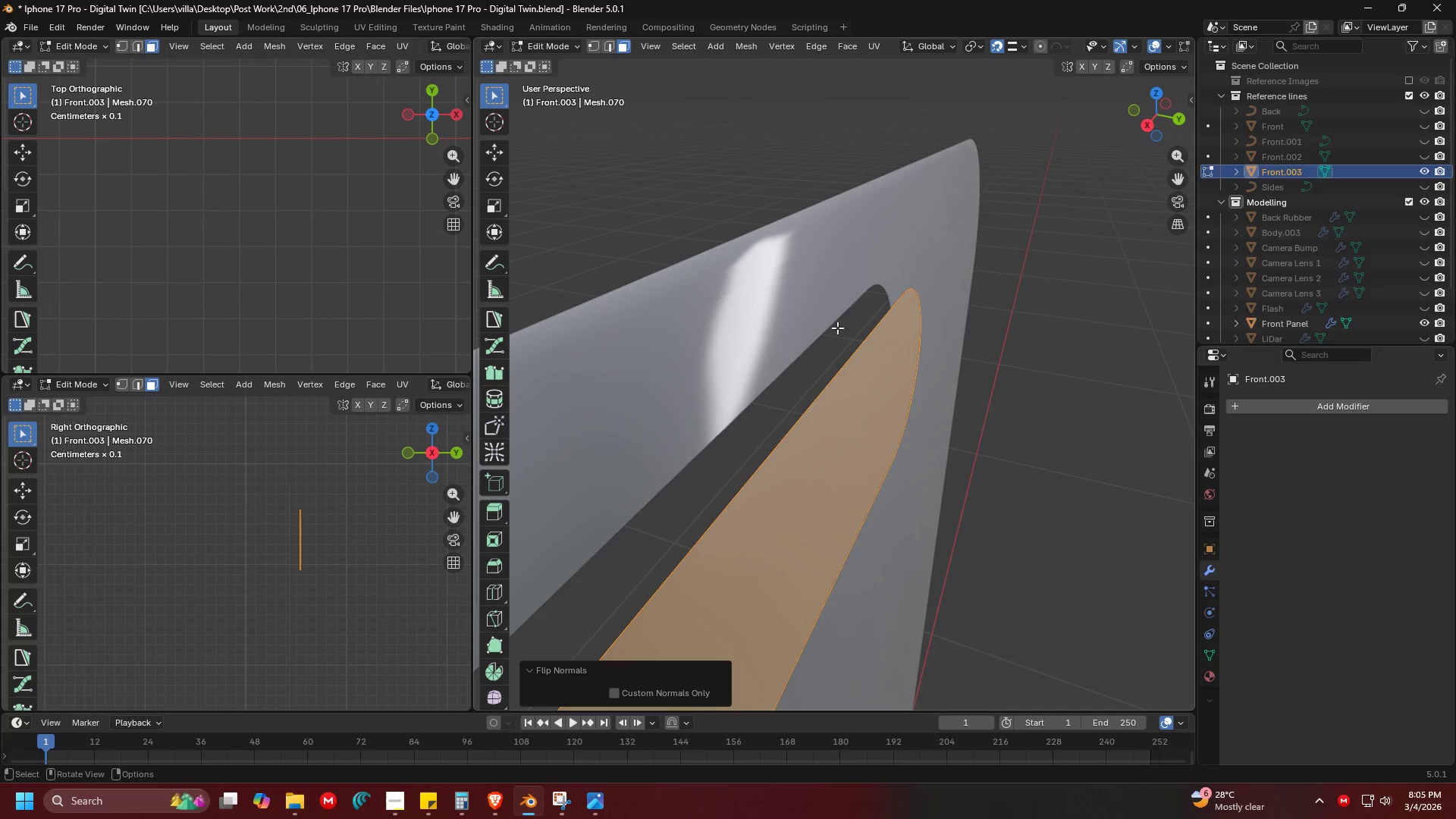 
key(G)
 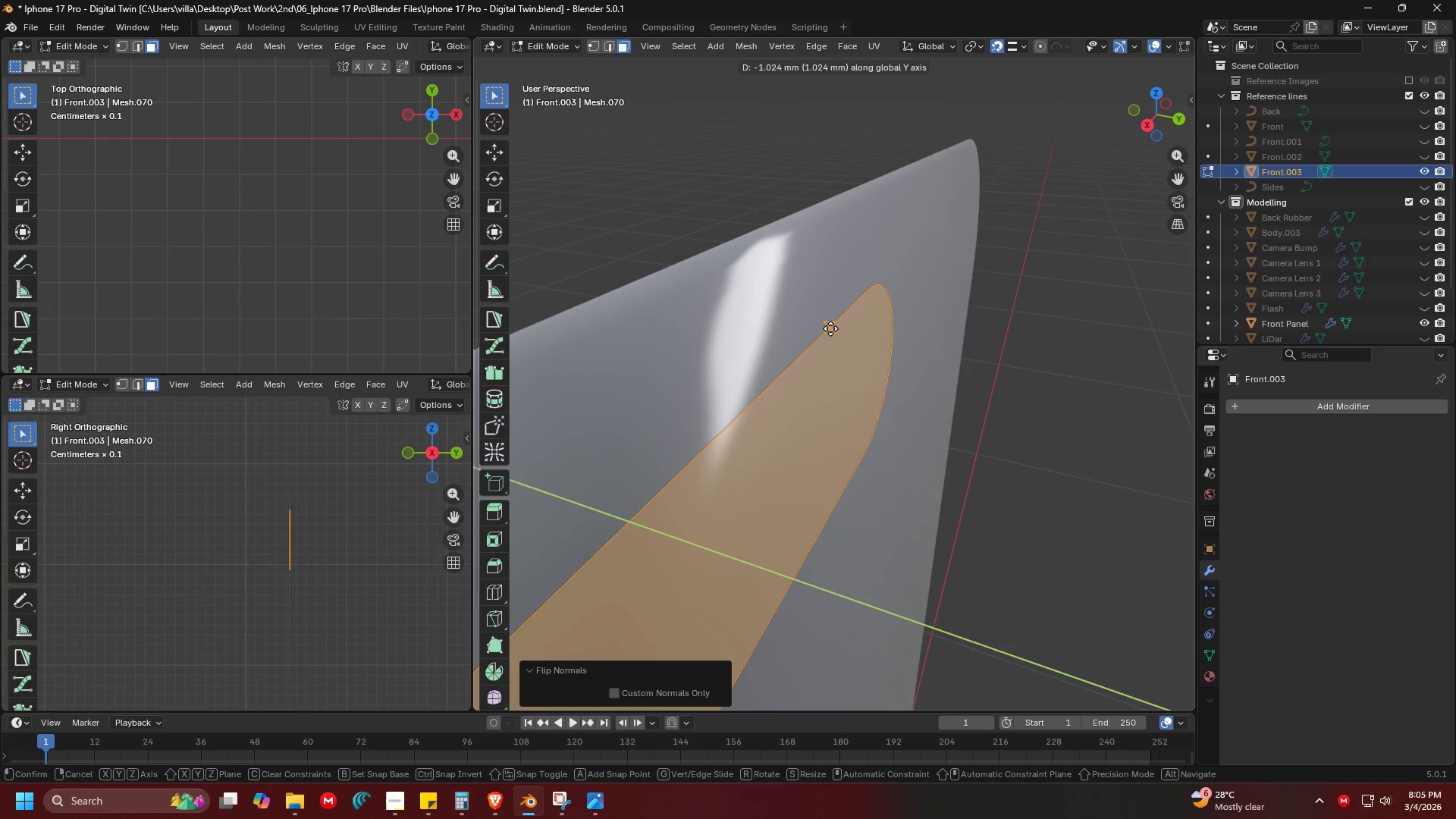 
left_click([830, 328])
 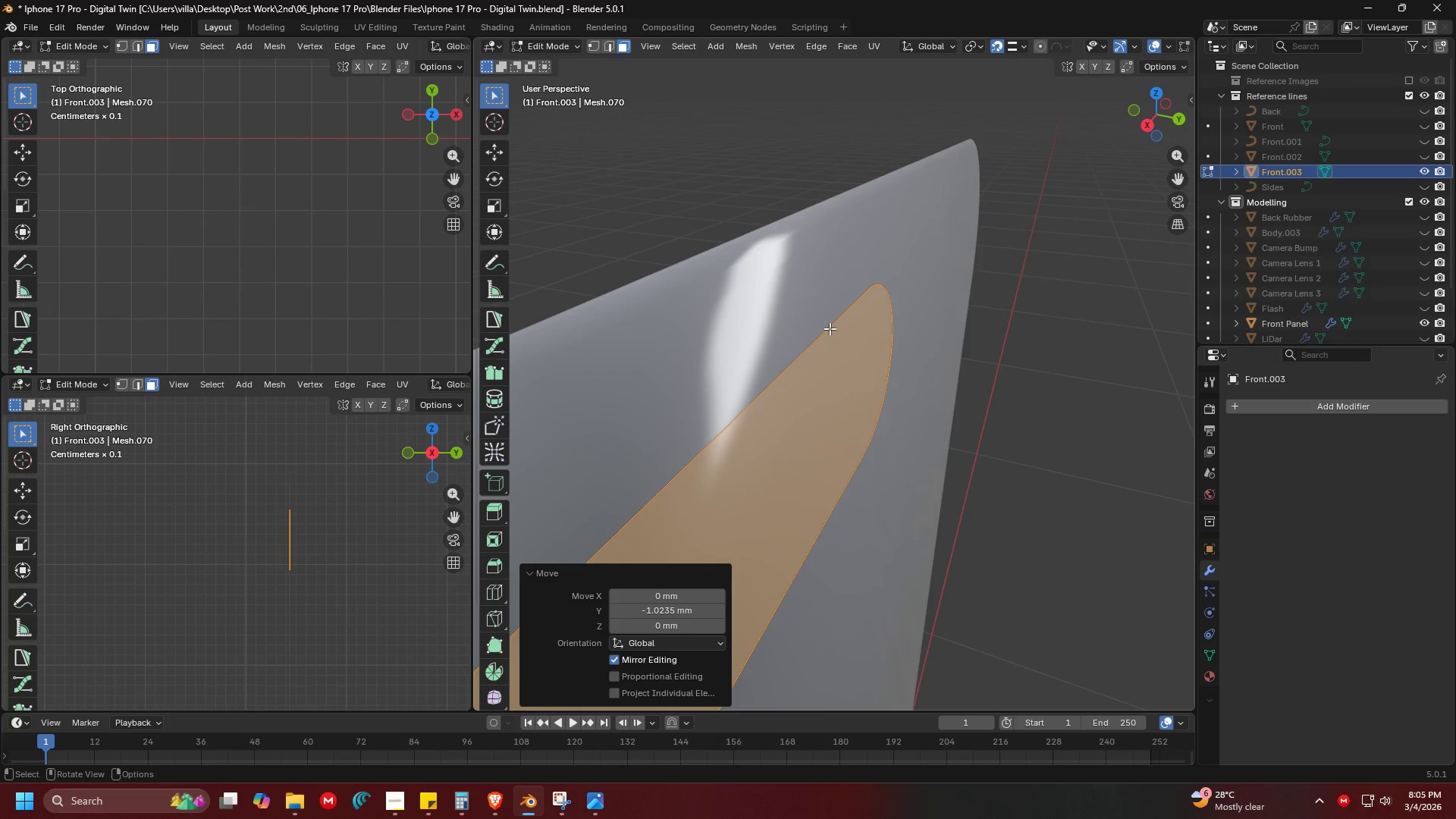 
key(Shift+ShiftLeft)
 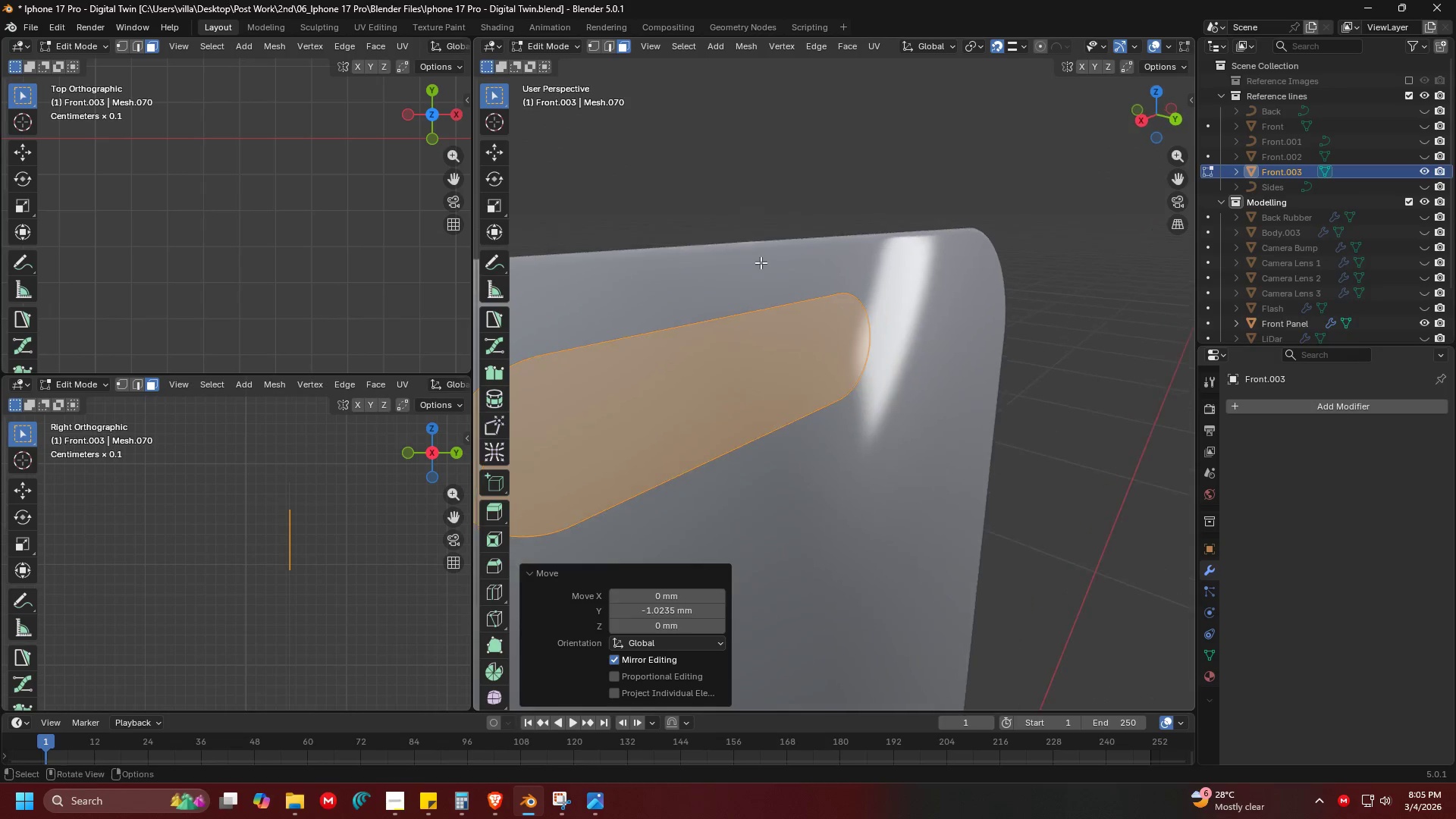 
scroll: coordinate [830, 328], scroll_direction: down, amount: 3.0
 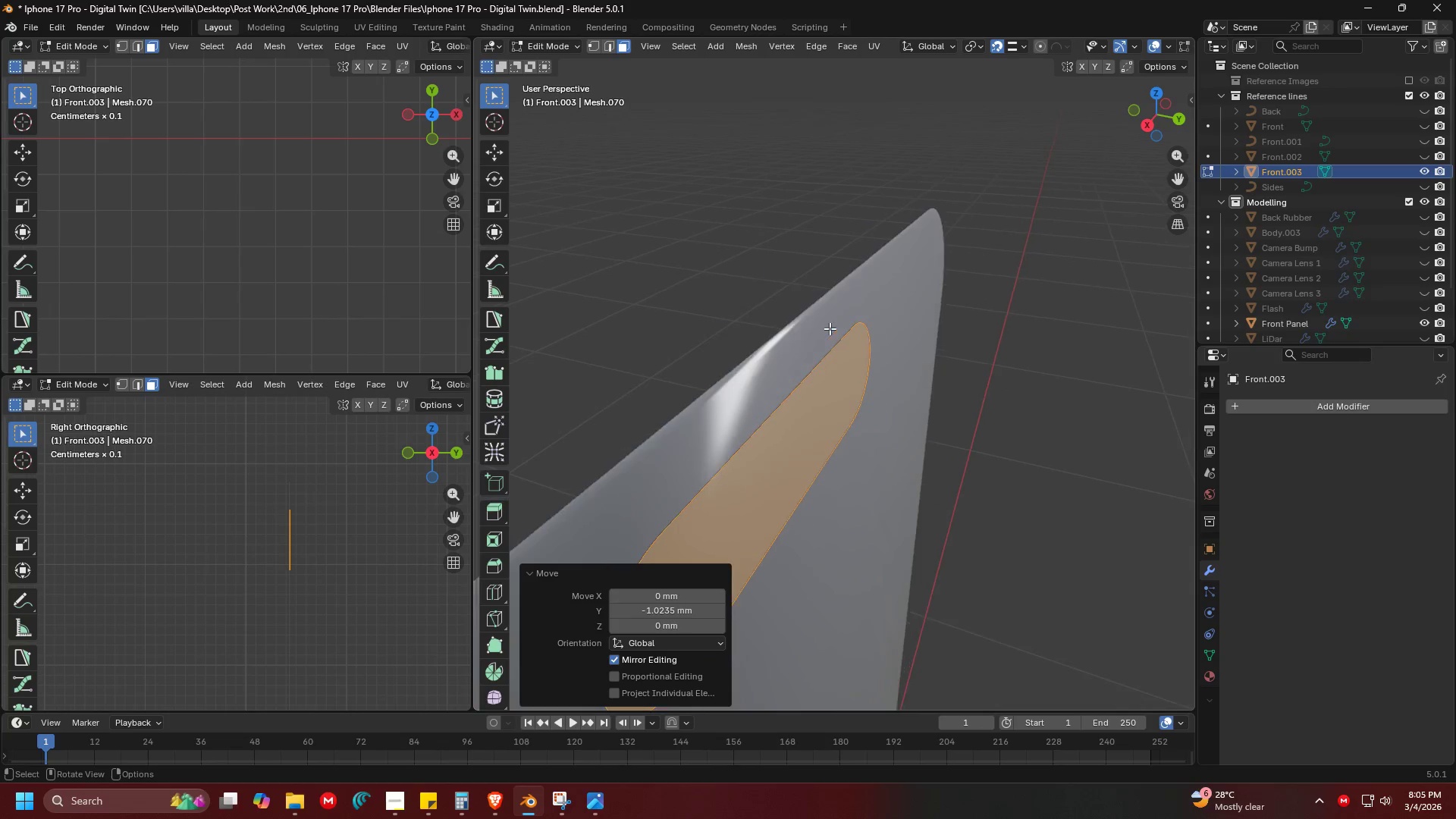 
key(Tab)
 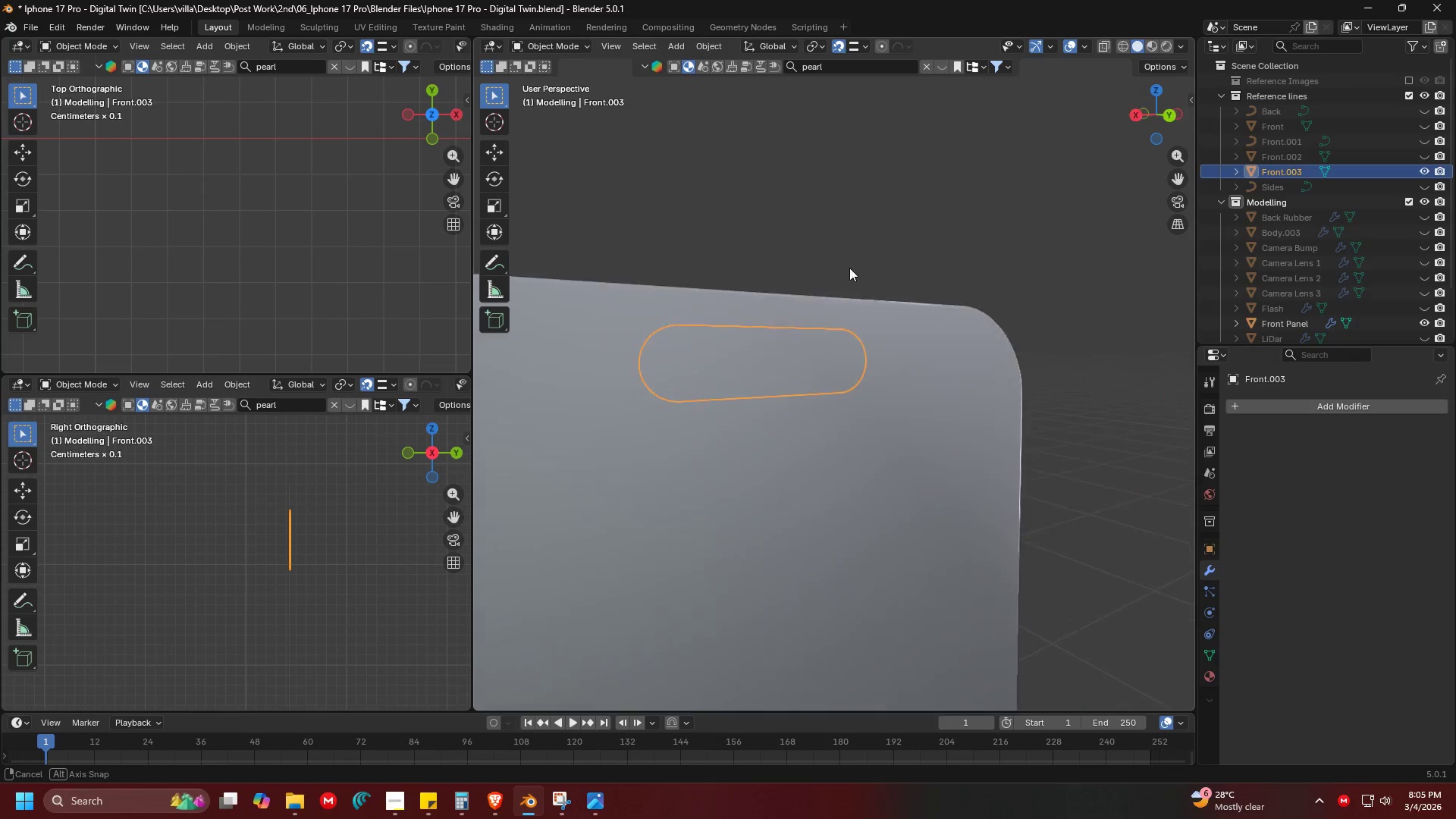 
scroll: coordinate [843, 290], scroll_direction: down, amount: 3.0
 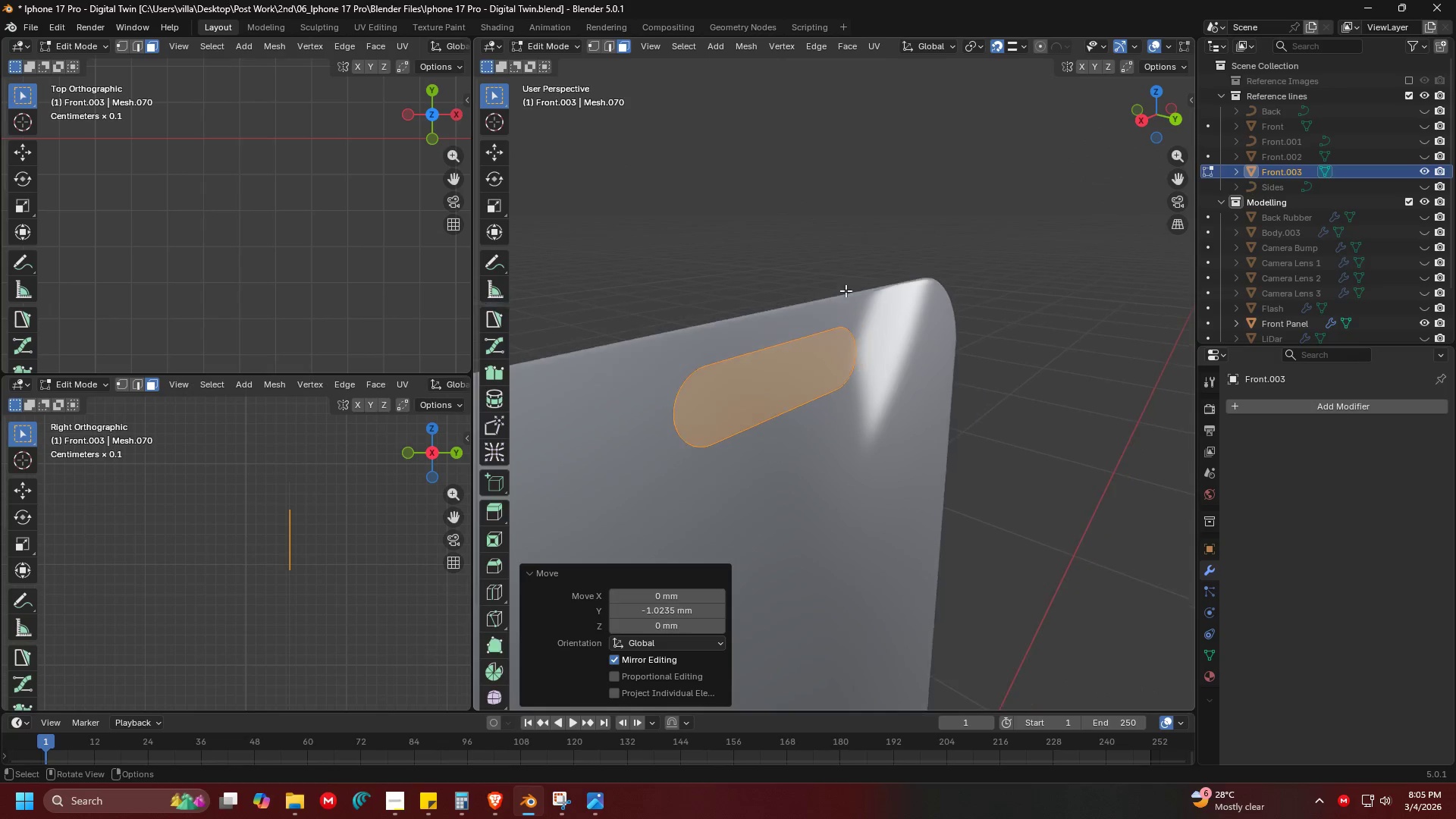 
scroll: coordinate [836, 268], scroll_direction: up, amount: 1.0
 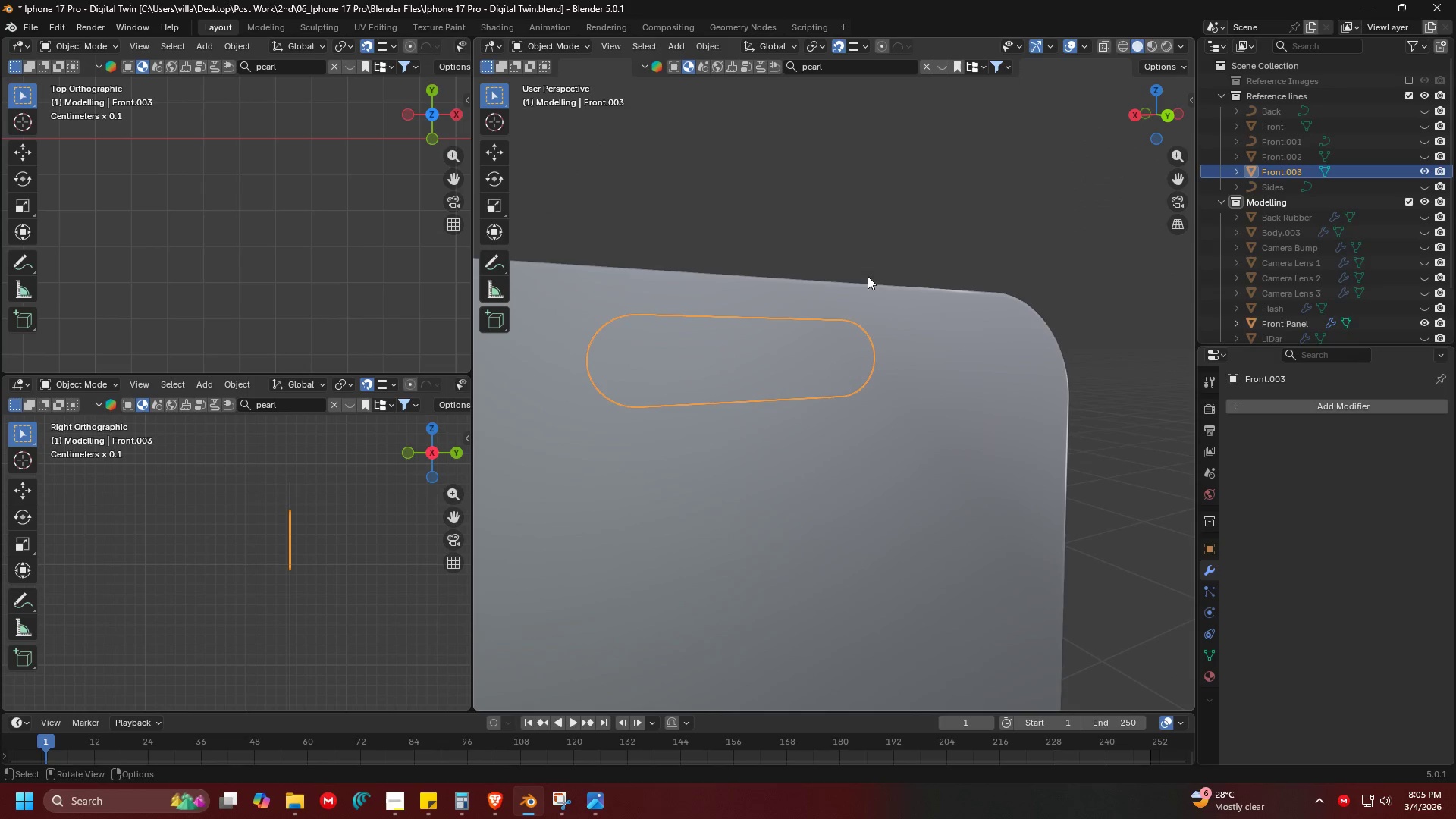 
key(Alt+H)
 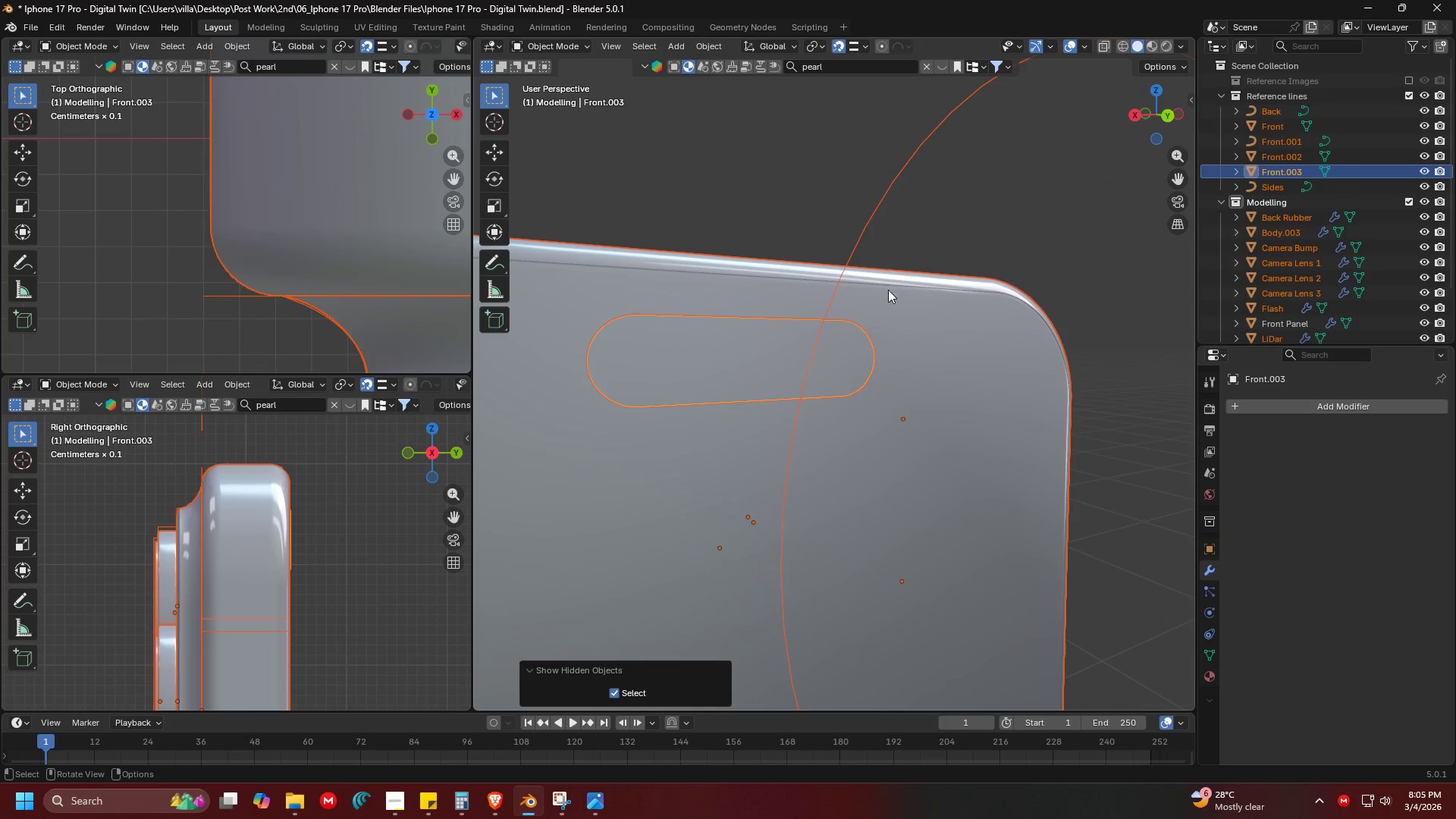 
key(Shift+ShiftLeft)
 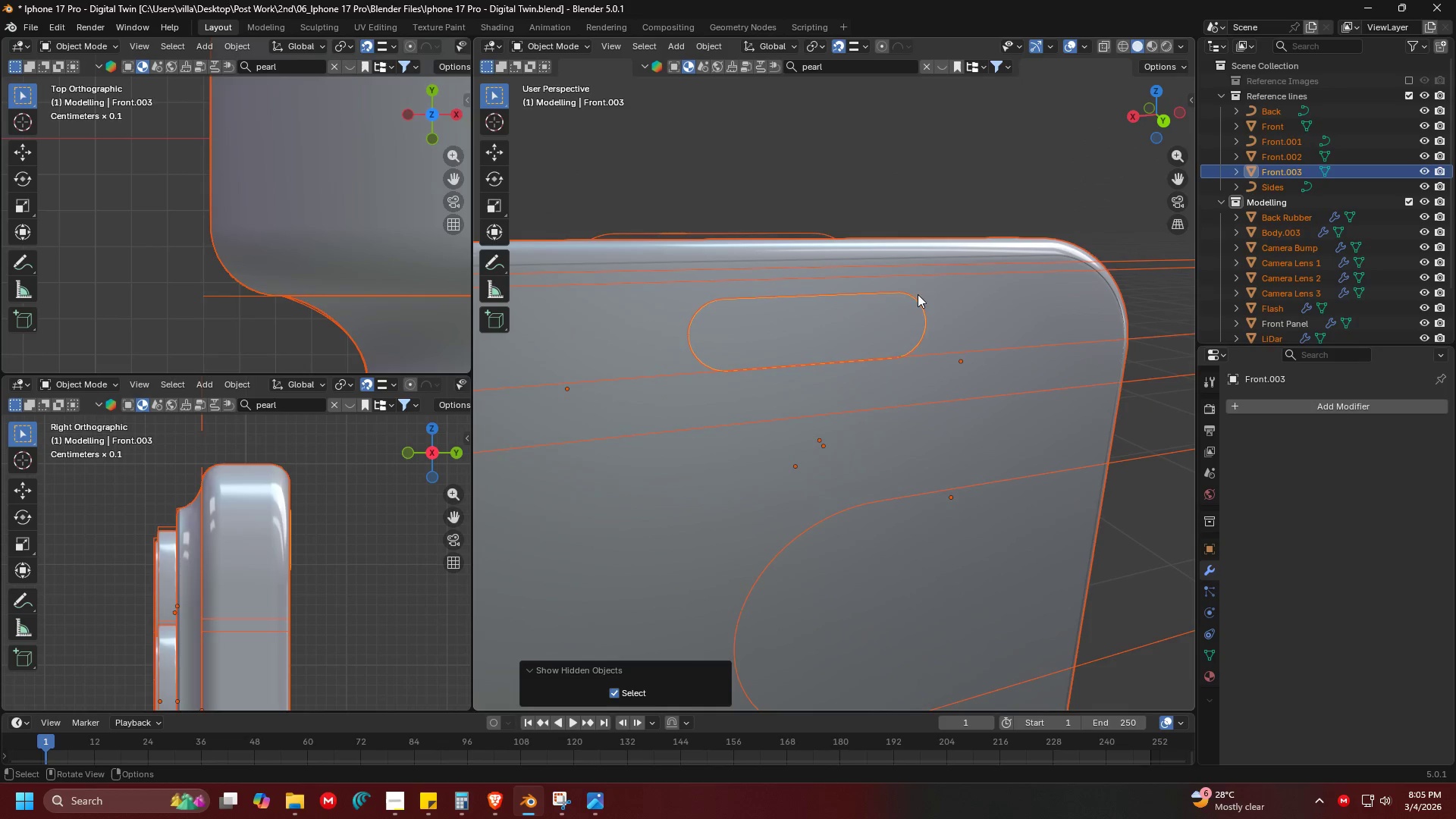 
scroll: coordinate [890, 290], scroll_direction: down, amount: 1.0
 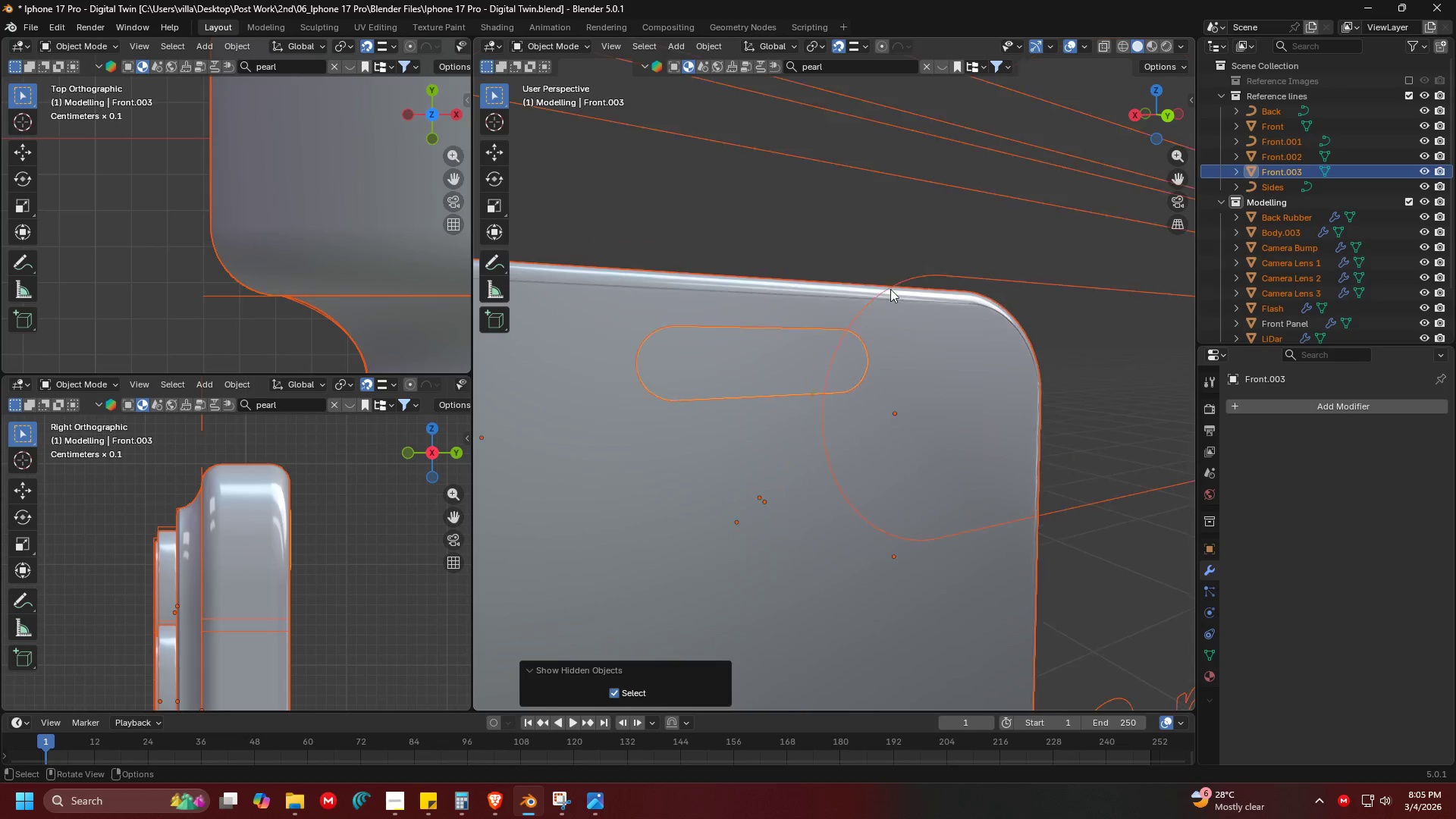 
left_click([880, 331])
 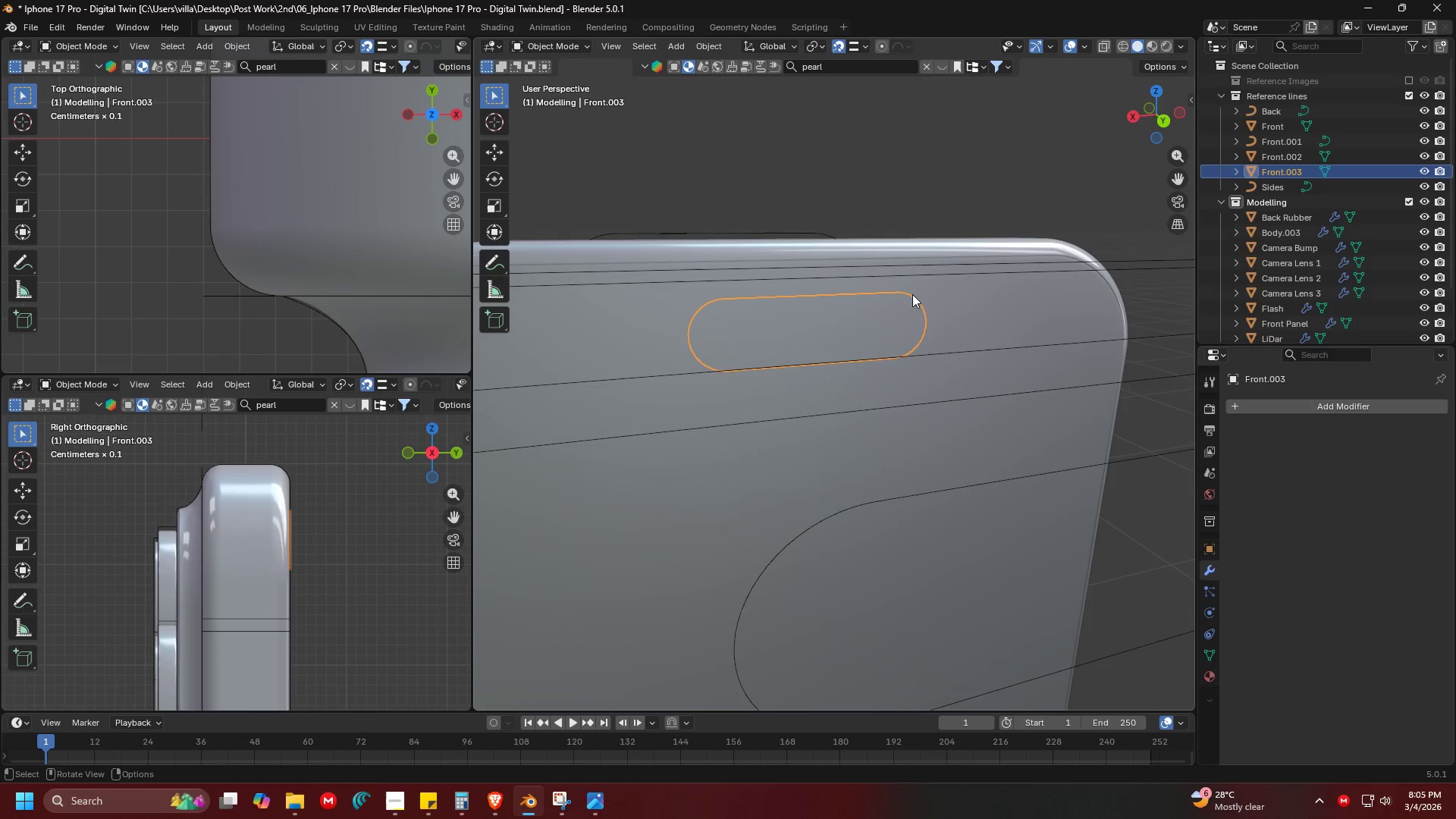 
key(Shift+ShiftLeft)
 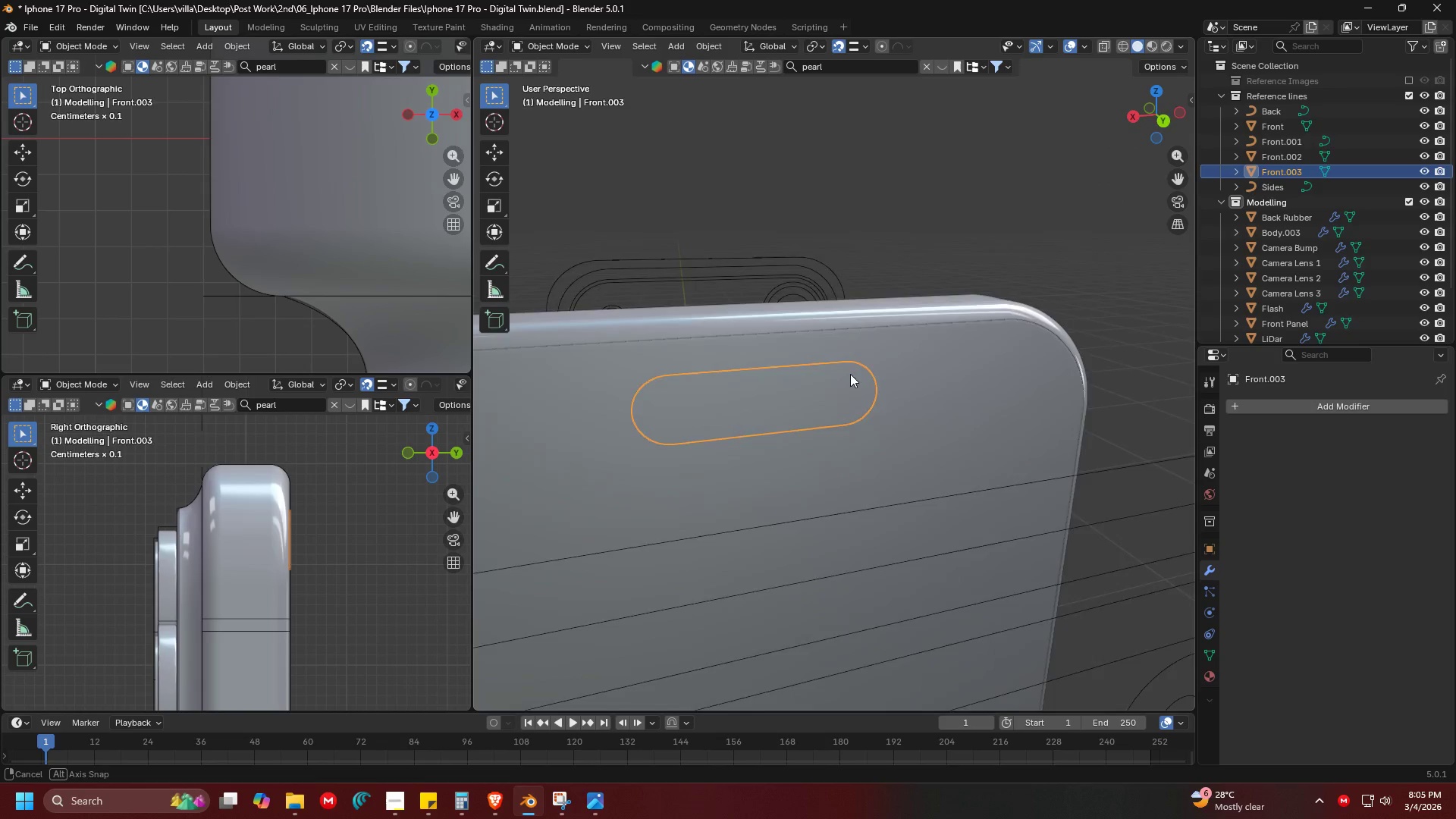 
scroll: coordinate [829, 387], scroll_direction: up, amount: 1.0
 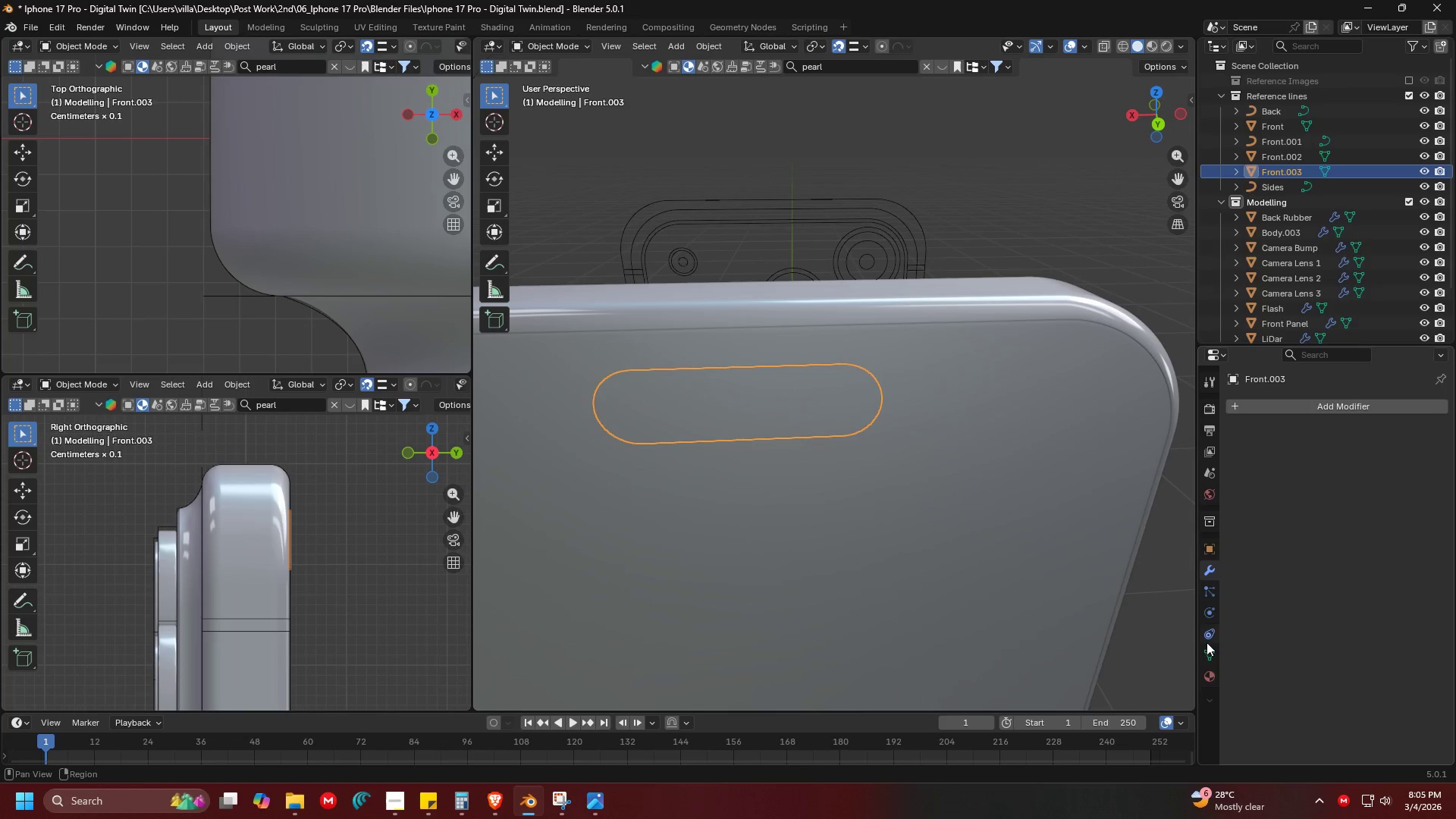 
left_click([1212, 671])
 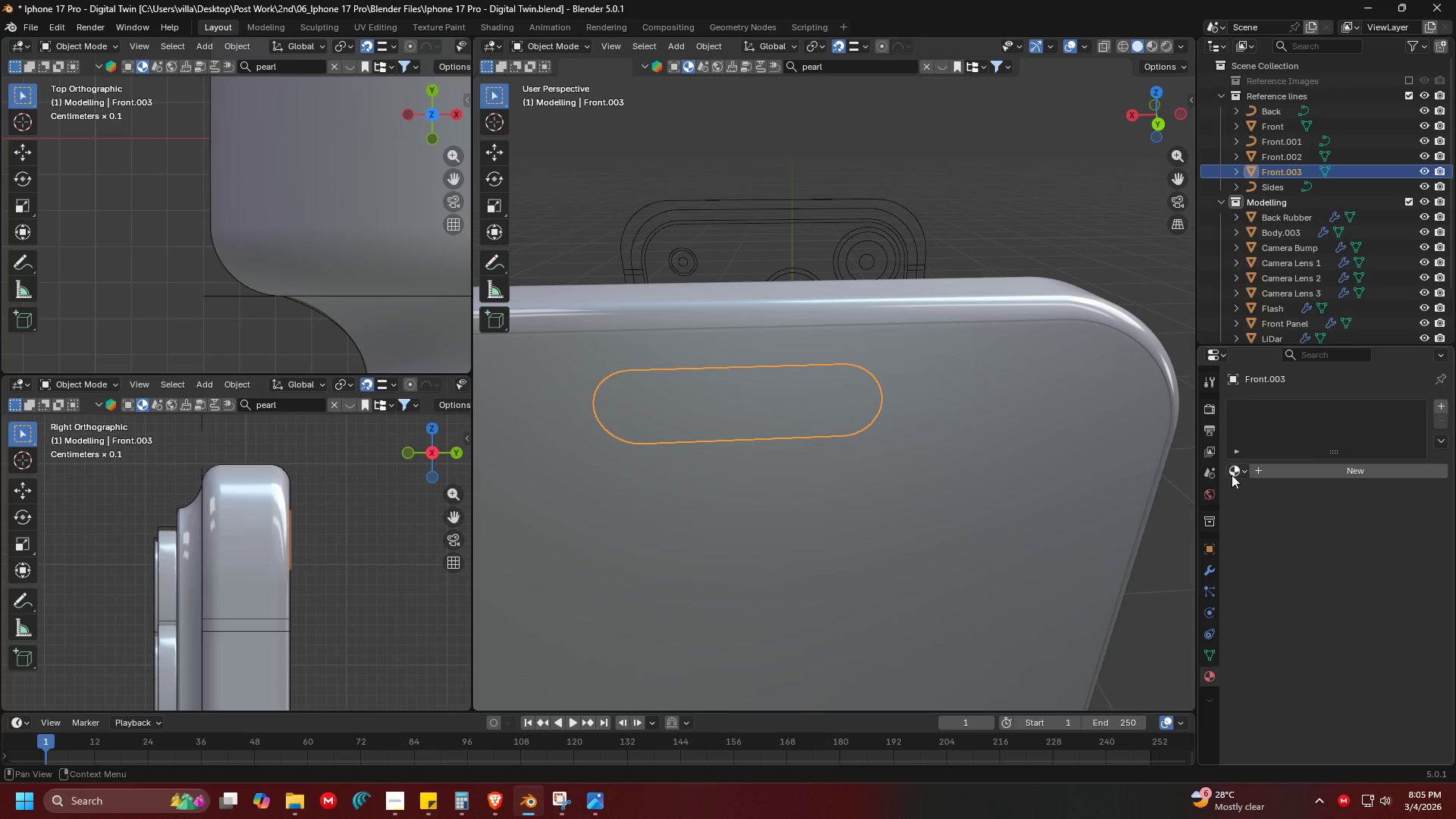 
left_click([1238, 466])
 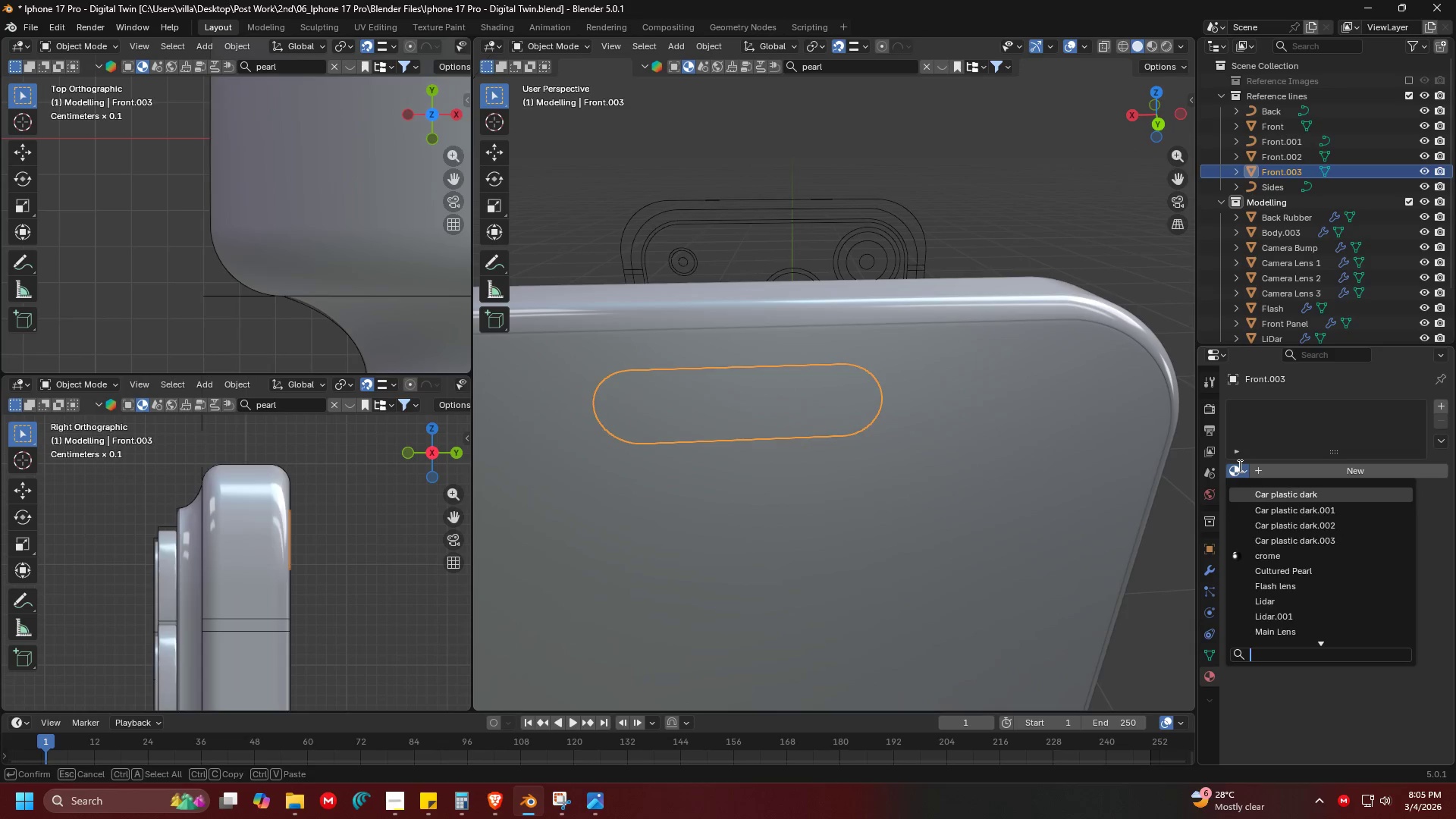 
type(be)
key(Escape)
 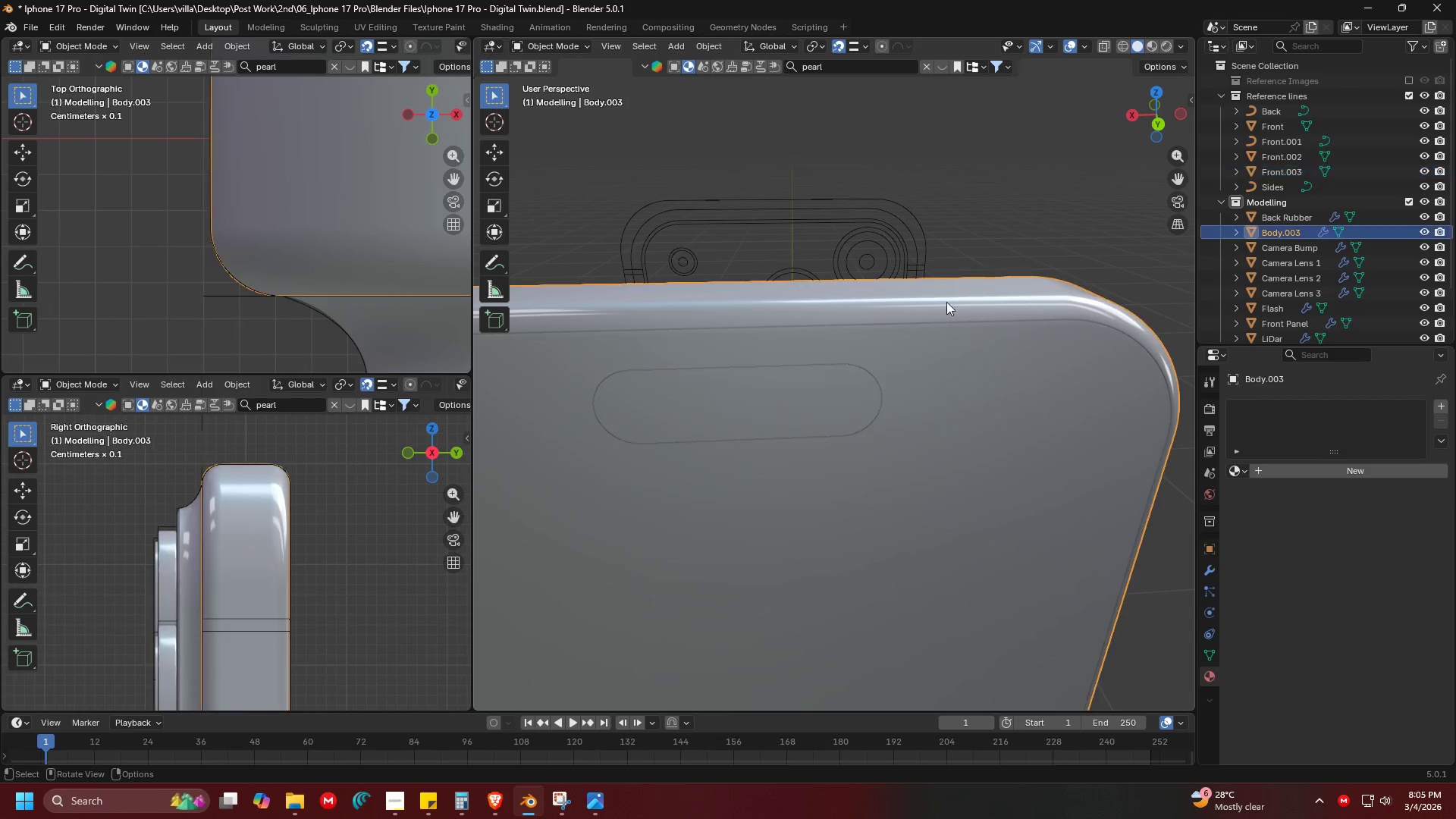 
double_click([945, 306])
 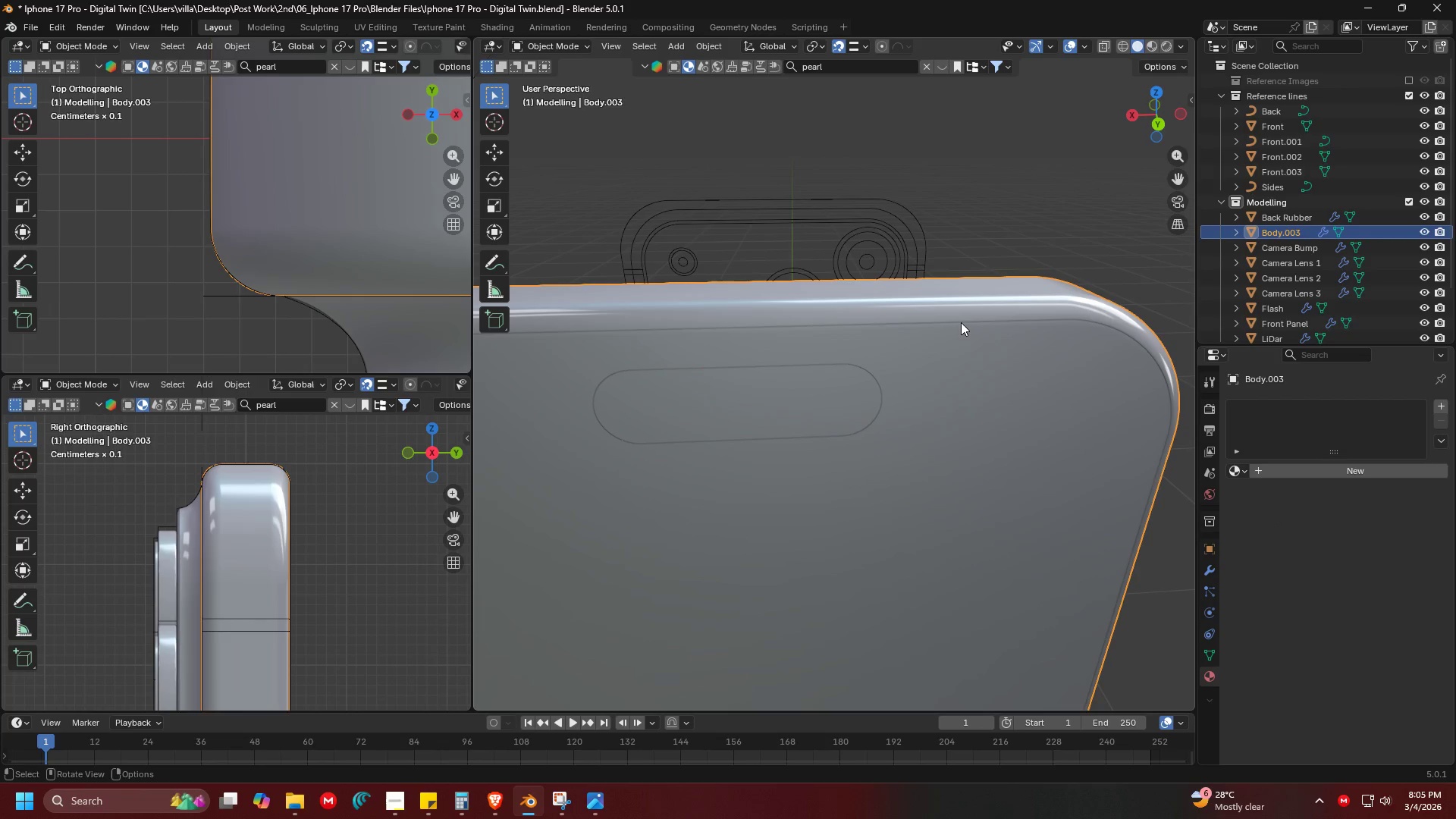 
triple_click([962, 323])
 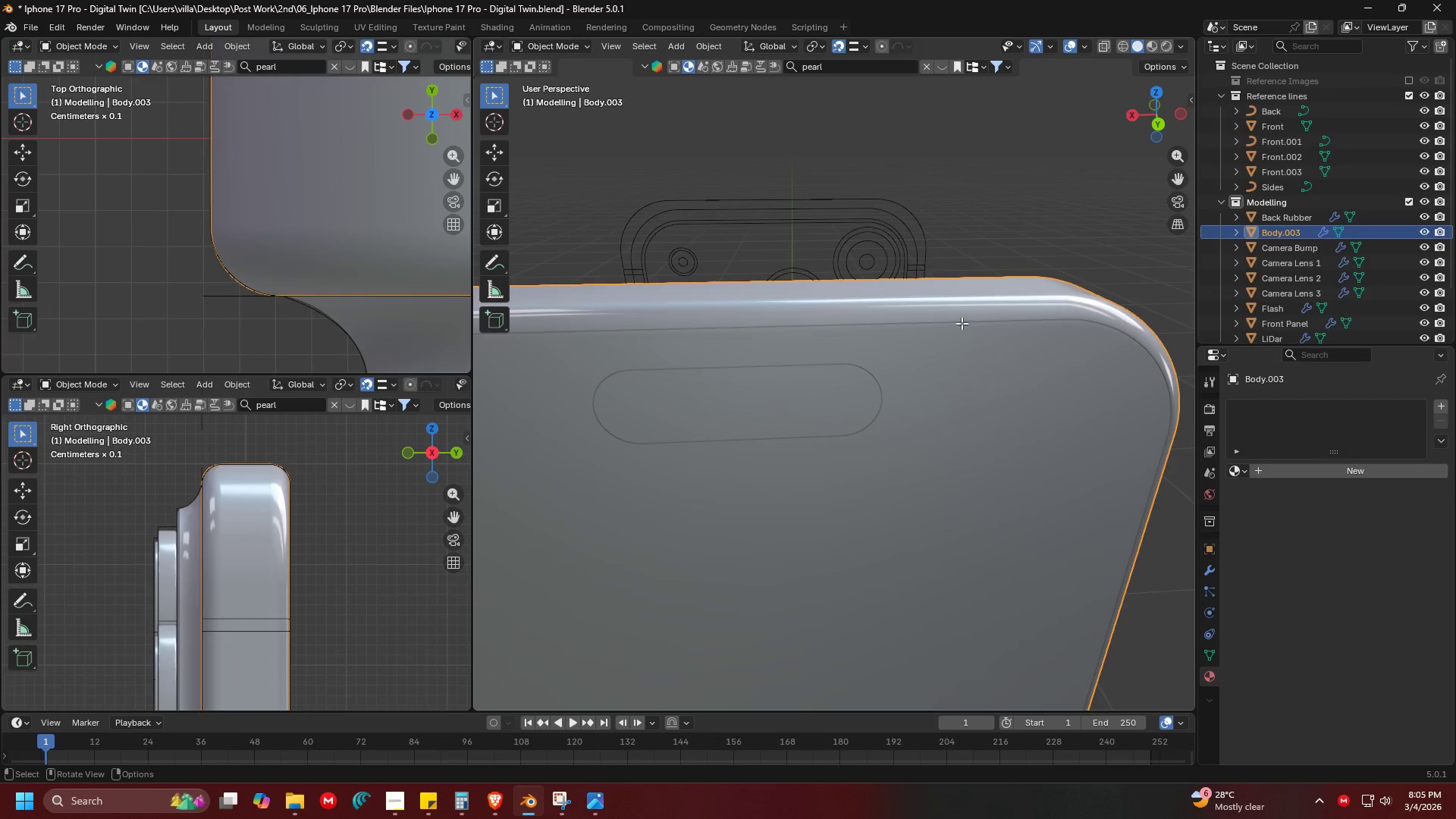 
key(Tab)
 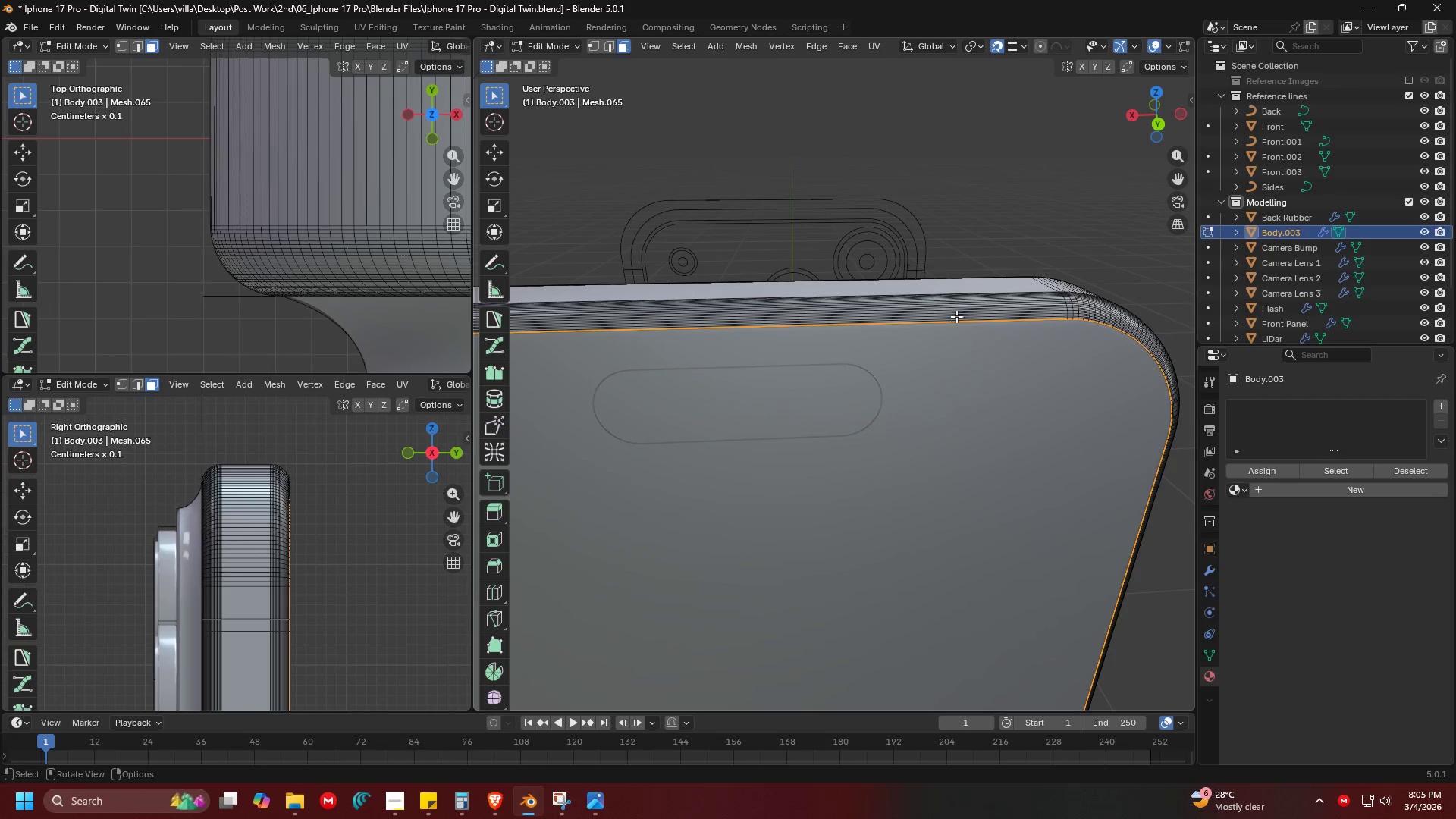 
left_click([956, 316])
 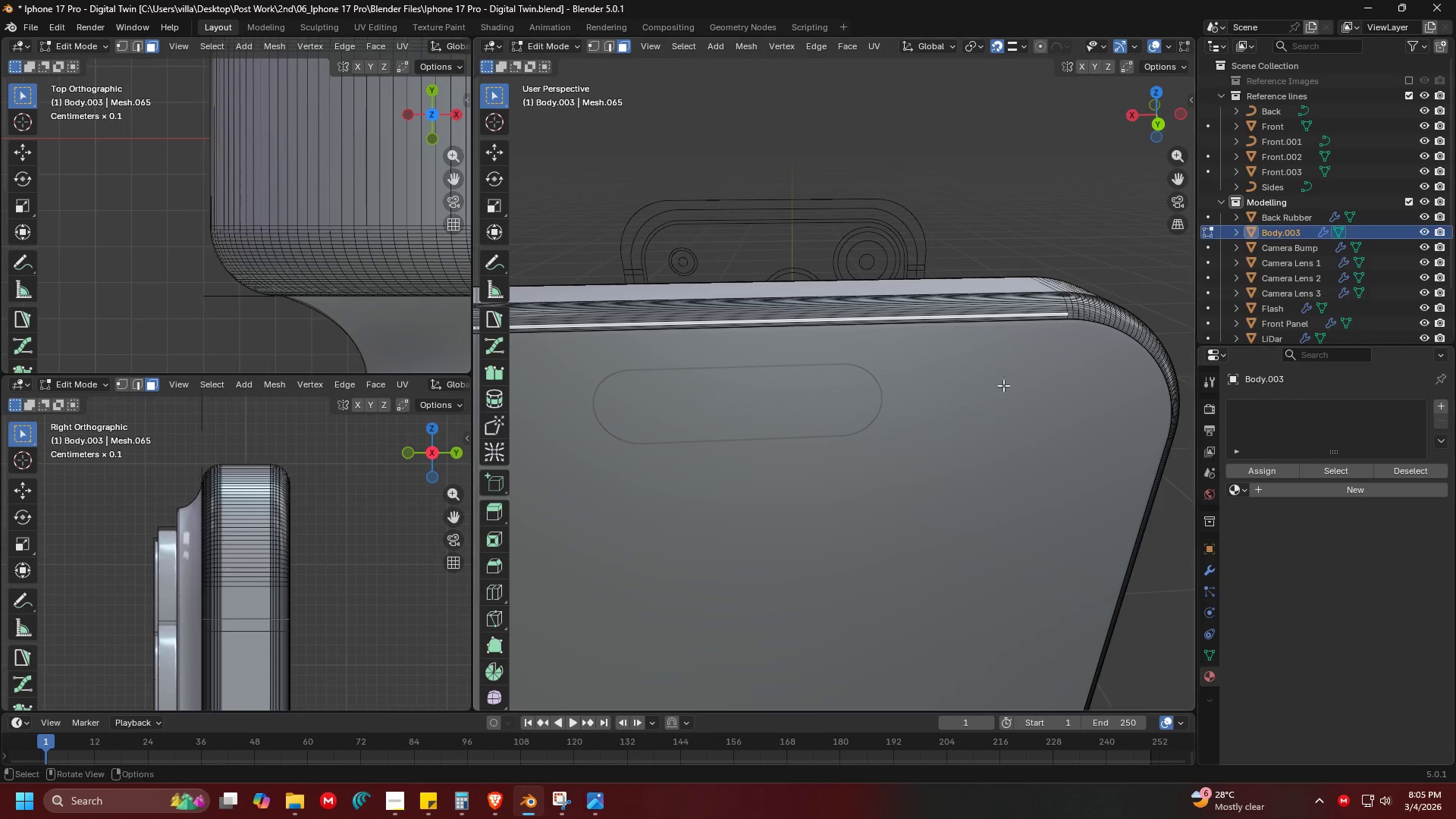 
key(Tab)
 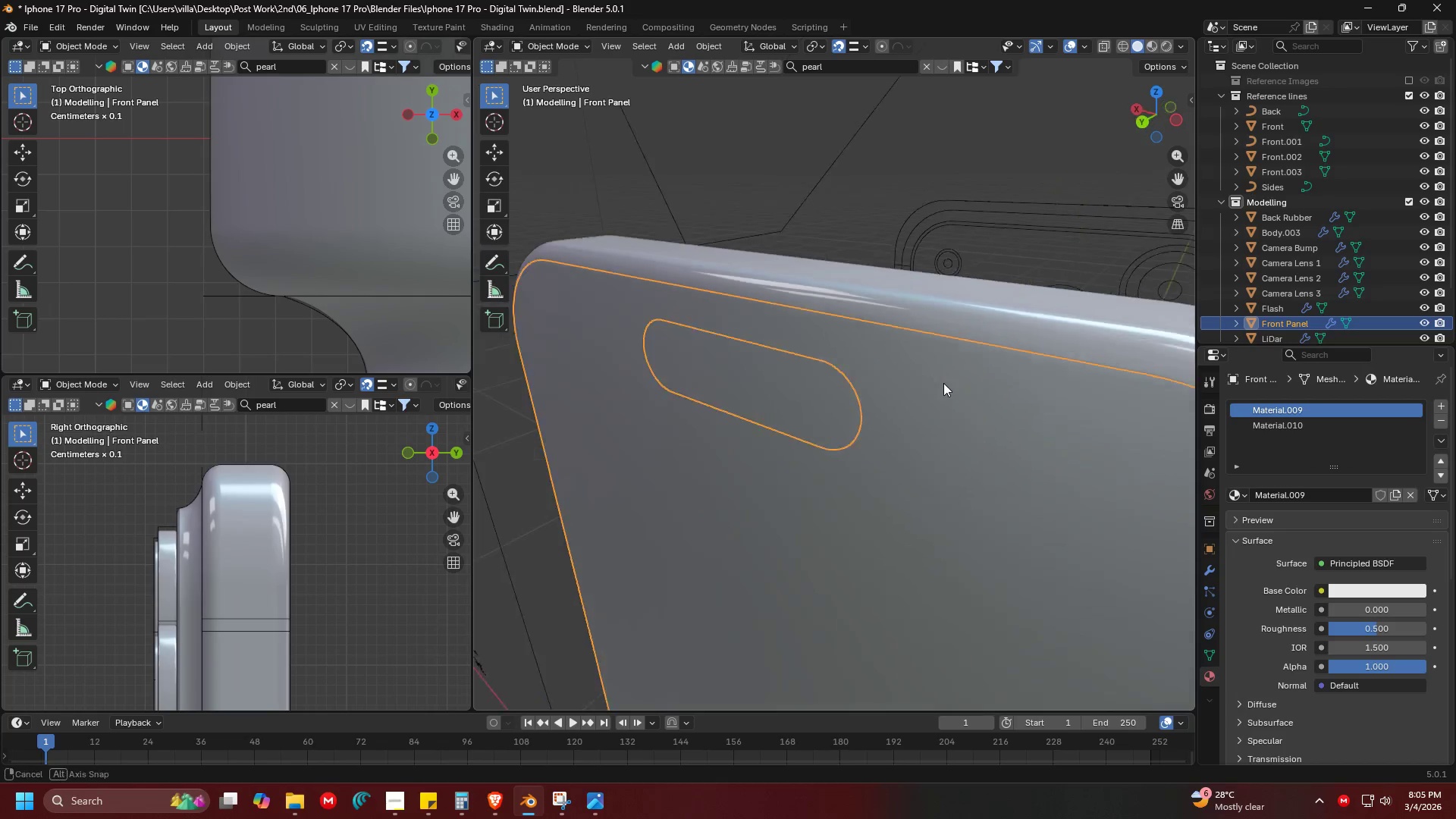 
scroll: coordinate [928, 367], scroll_direction: up, amount: 1.0
 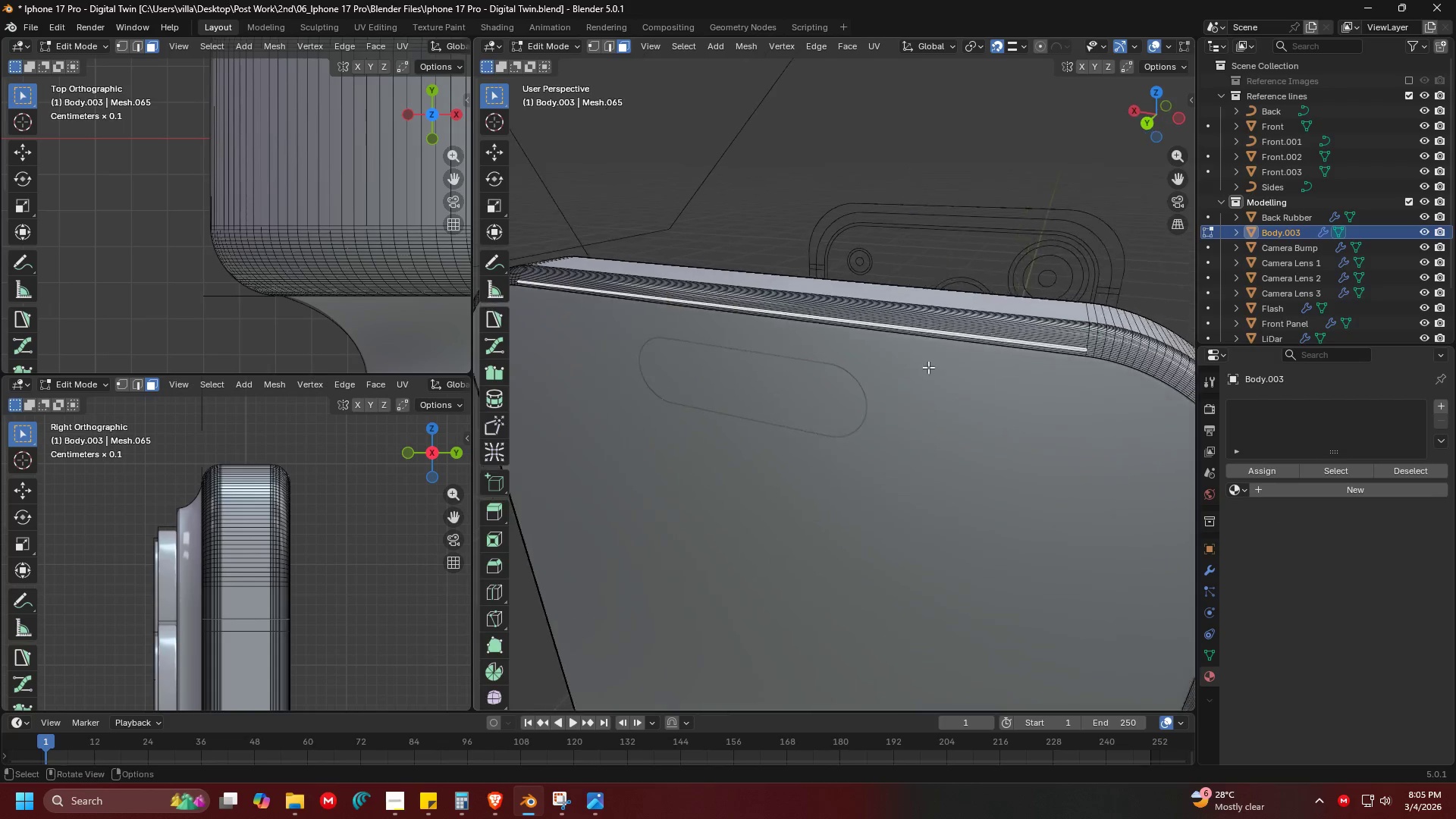 
key(Tab)
 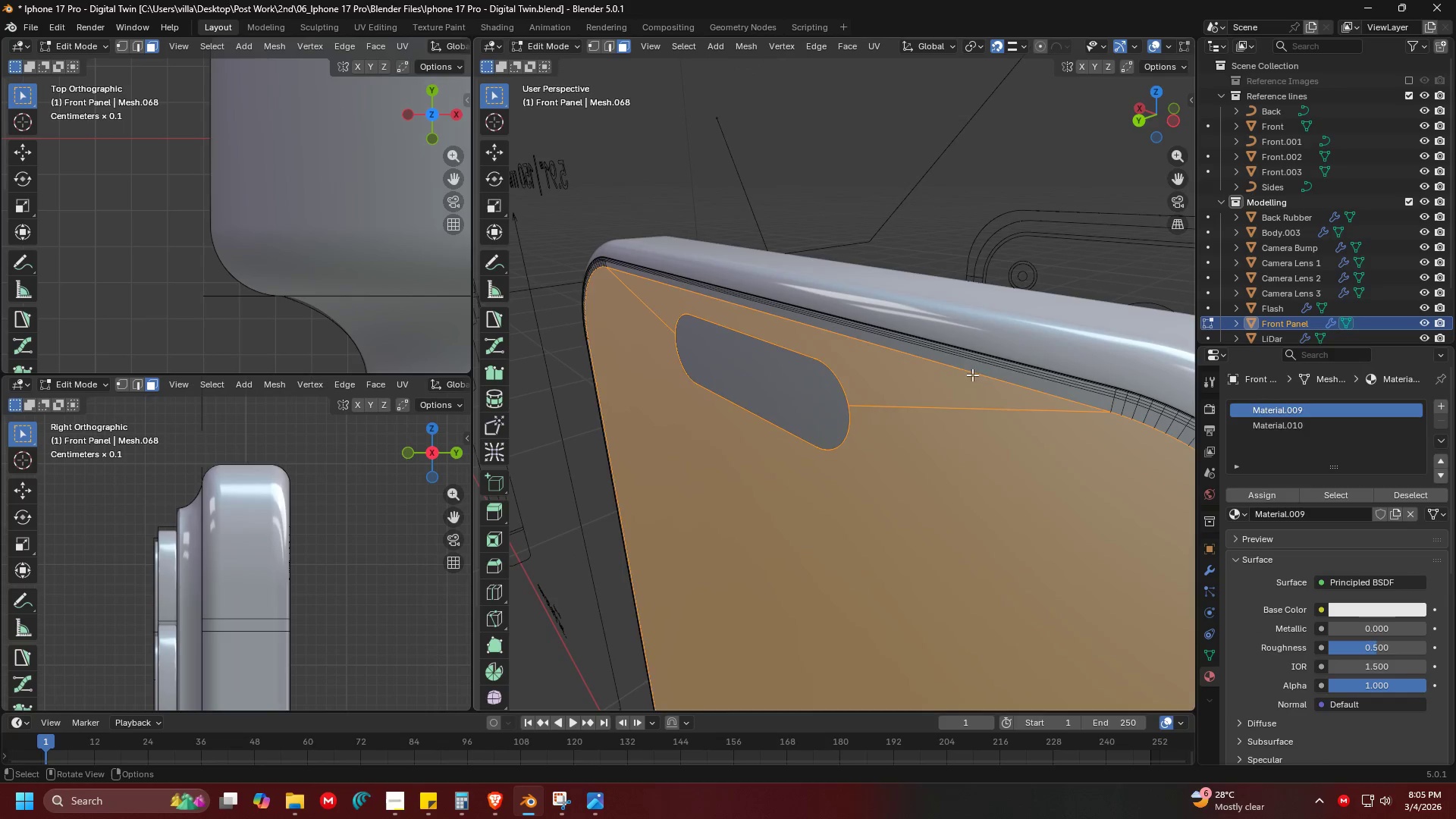 
left_click([990, 366])
 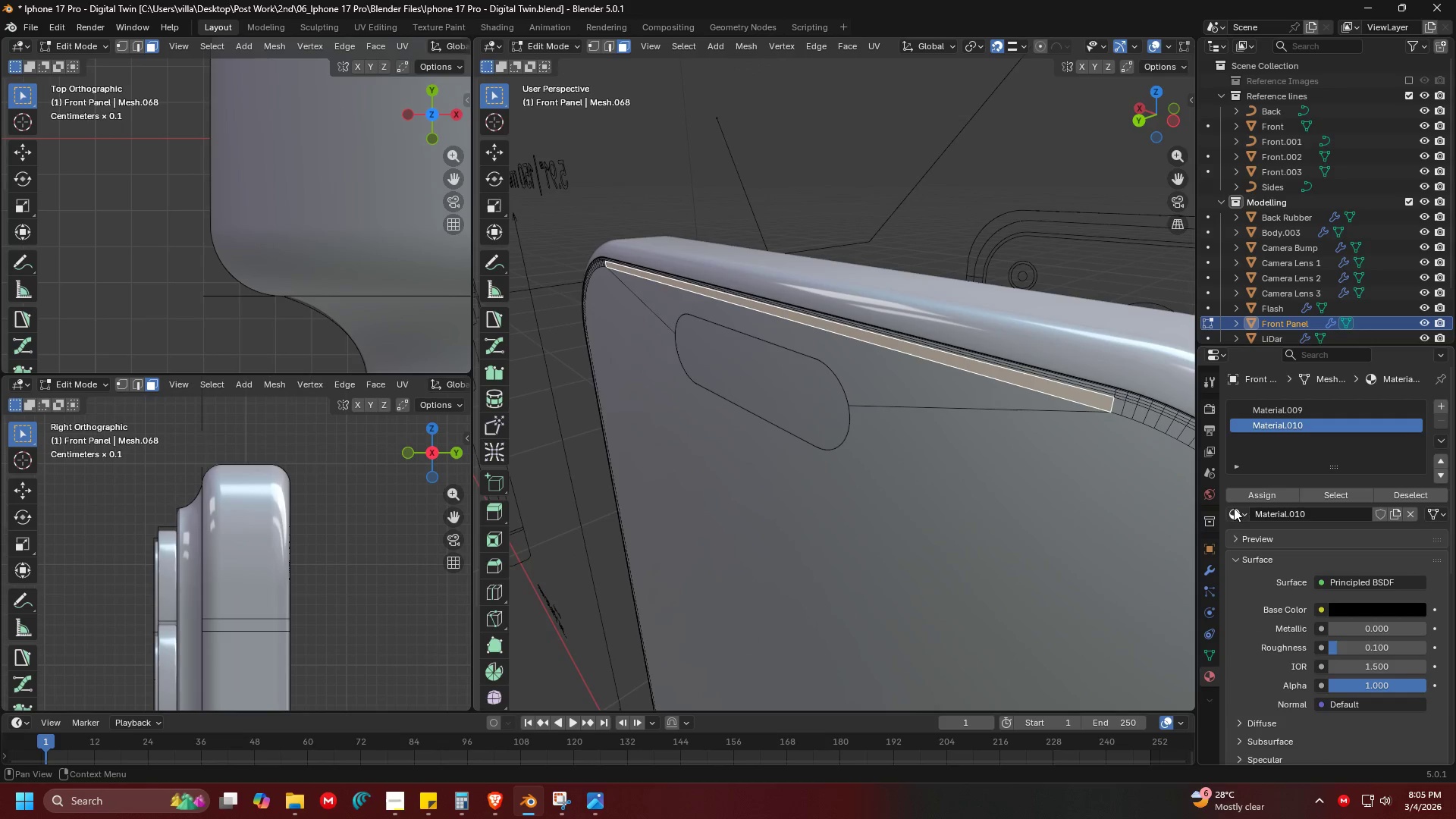 
left_click([1273, 513])
 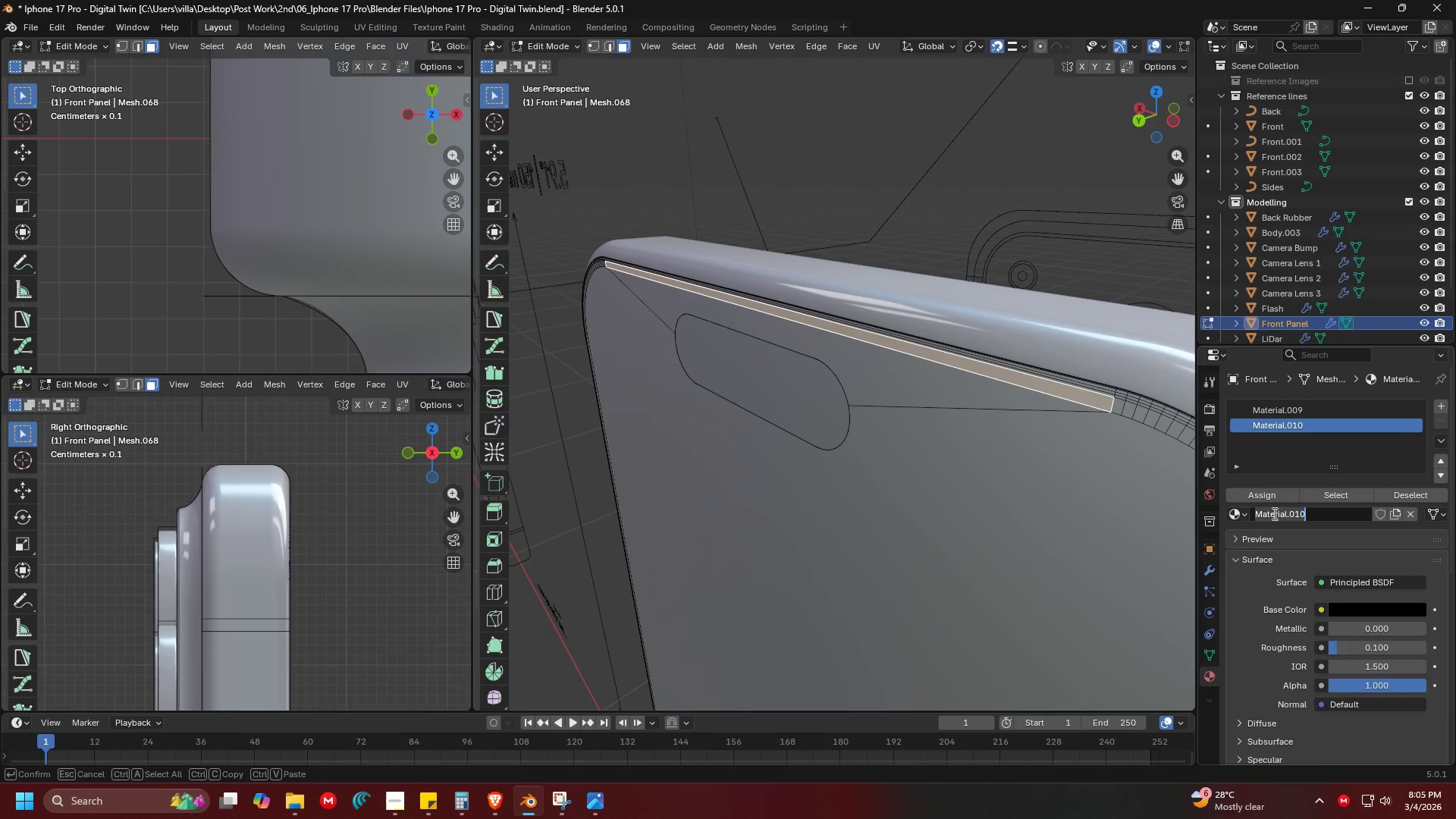 
type(HBe)
key(Backspace)
key(Backspace)
key(Backspace)
type(Bezel)
 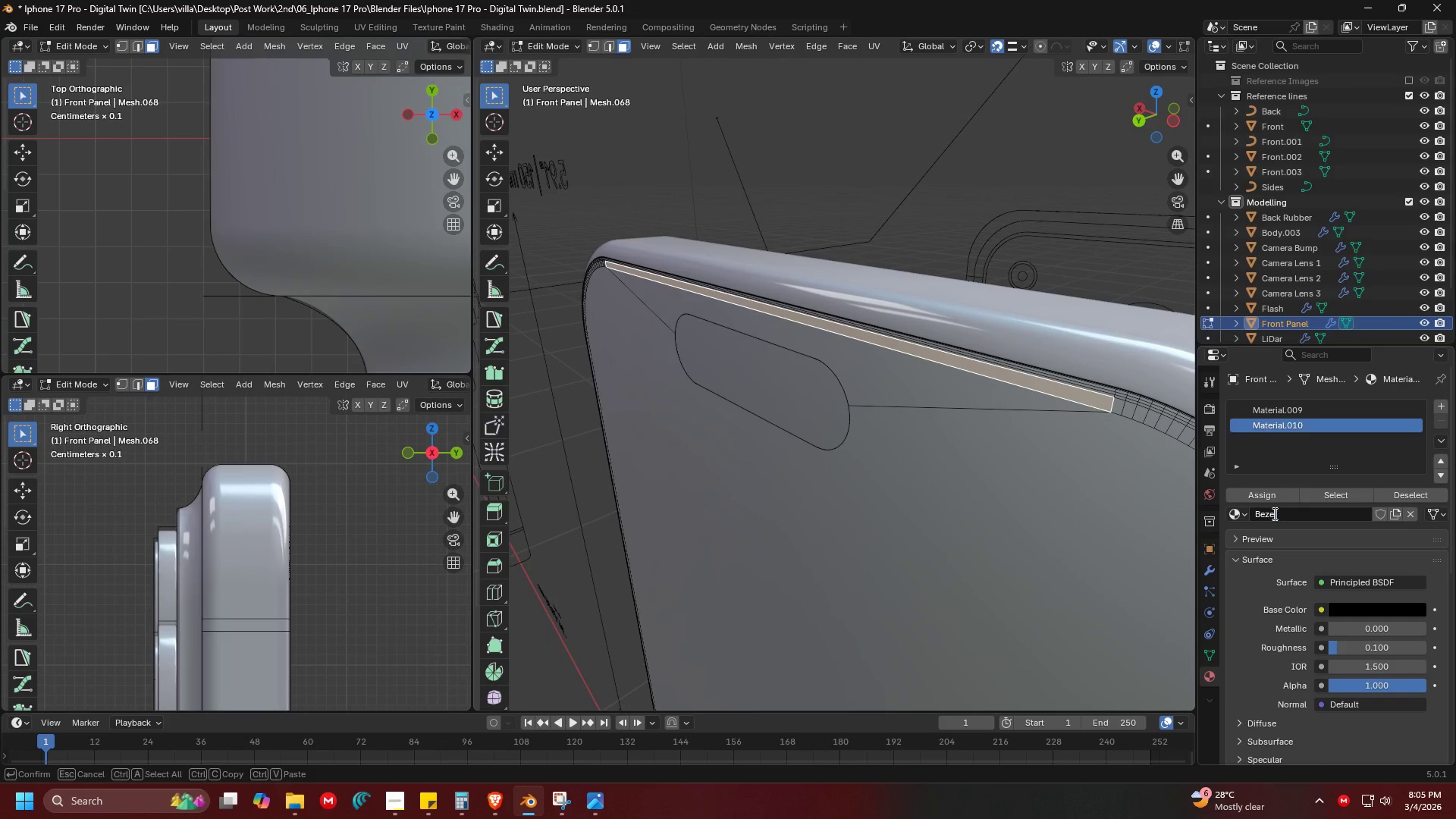 
key(Enter)
 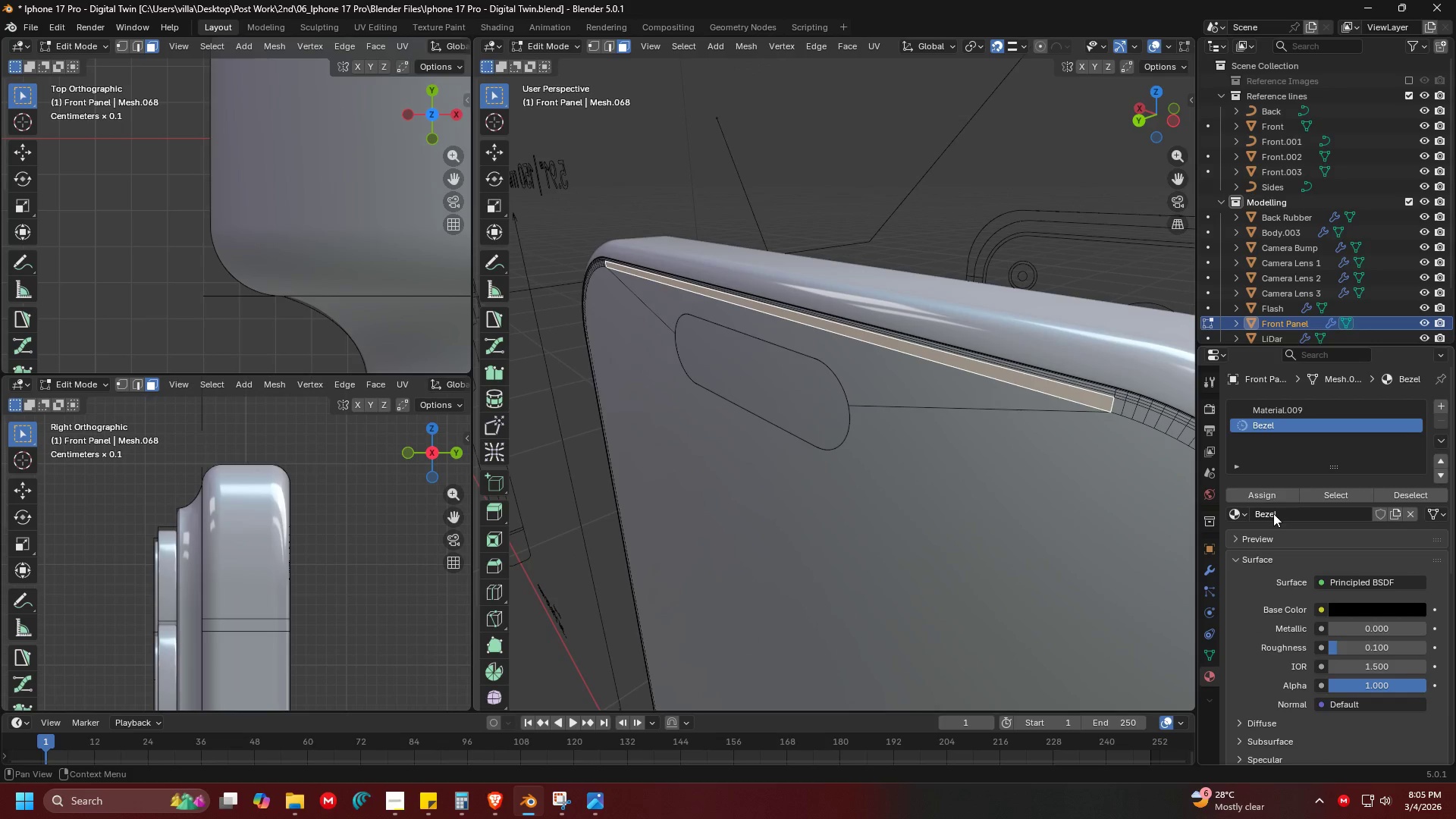 
key(Tab)
 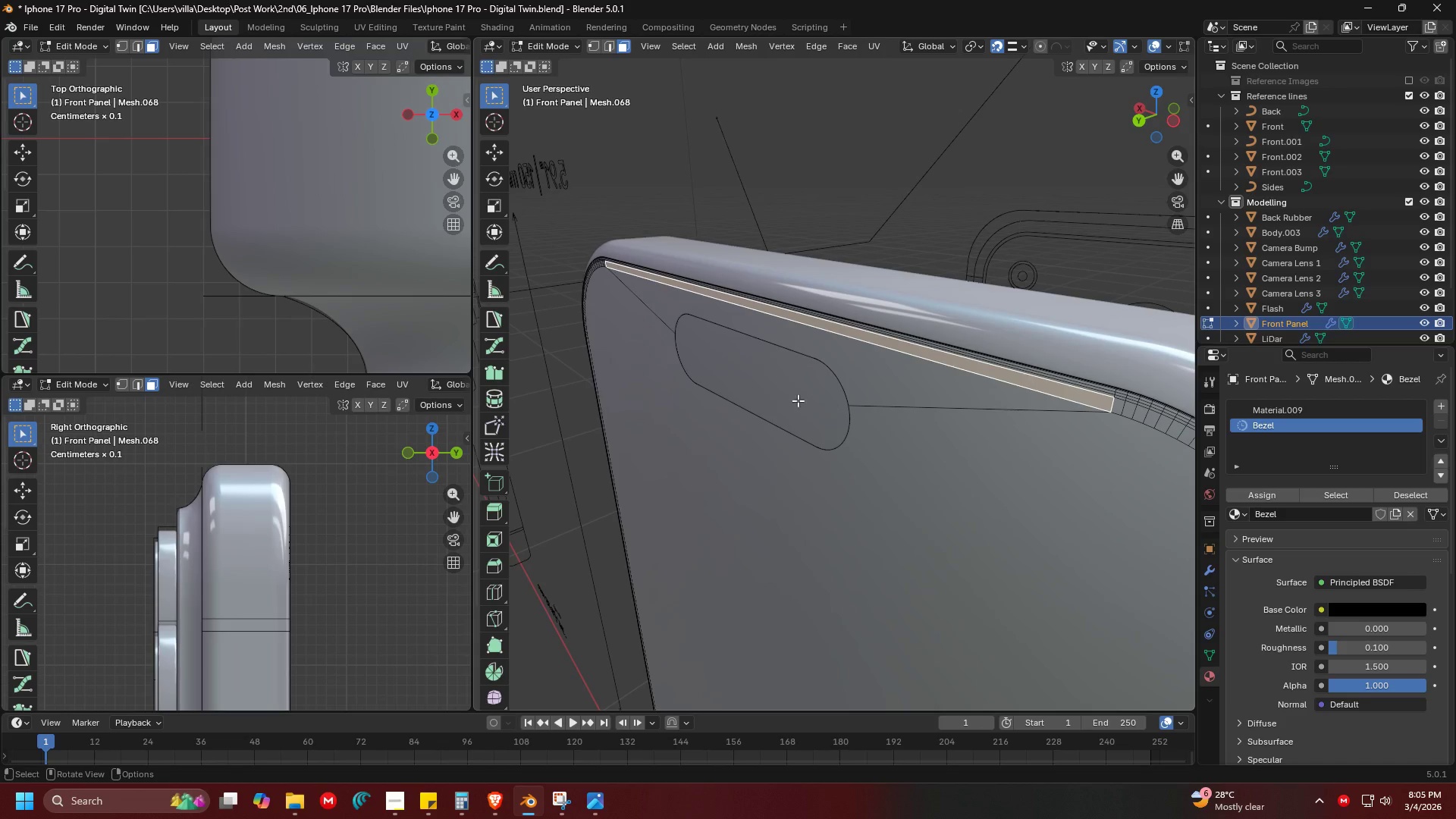 
left_click([785, 397])
 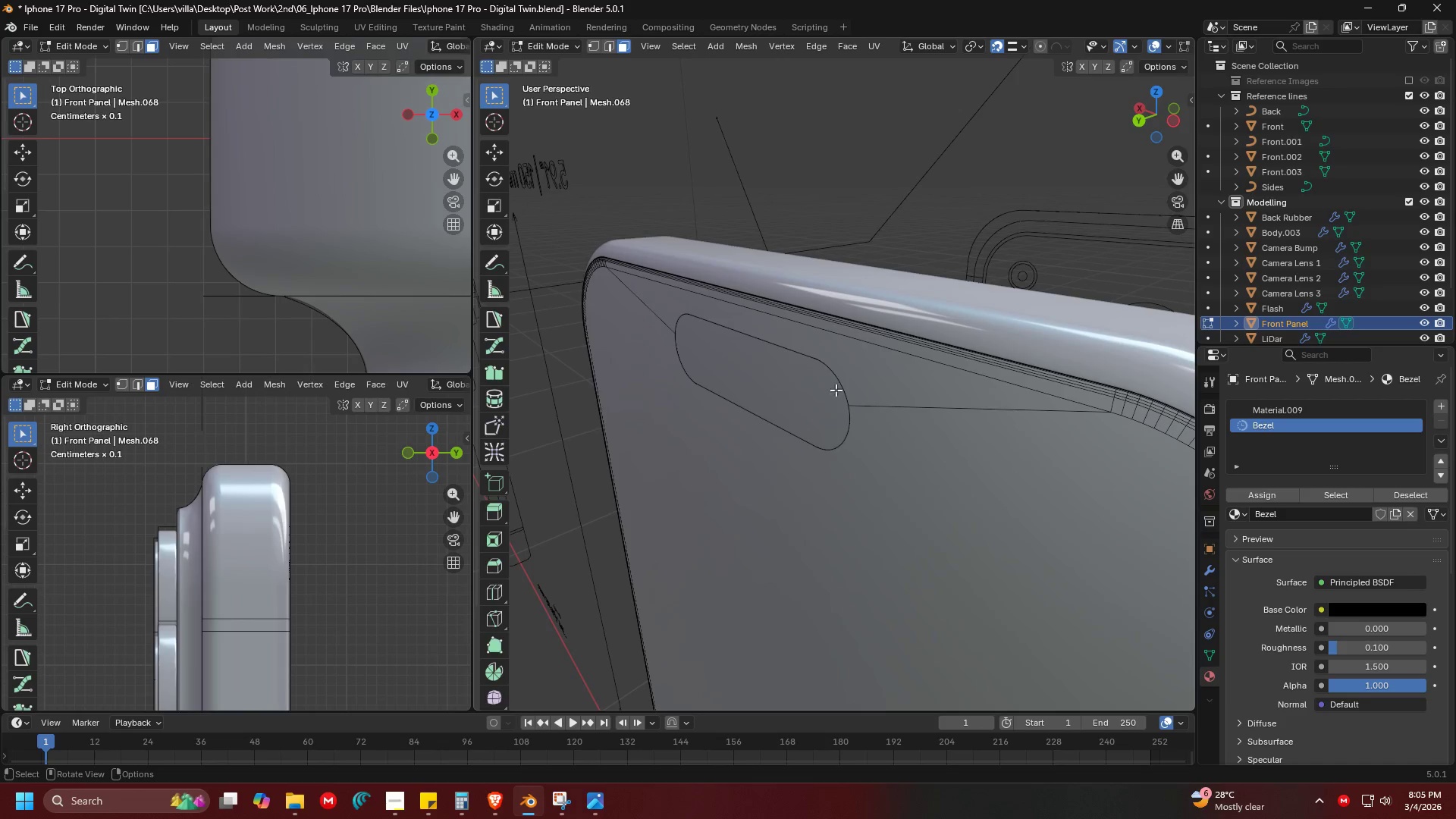 
key(Tab)
 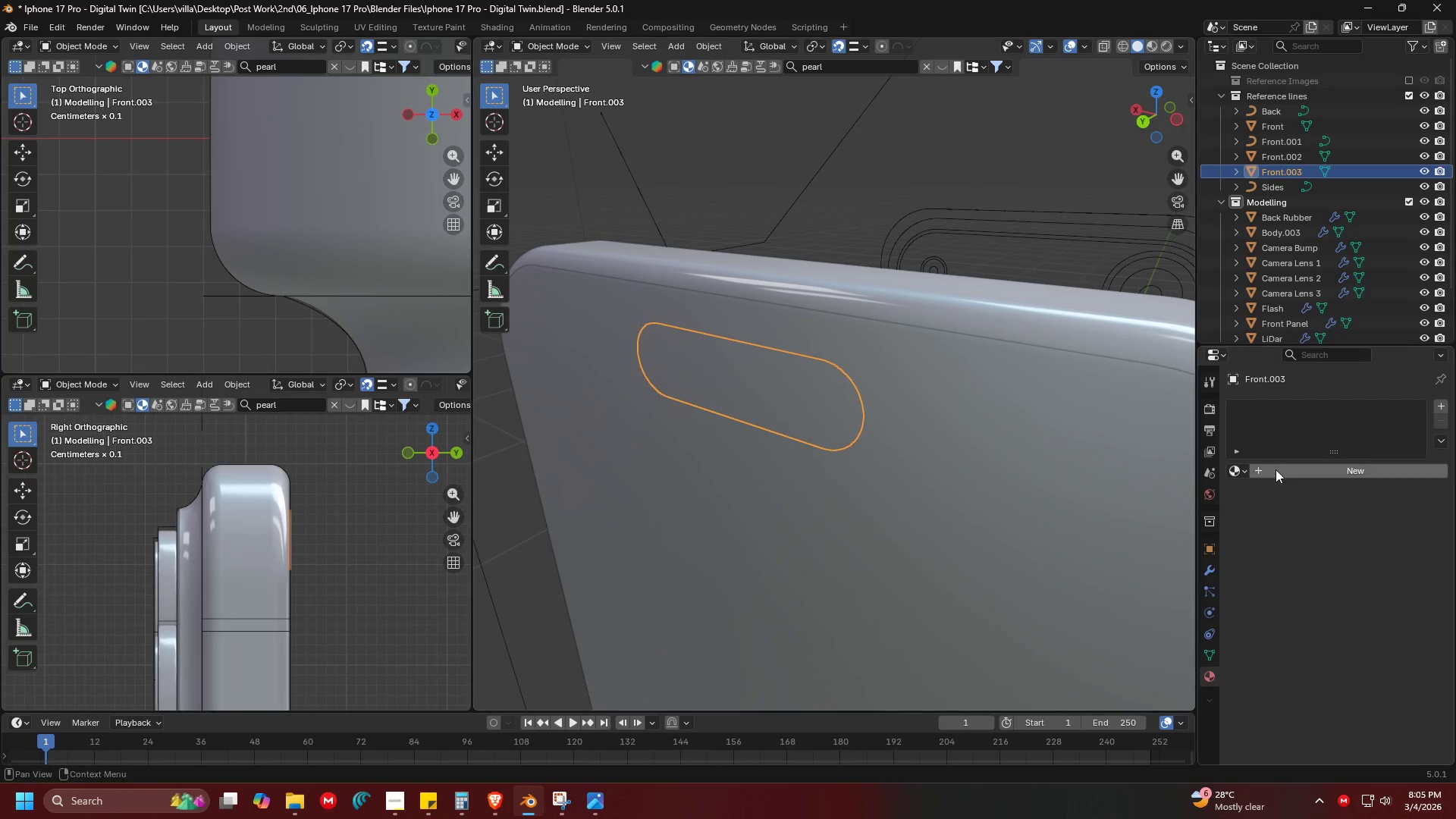 
left_click([1232, 466])
 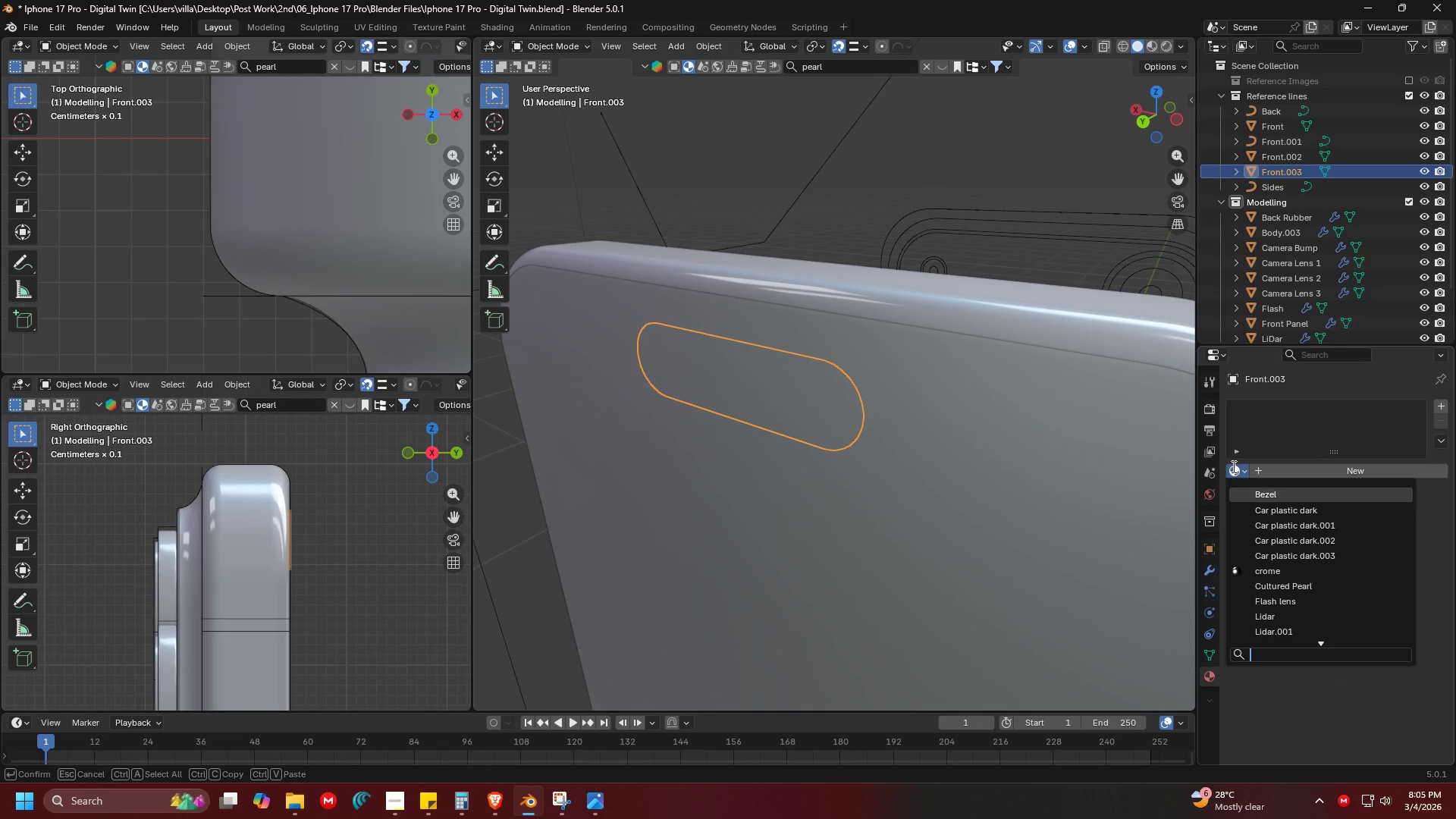 
type(beze)
 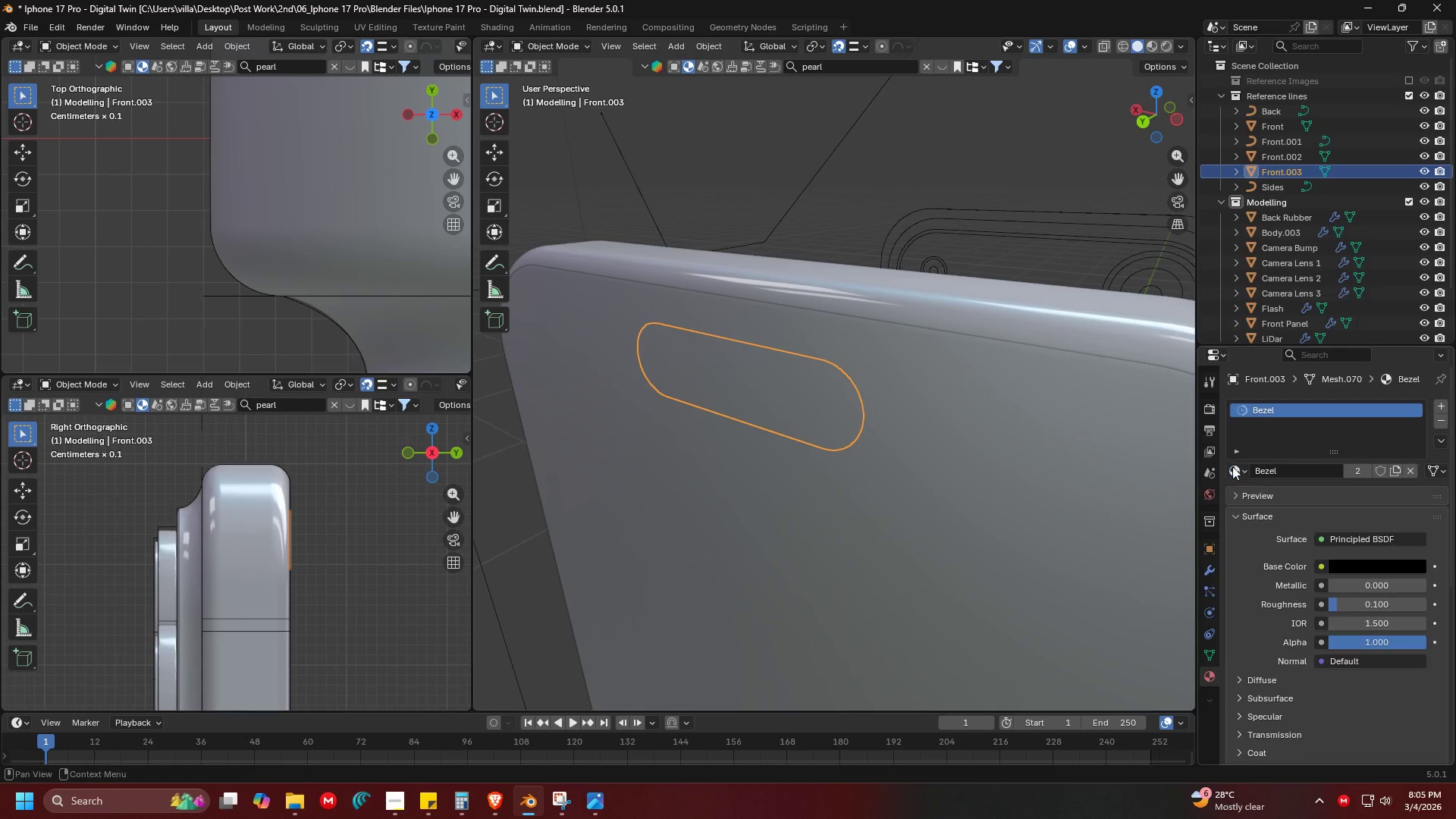 
key(Enter)
 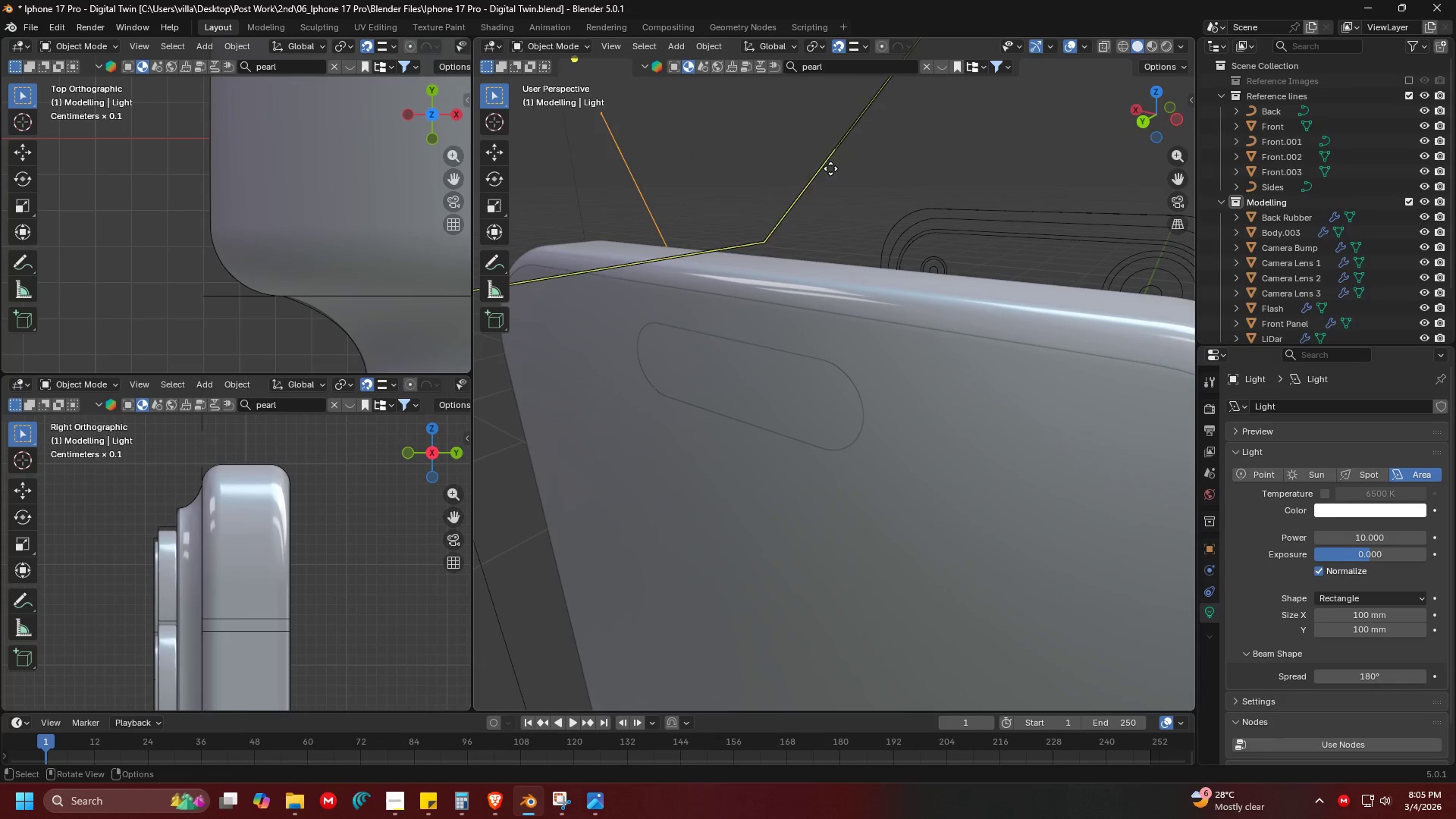 
double_click([851, 181])
 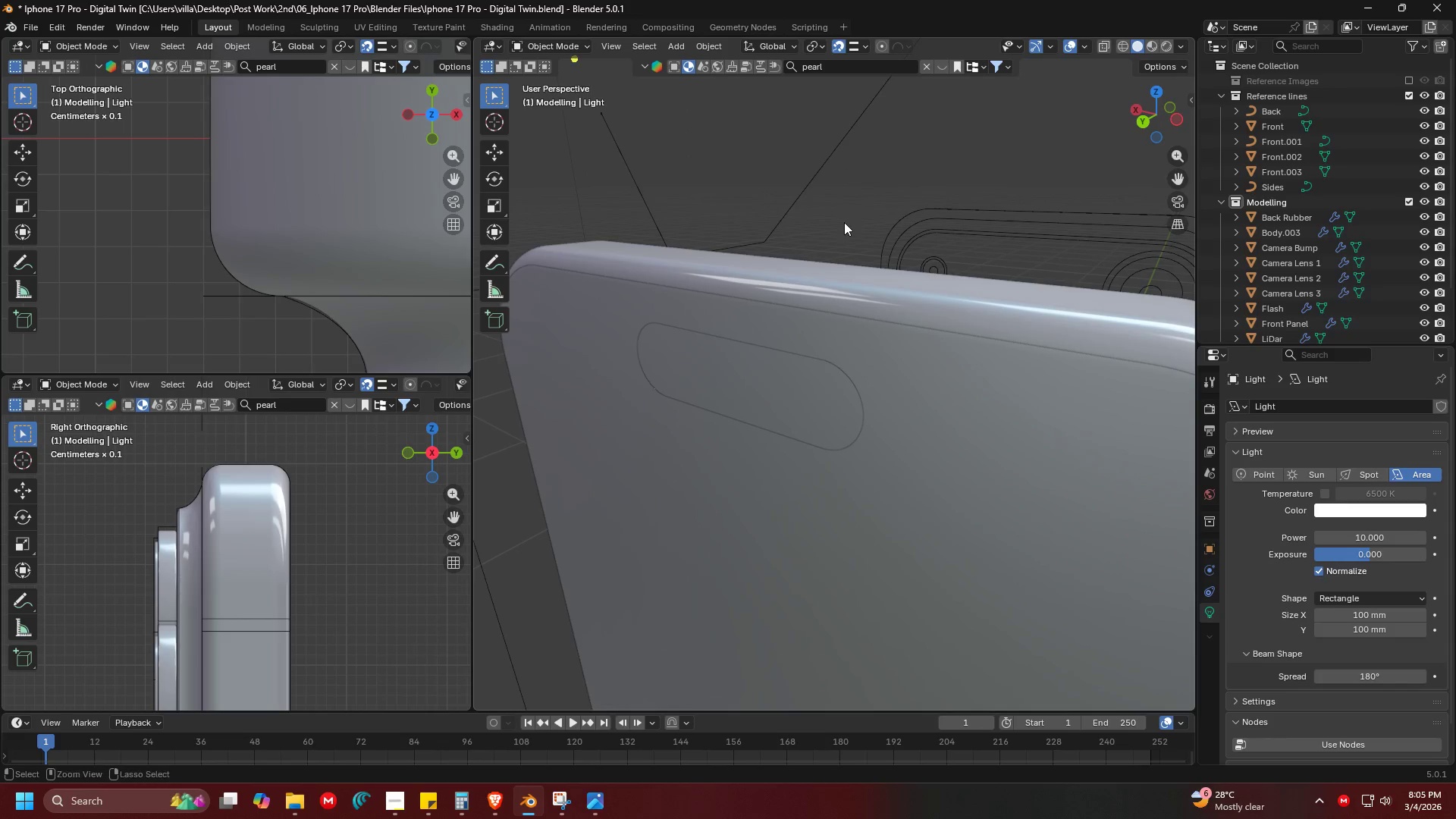 
key(Control+ControlLeft)
 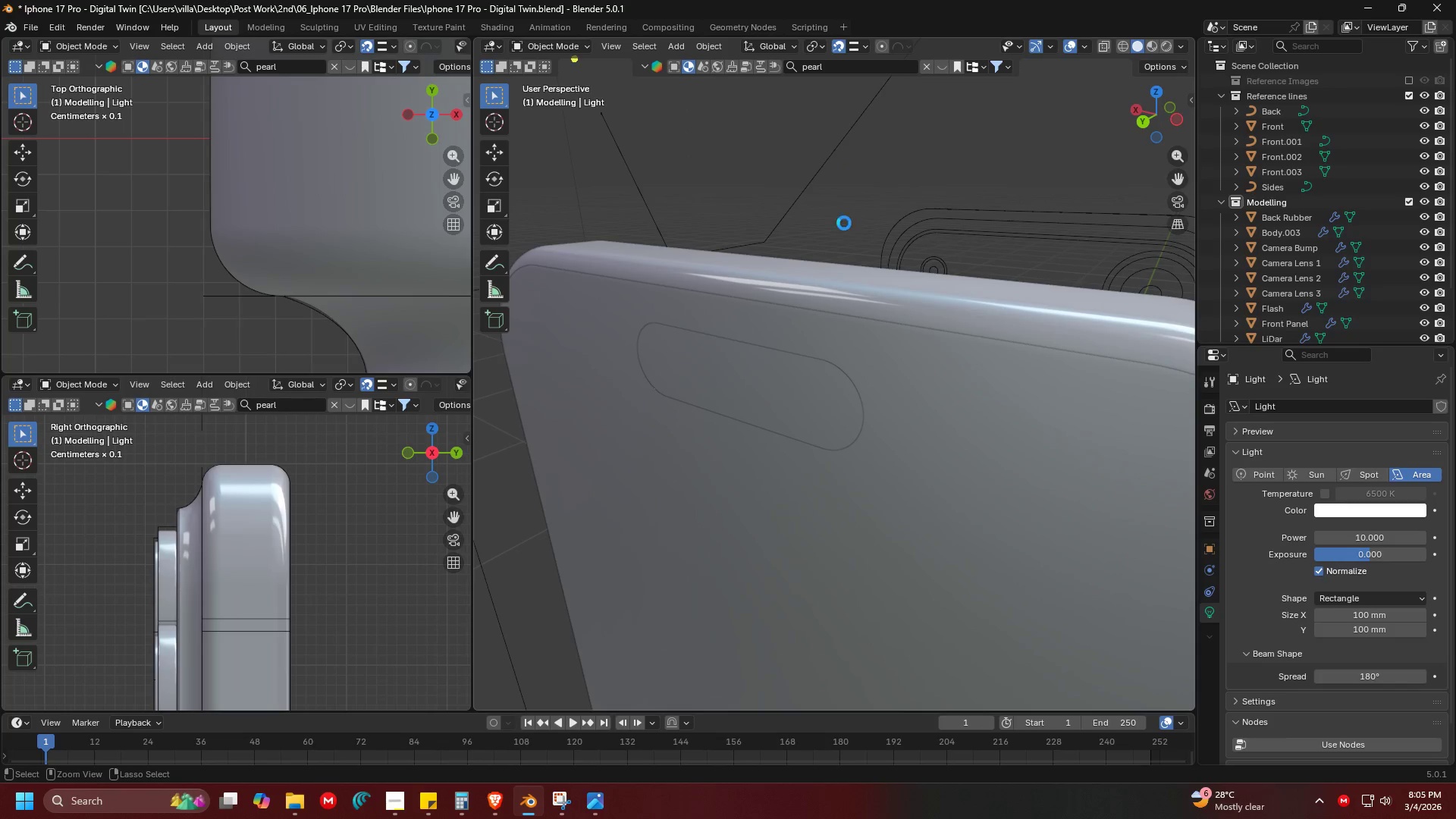 
key(Control+S)
 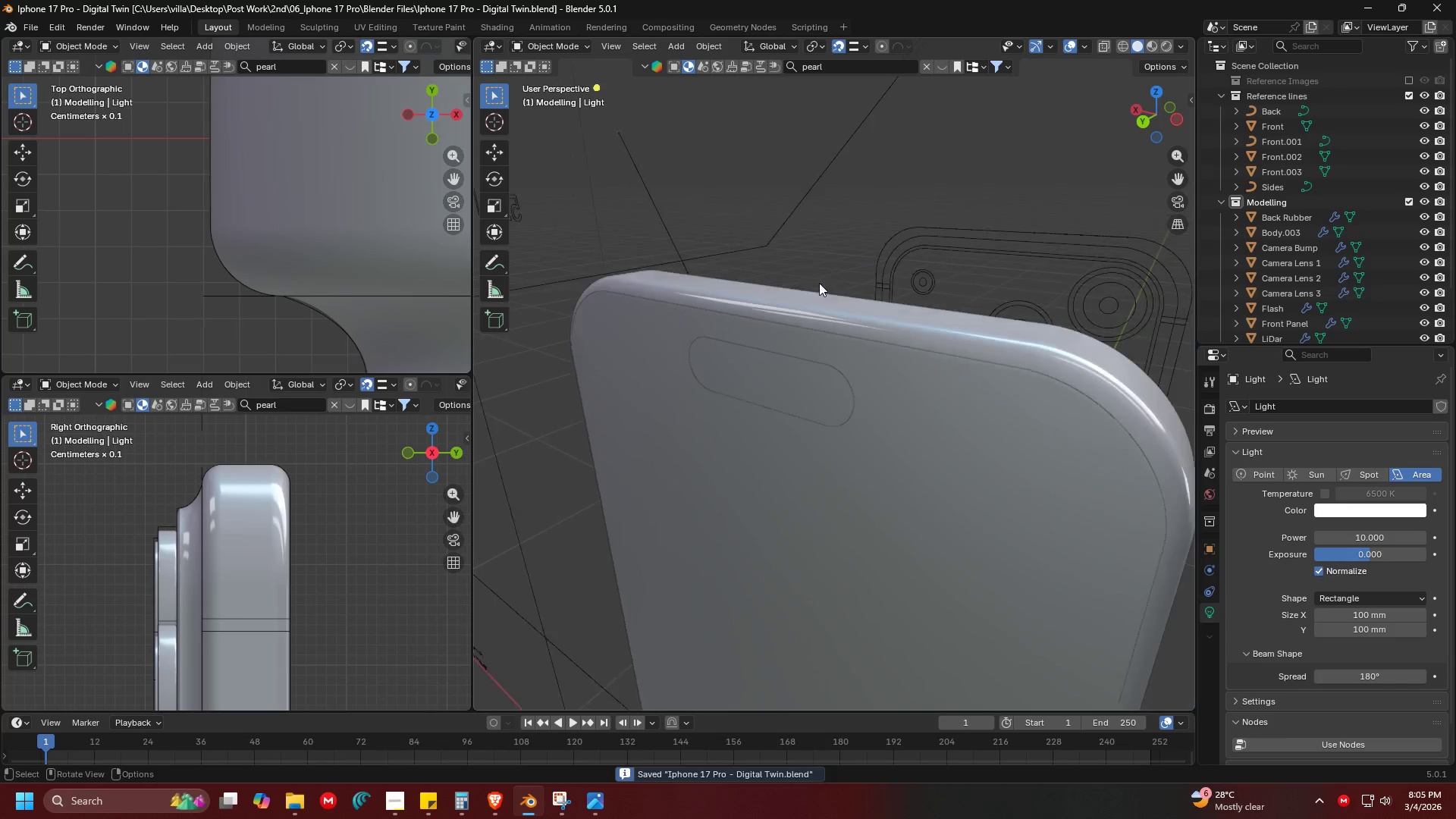 
key(Shift+ShiftLeft)
 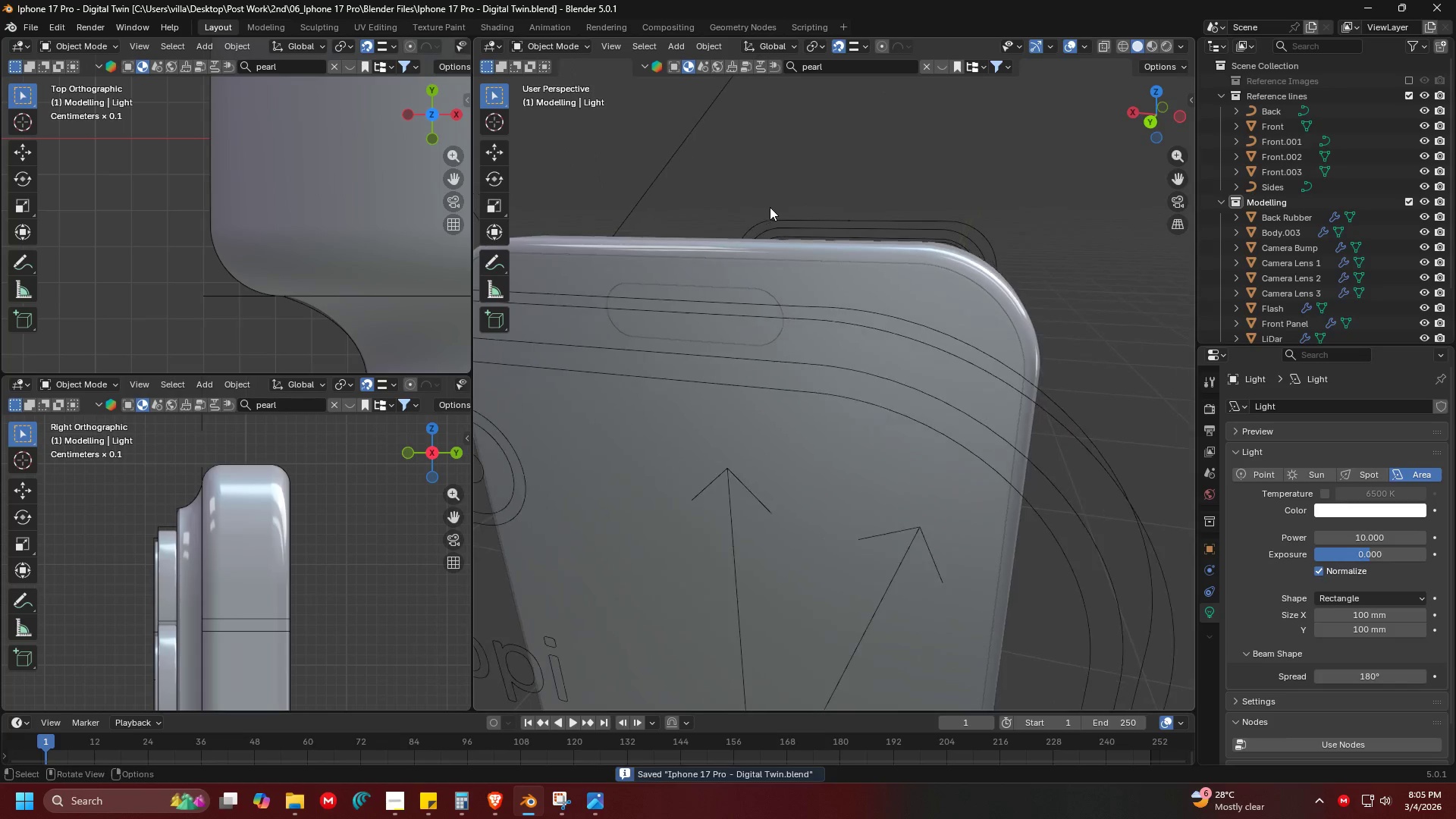 
scroll: coordinate [815, 287], scroll_direction: down, amount: 3.0
 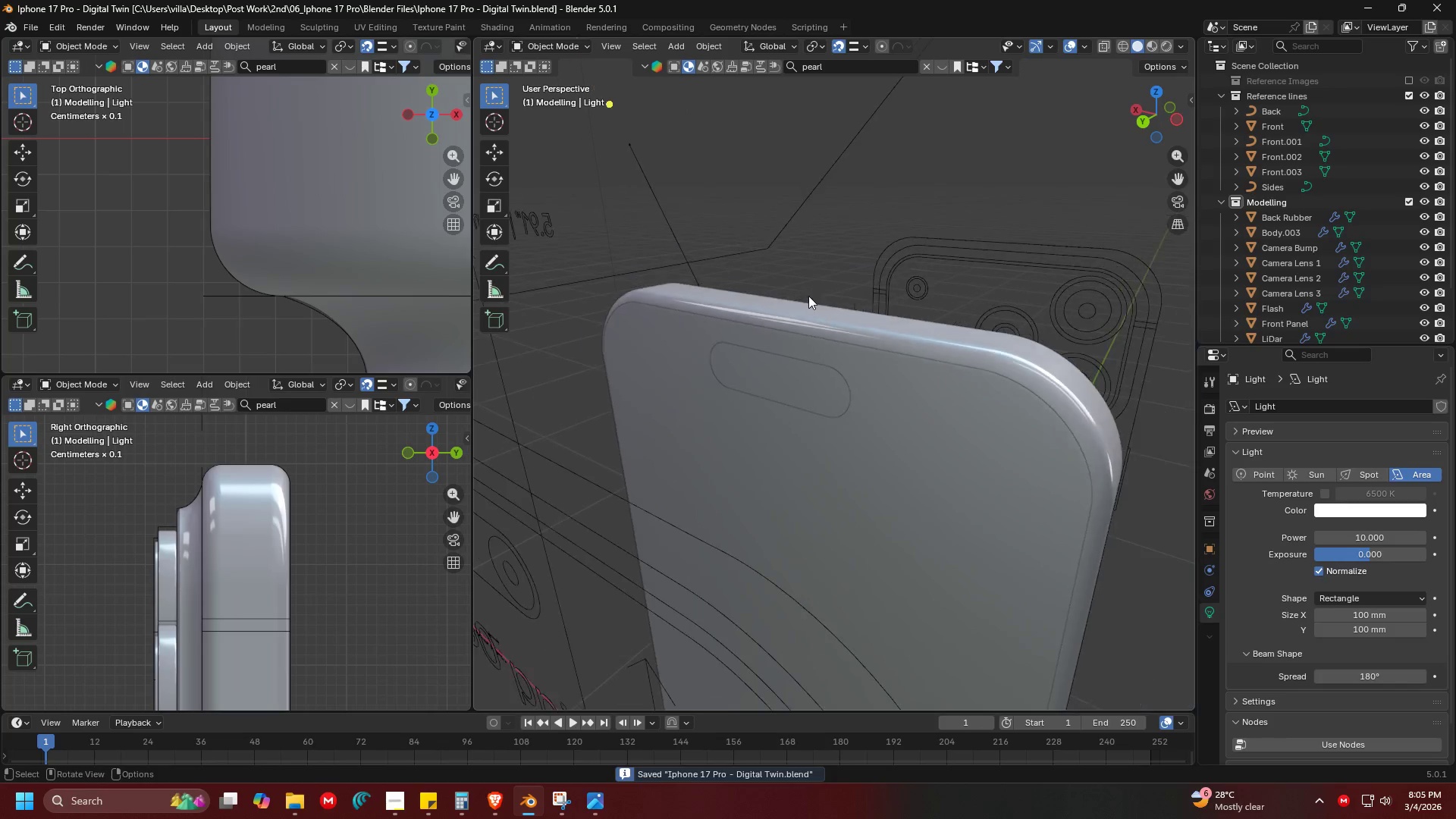 
key(Z)
 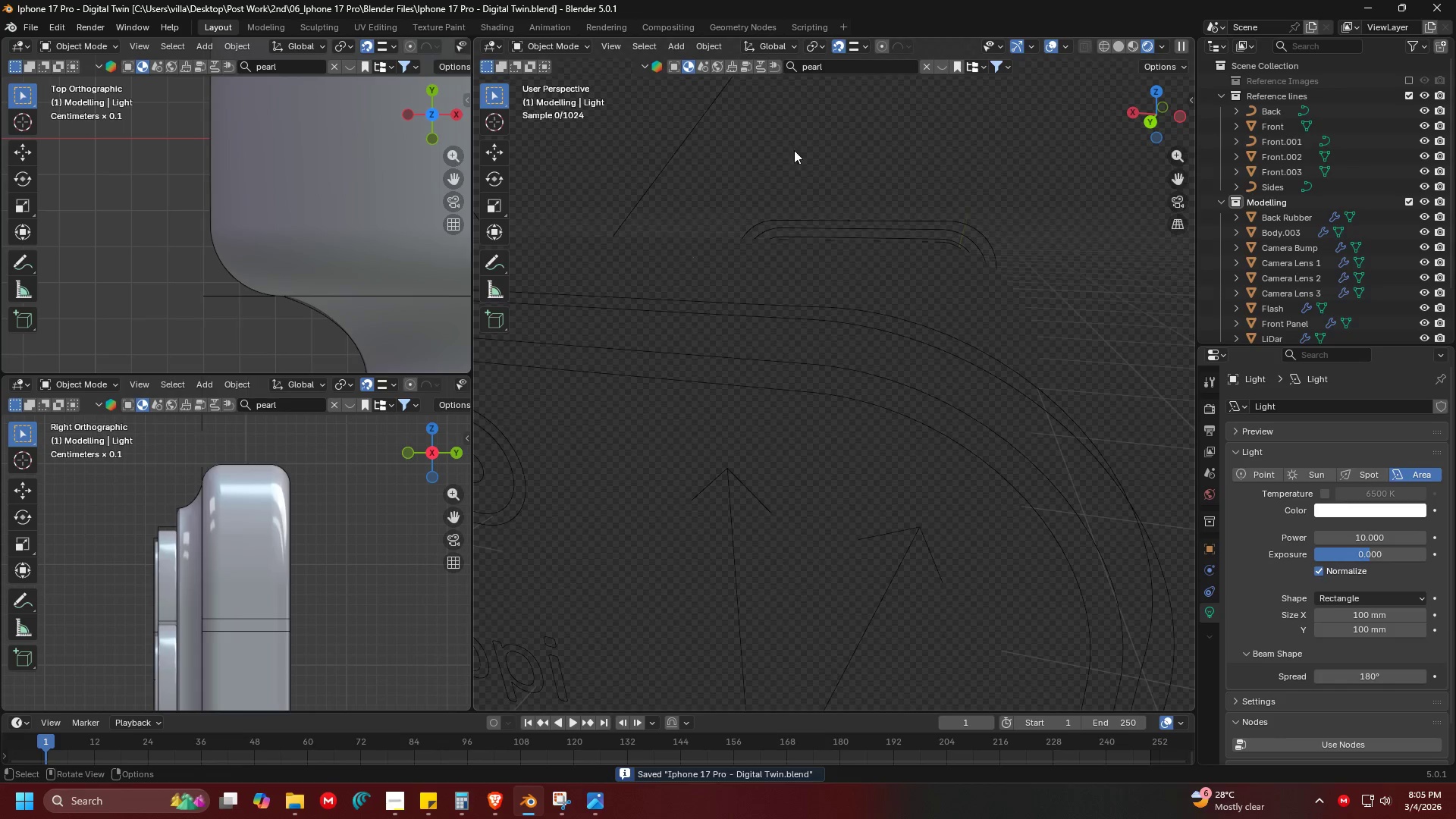 
key(Shift+ShiftLeft)
 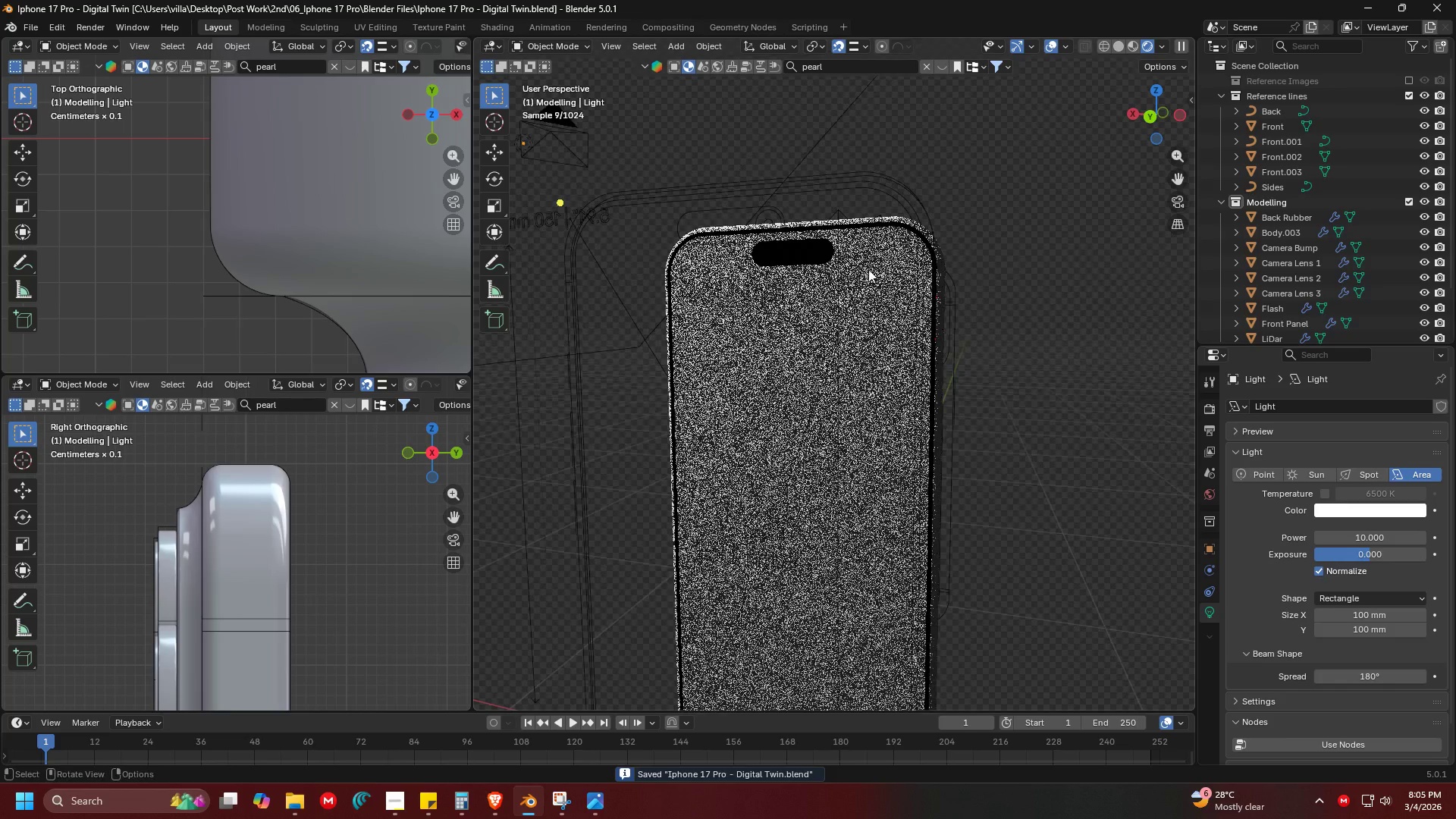 
scroll: coordinate [830, 317], scroll_direction: down, amount: 4.0
 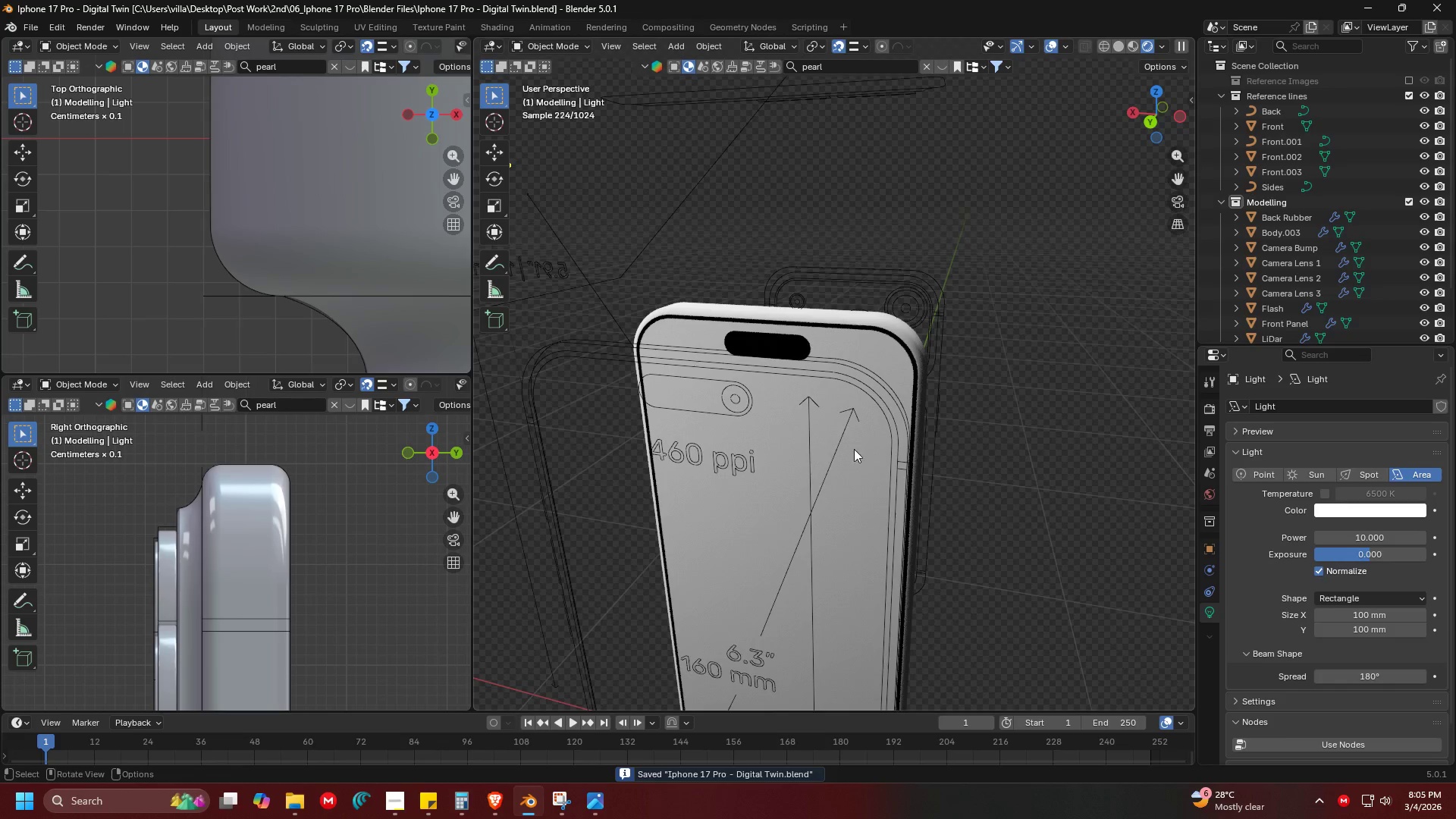 
key(Shift+ShiftLeft)
 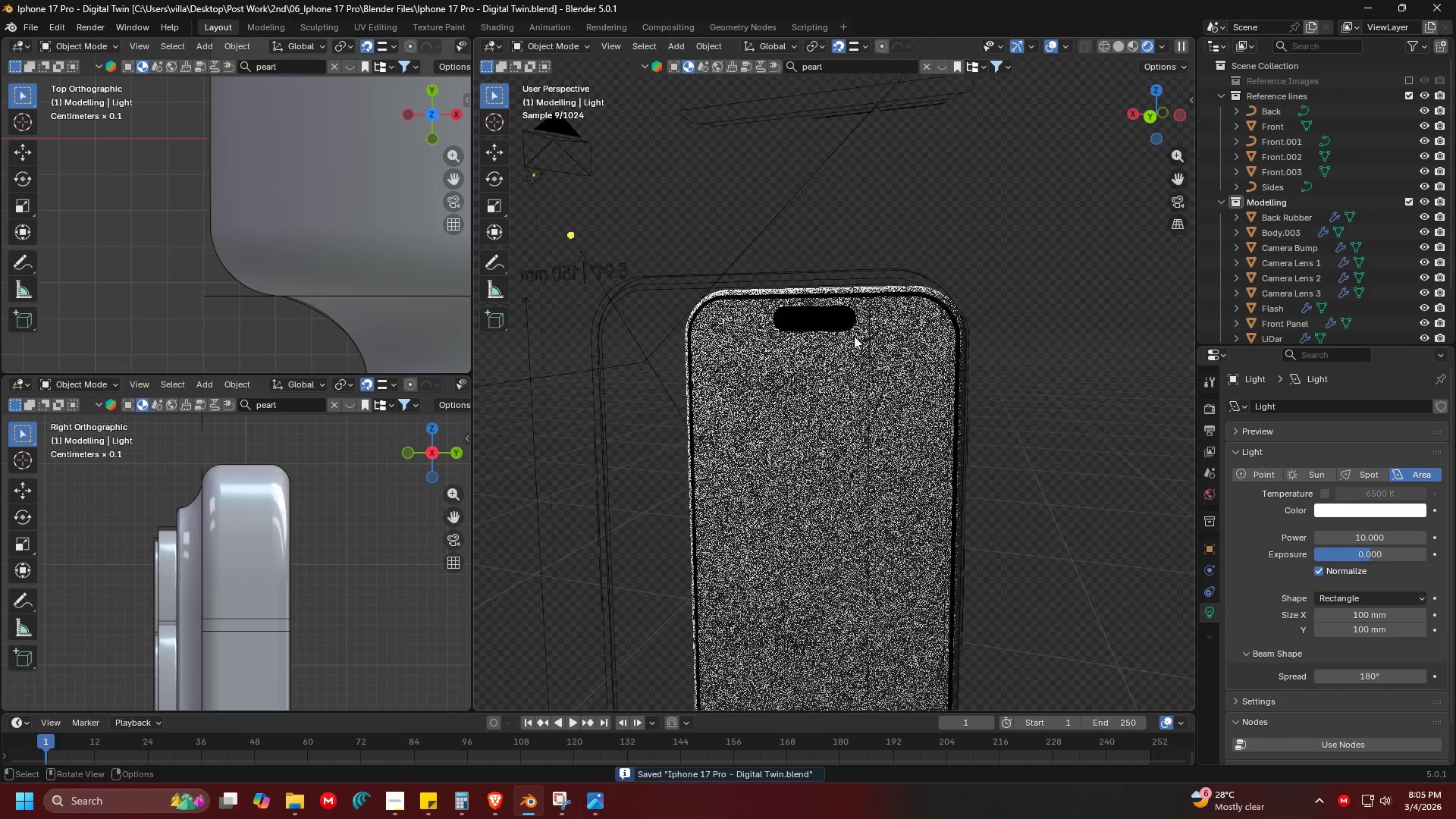 
scroll: coordinate [913, 356], scroll_direction: up, amount: 4.0
 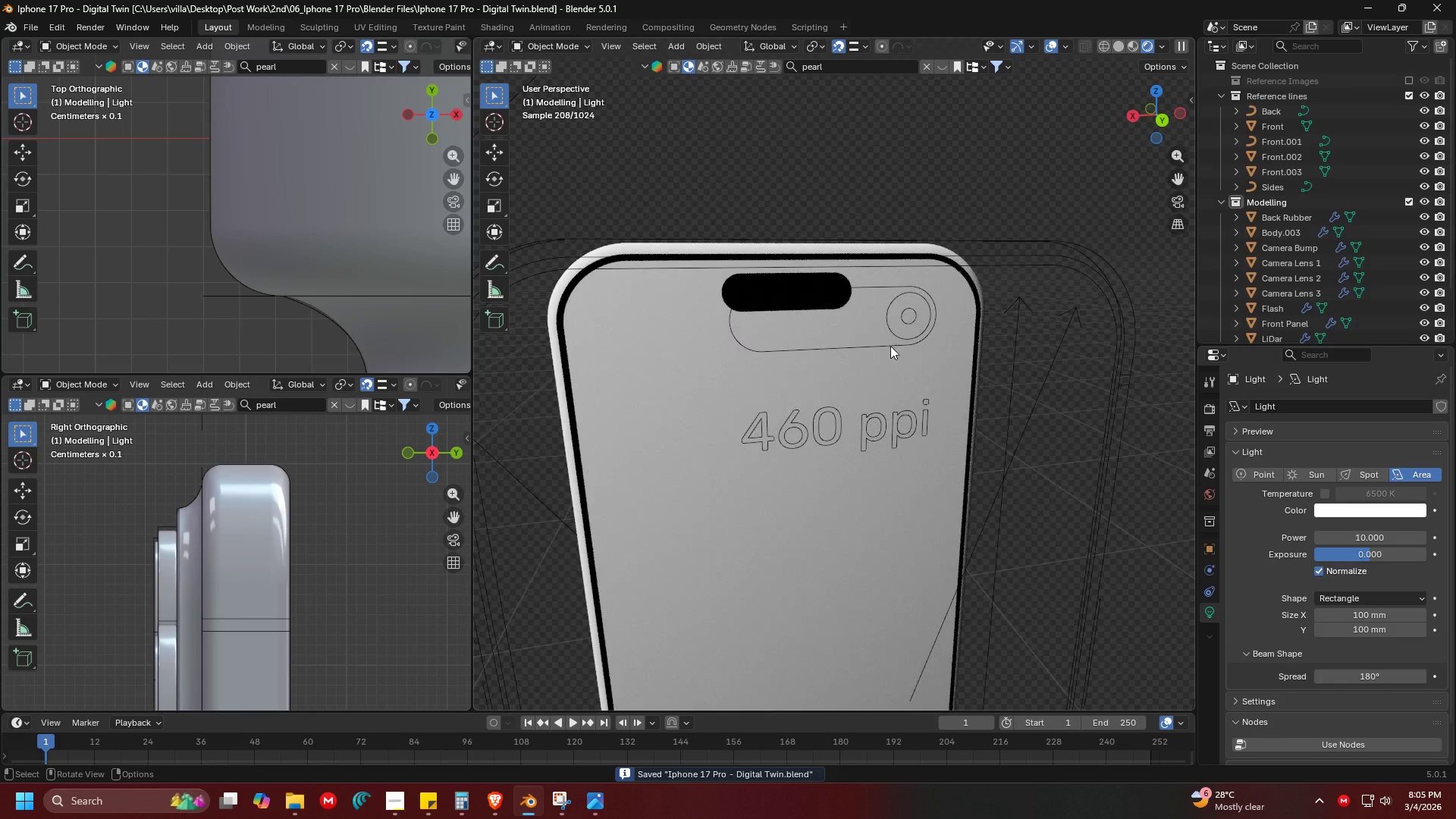 
left_click([904, 325])
 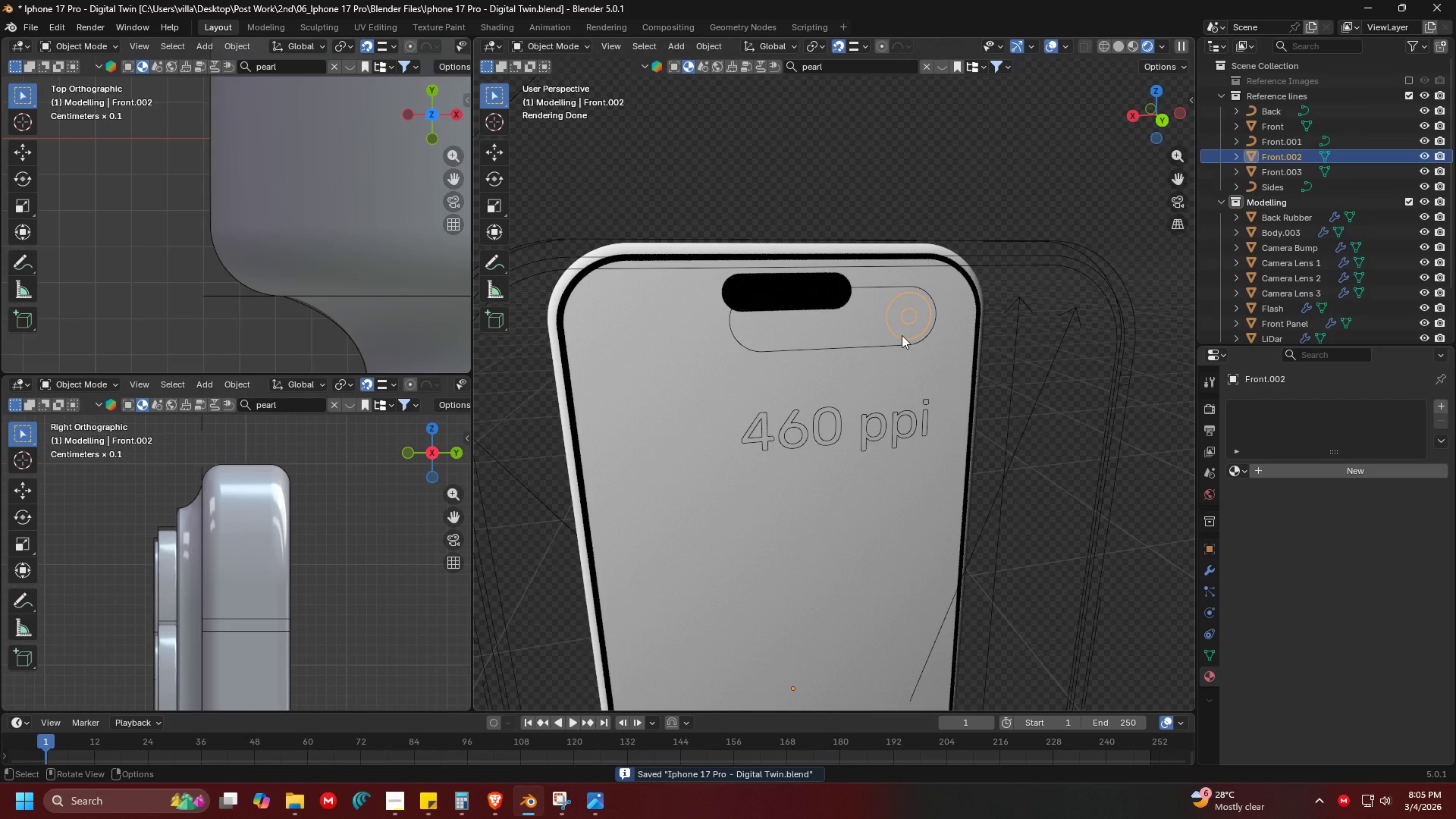 
key(Shift+ShiftLeft)
 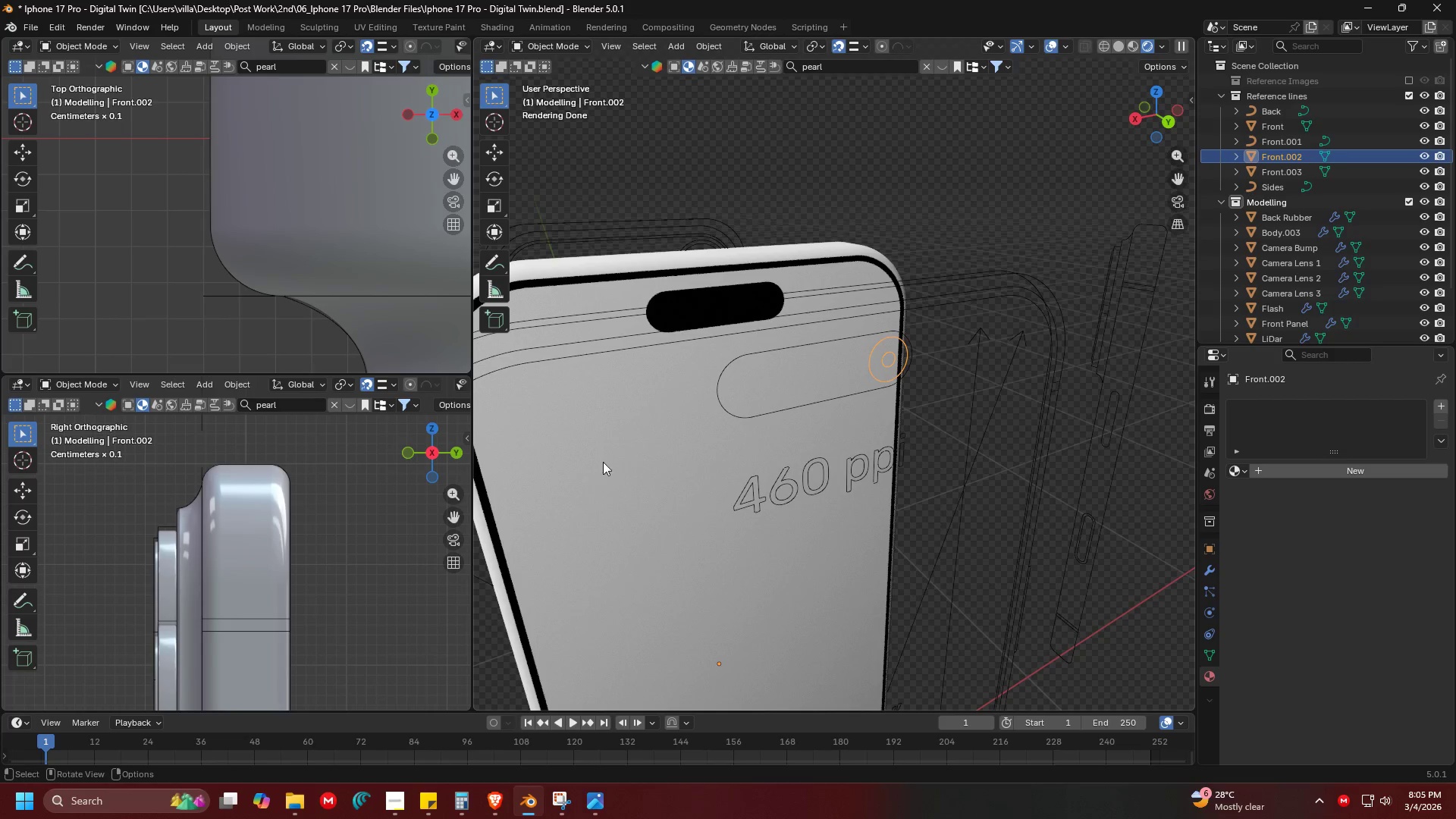 
key(Shift+ShiftLeft)
 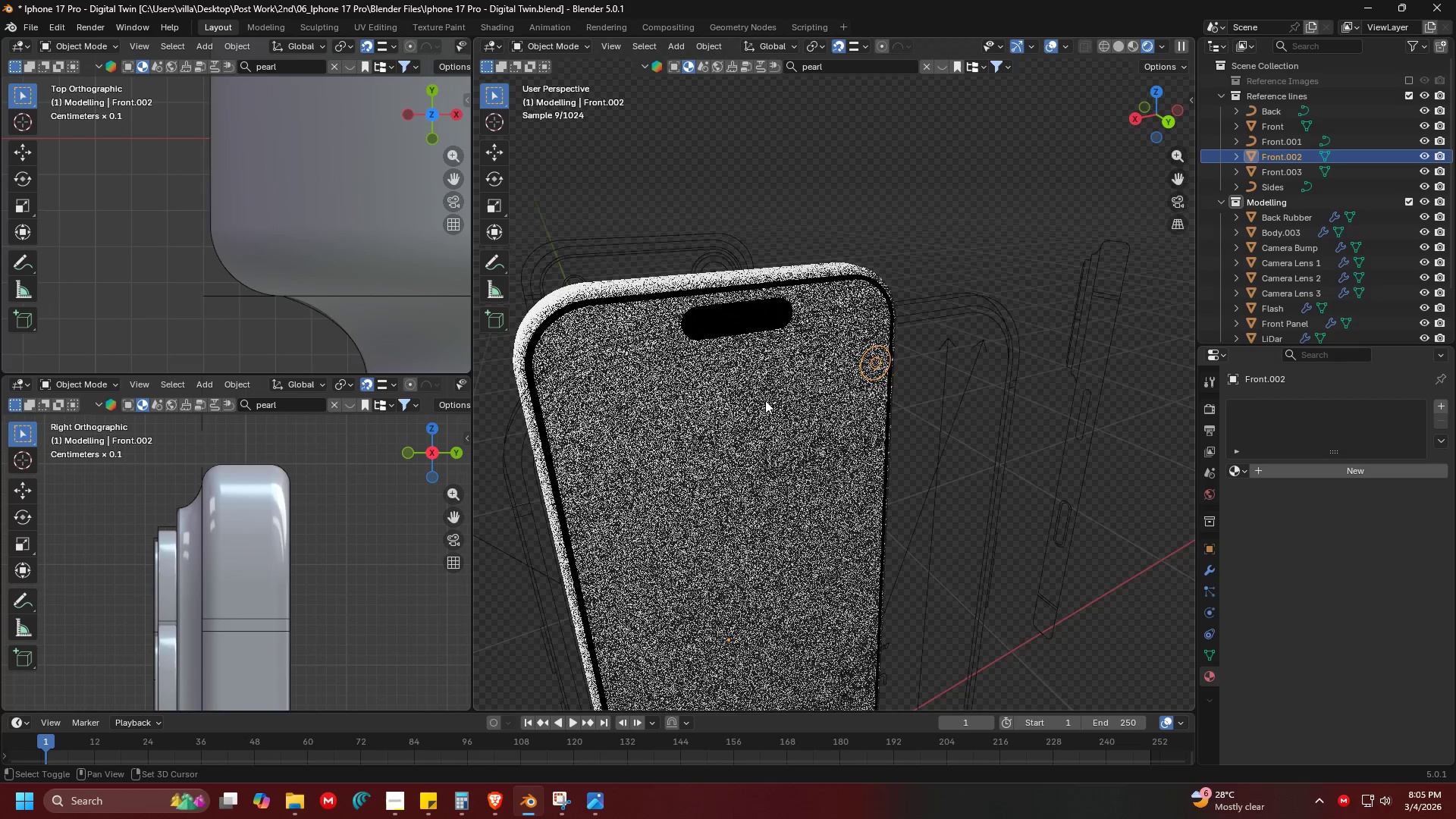 
scroll: coordinate [767, 400], scroll_direction: down, amount: 4.0
 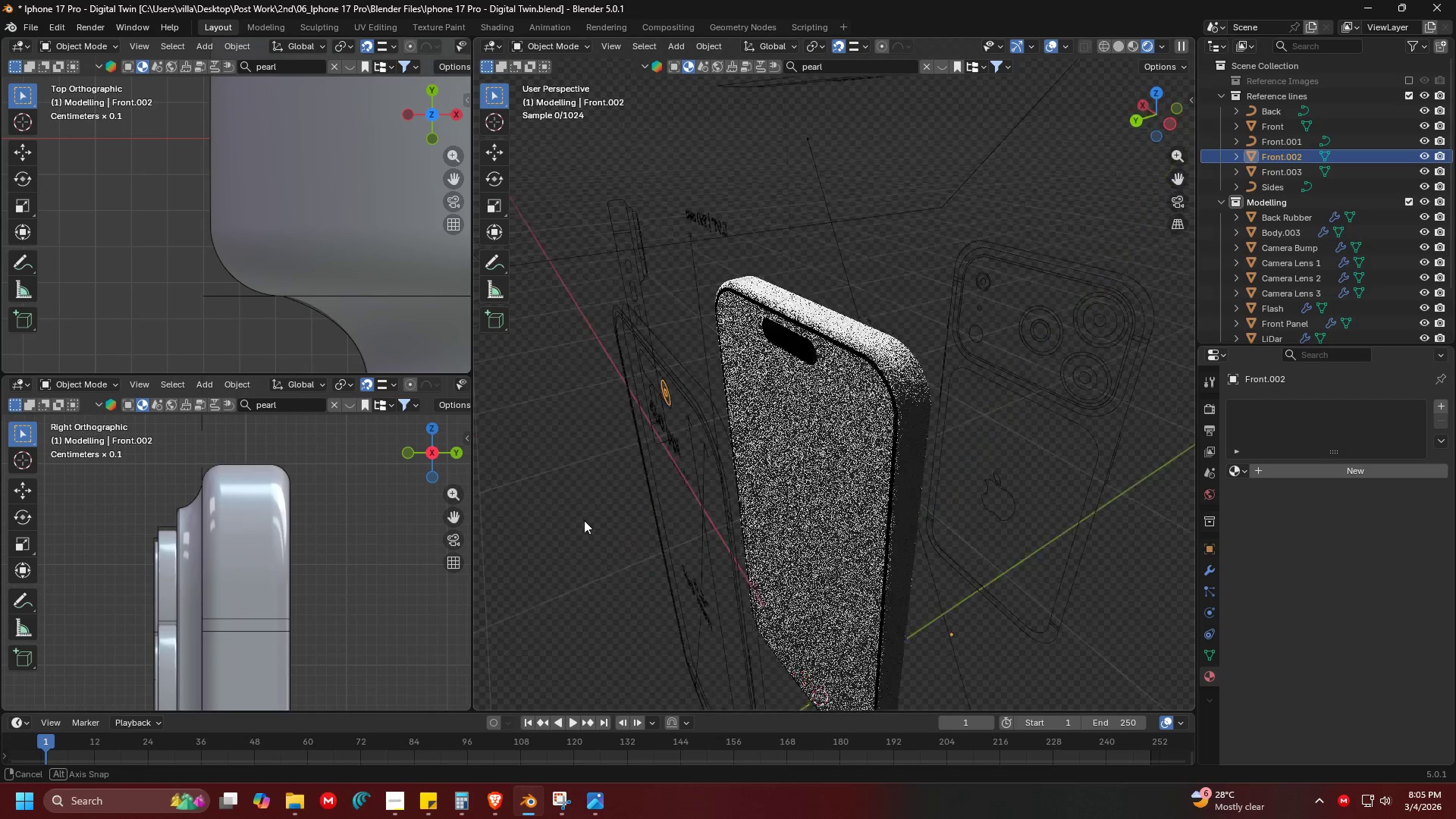 
key(Shift+ShiftLeft)
 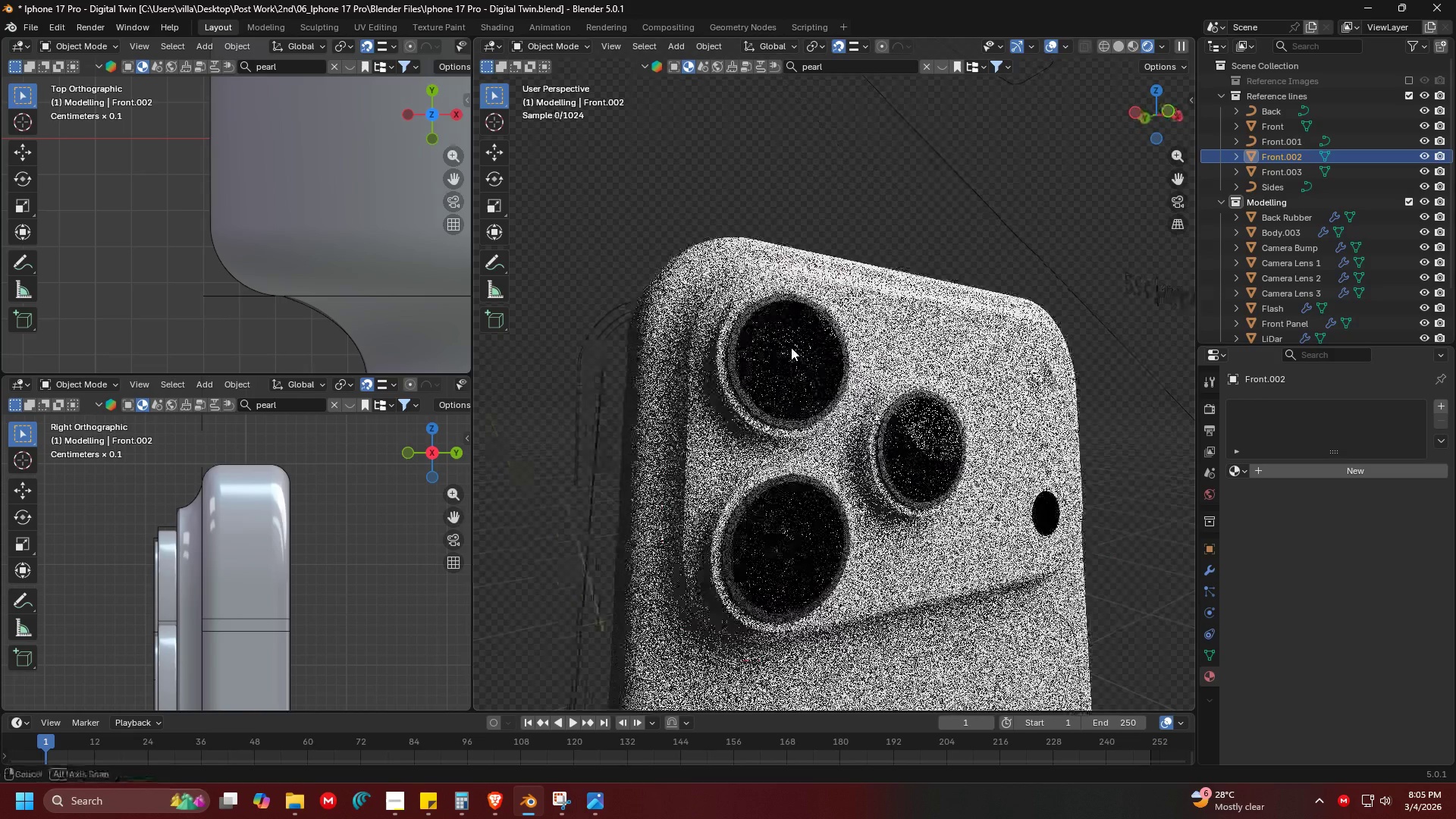 
scroll: coordinate [787, 341], scroll_direction: up, amount: 5.0
 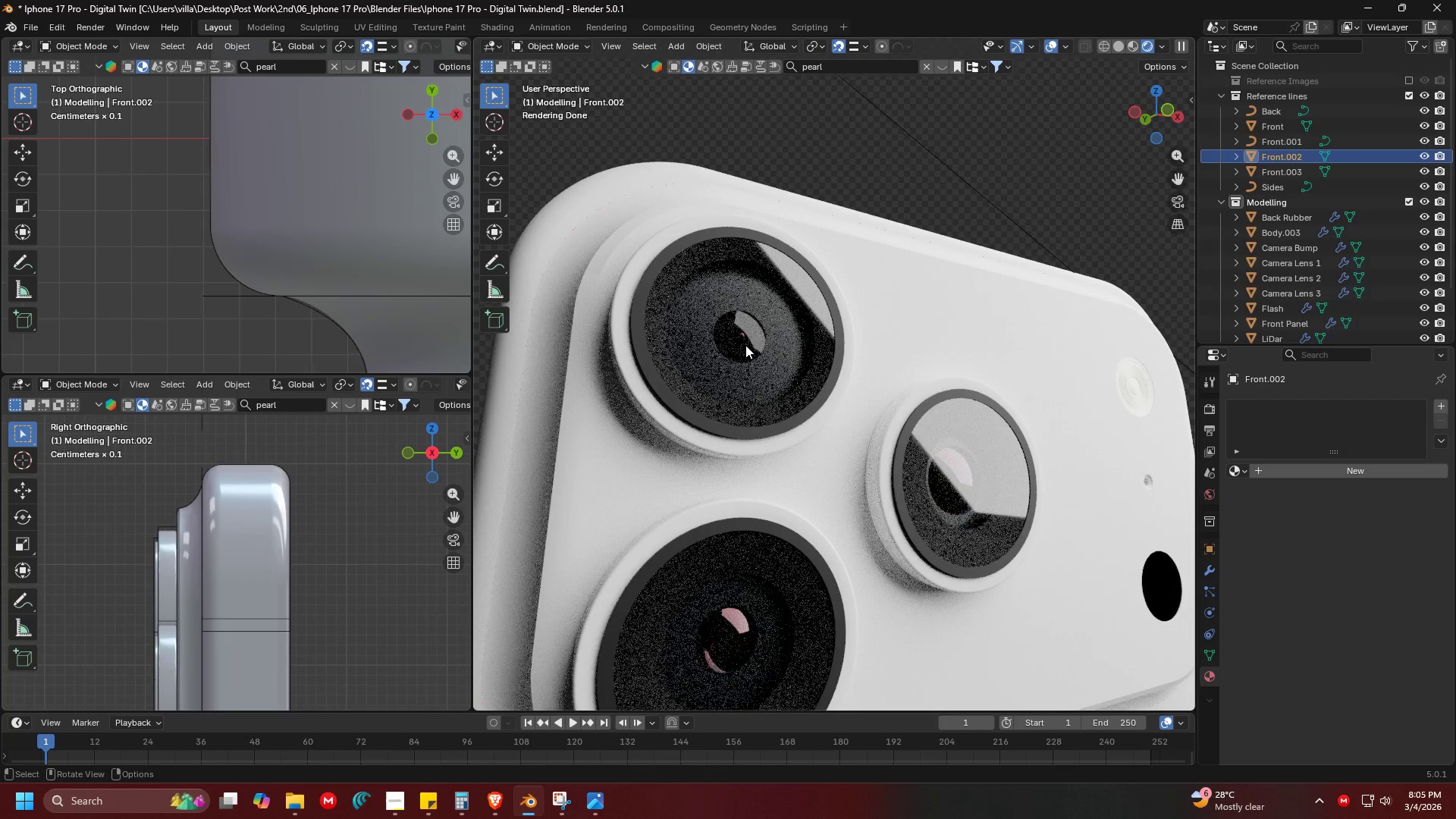 
scroll: coordinate [766, 577], scroll_direction: down, amount: 1.0
 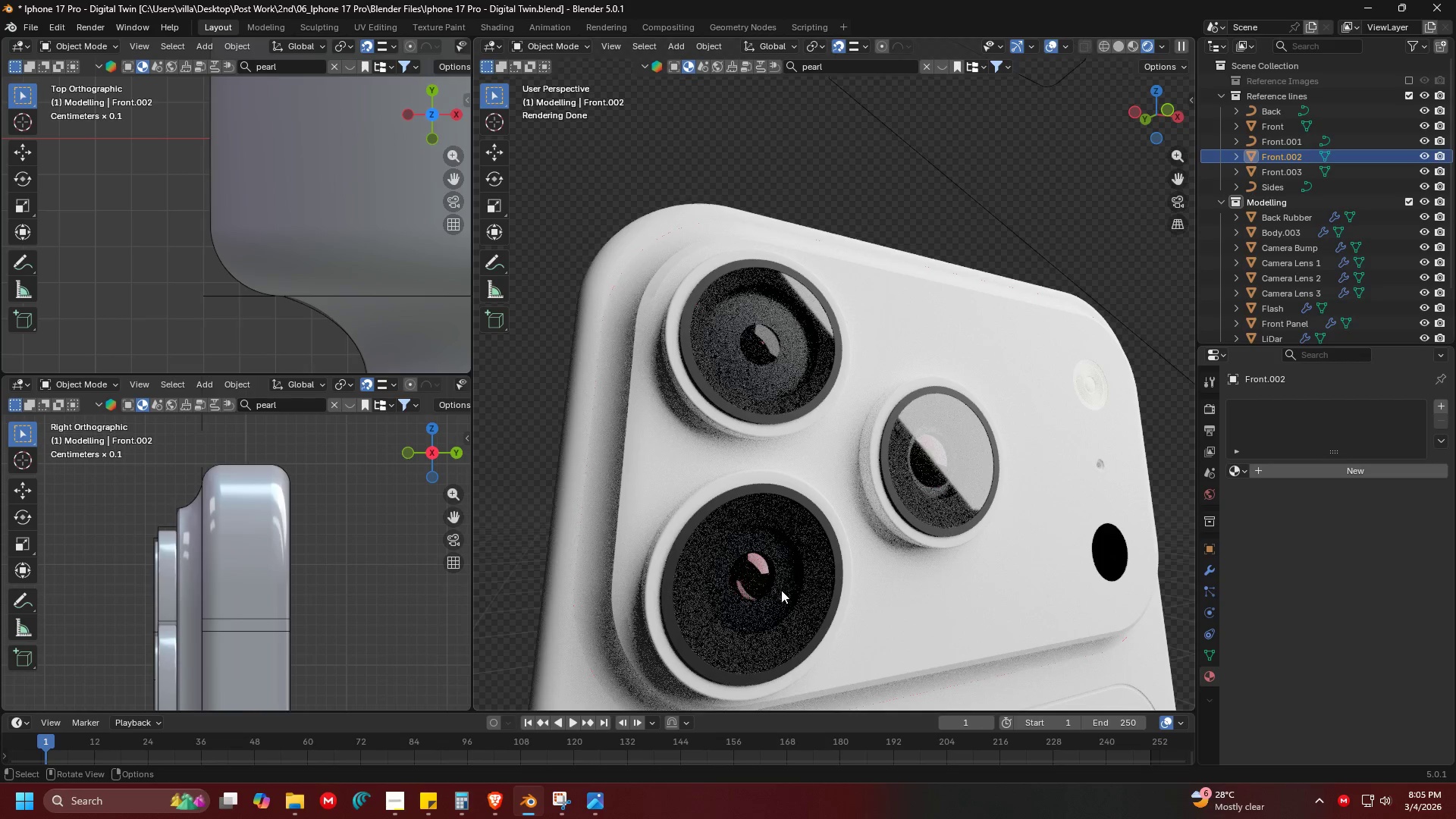 
left_click([778, 372])
 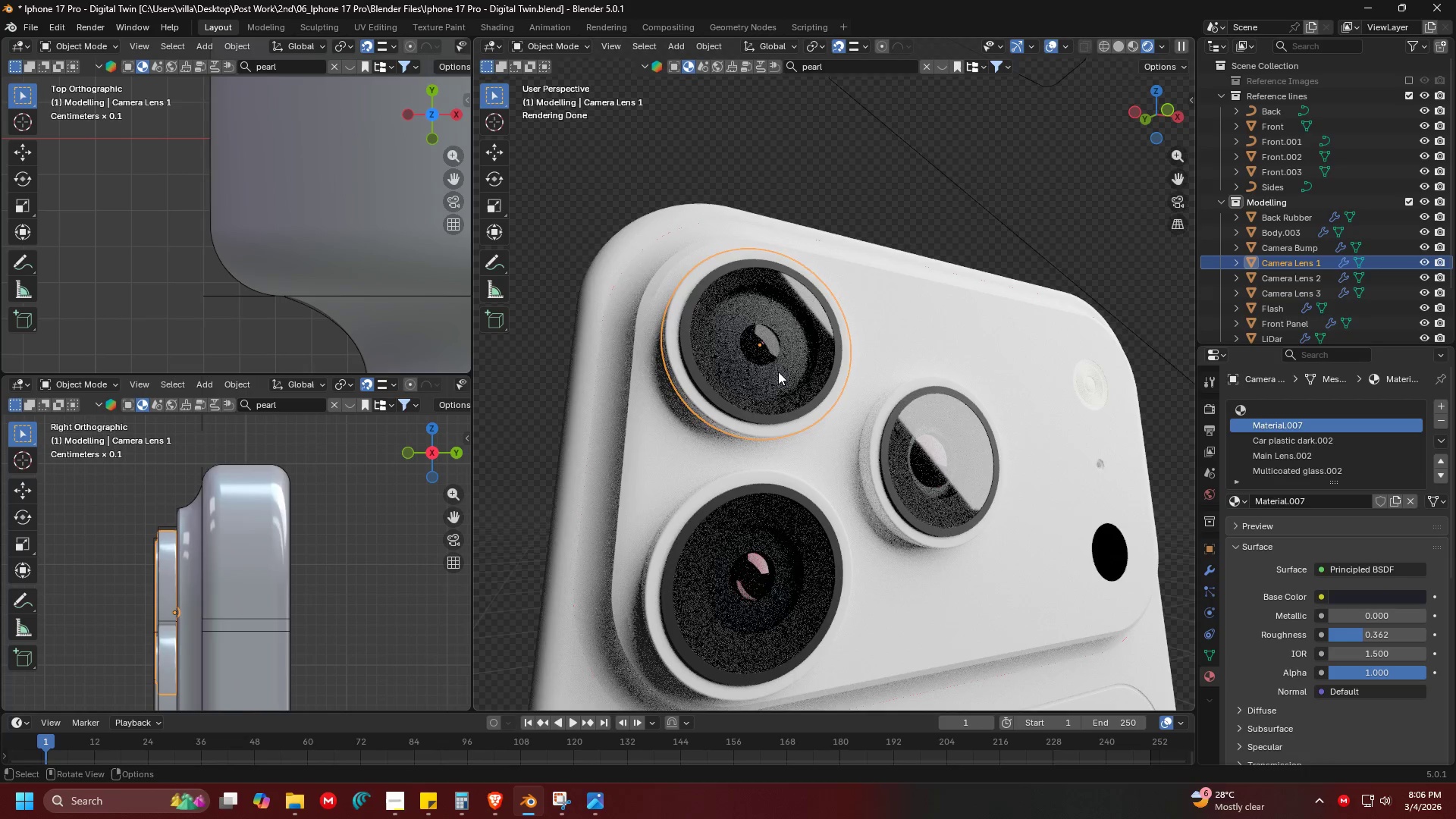 
key(Shift+ShiftLeft)
 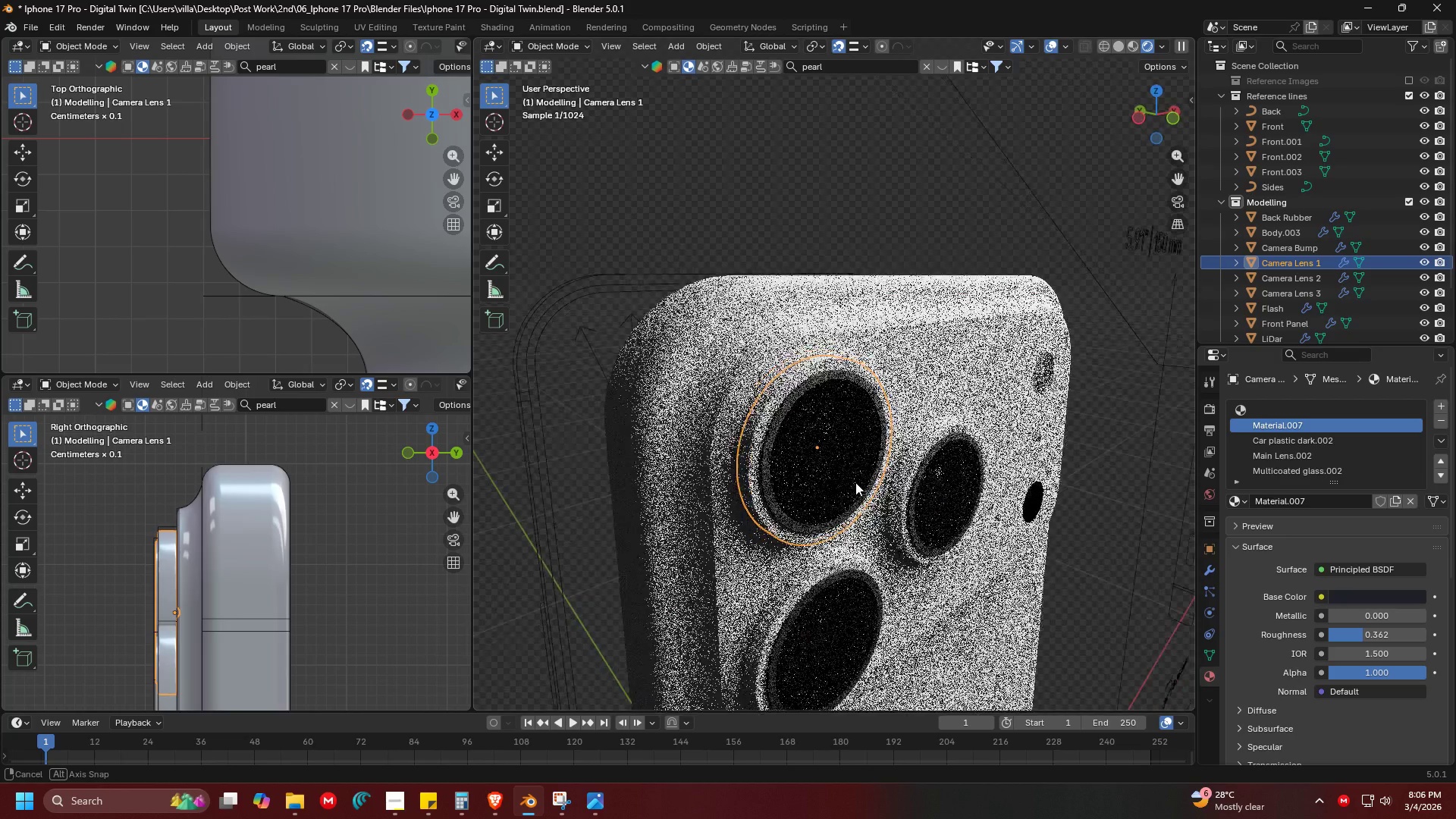 
key(Shift+D)
 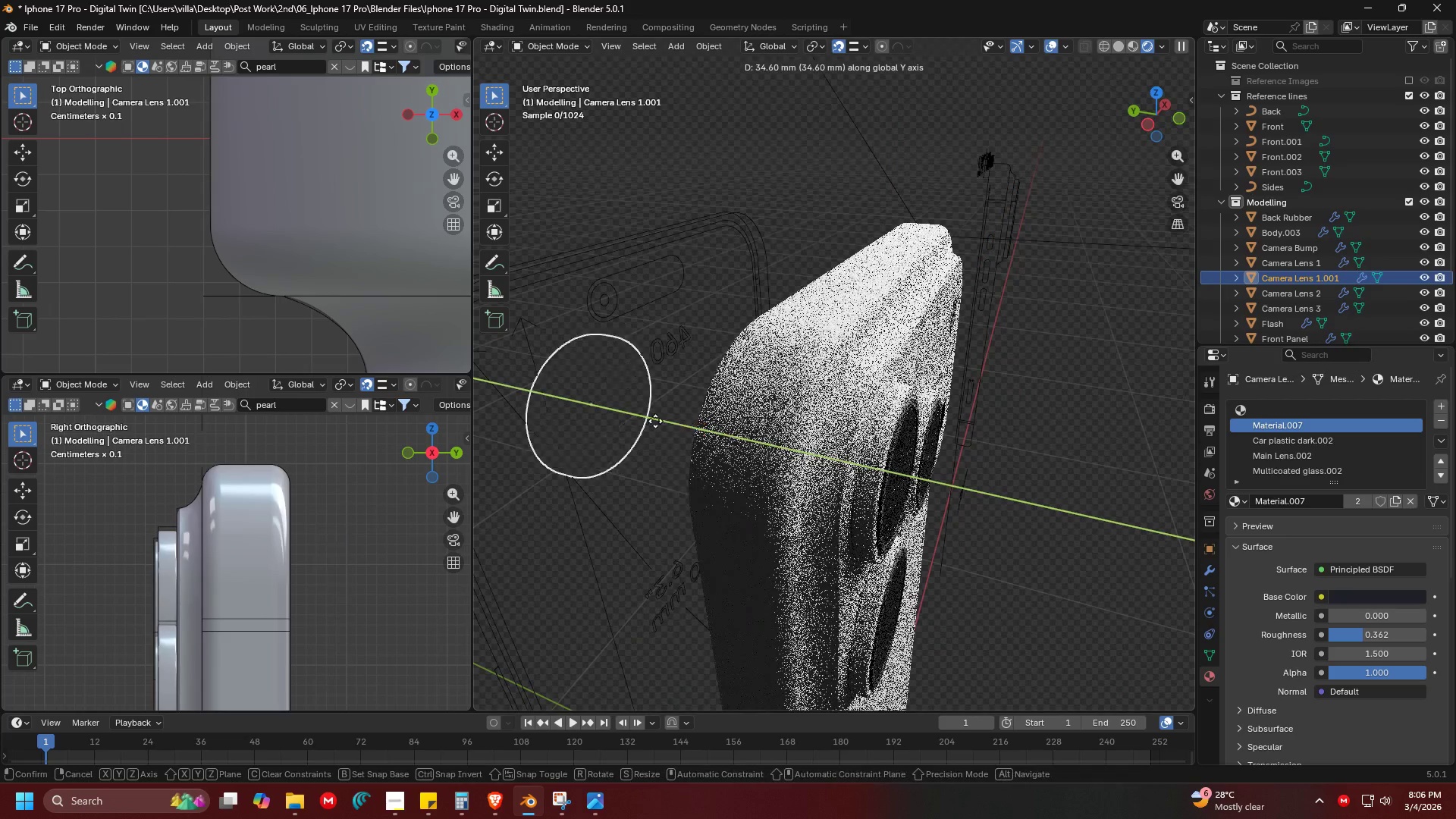 
left_click([623, 408])
 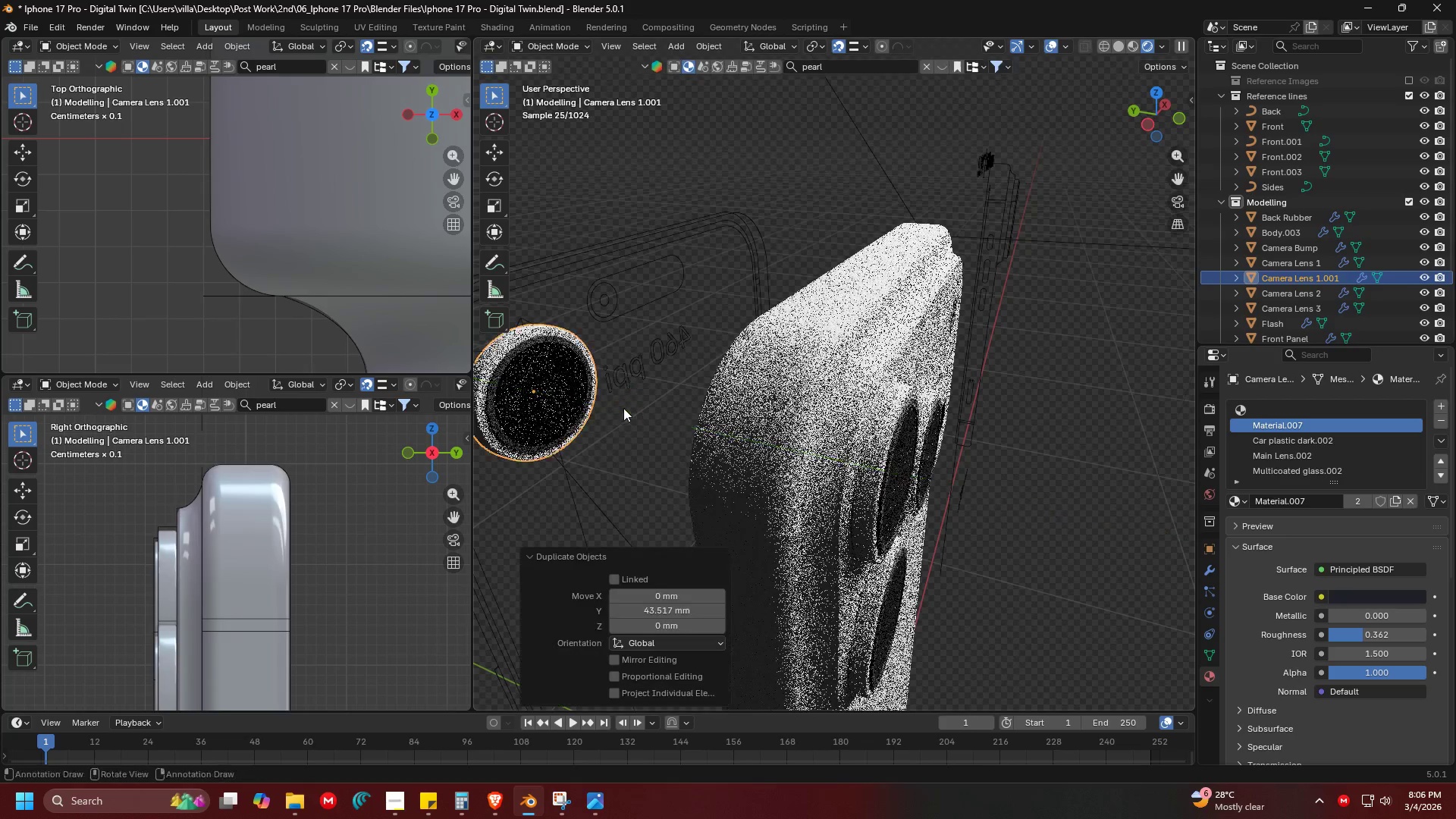 
type(rxz180)
 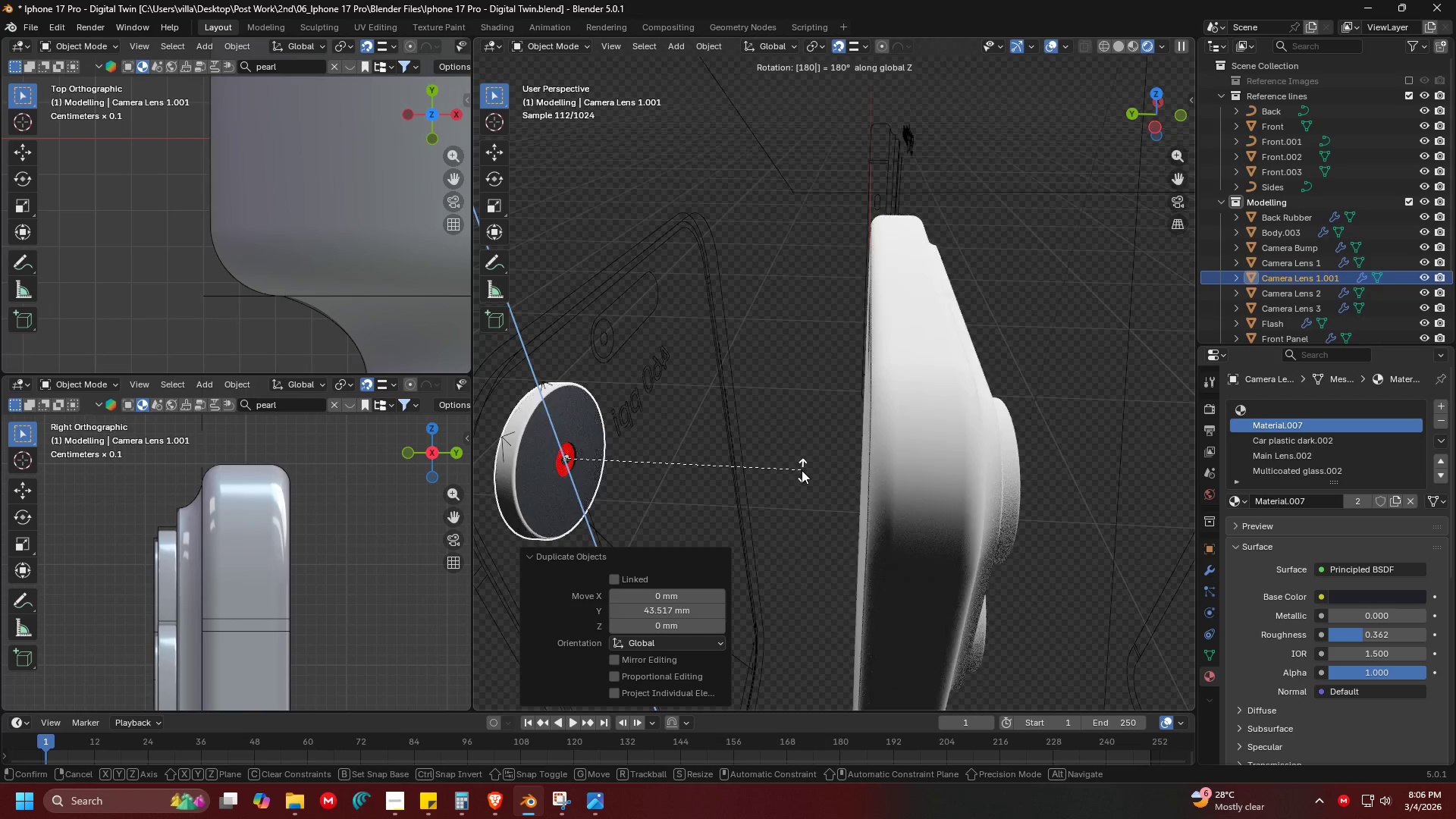 
key(Enter)
 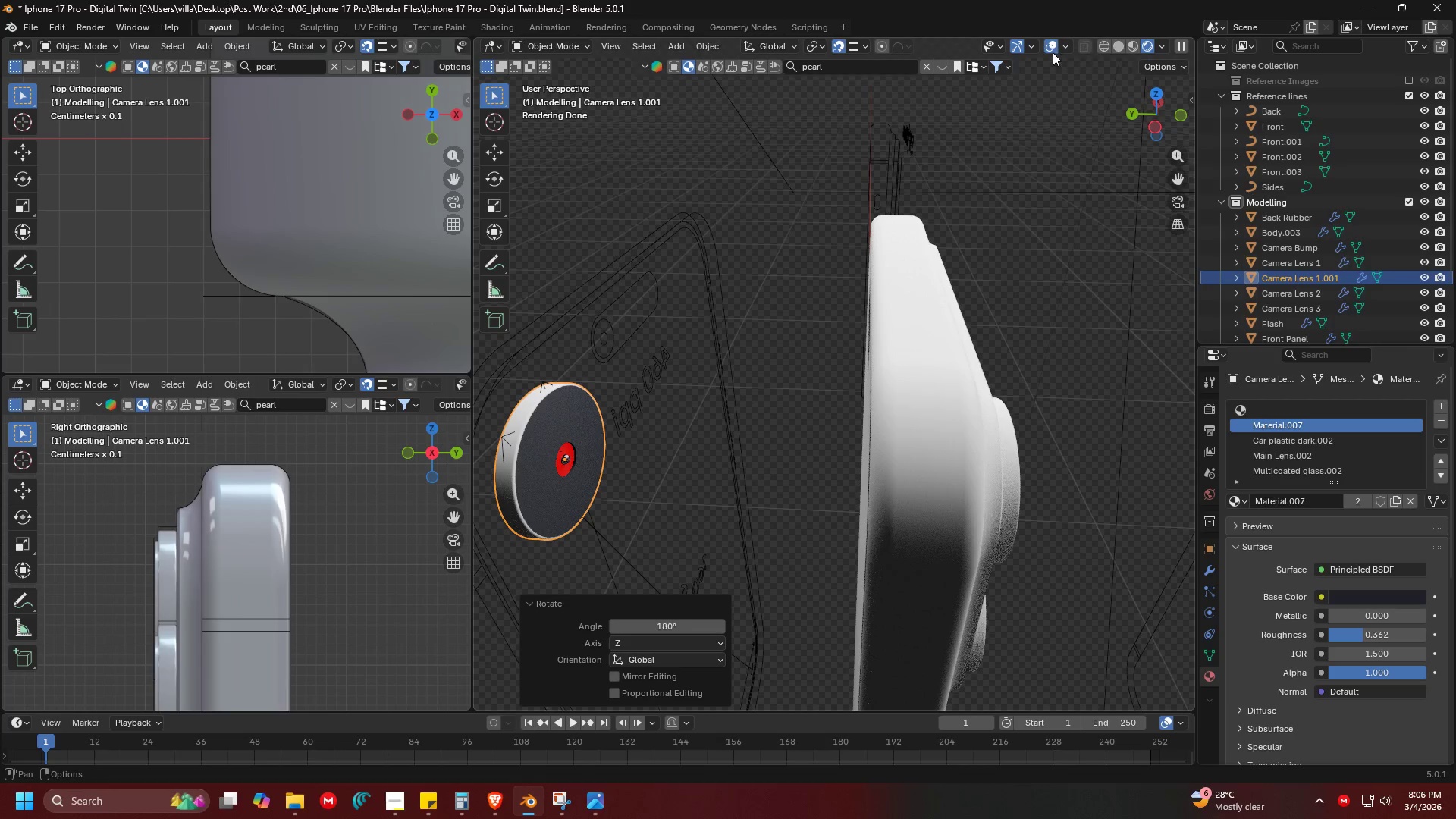 
left_click([1054, 43])
 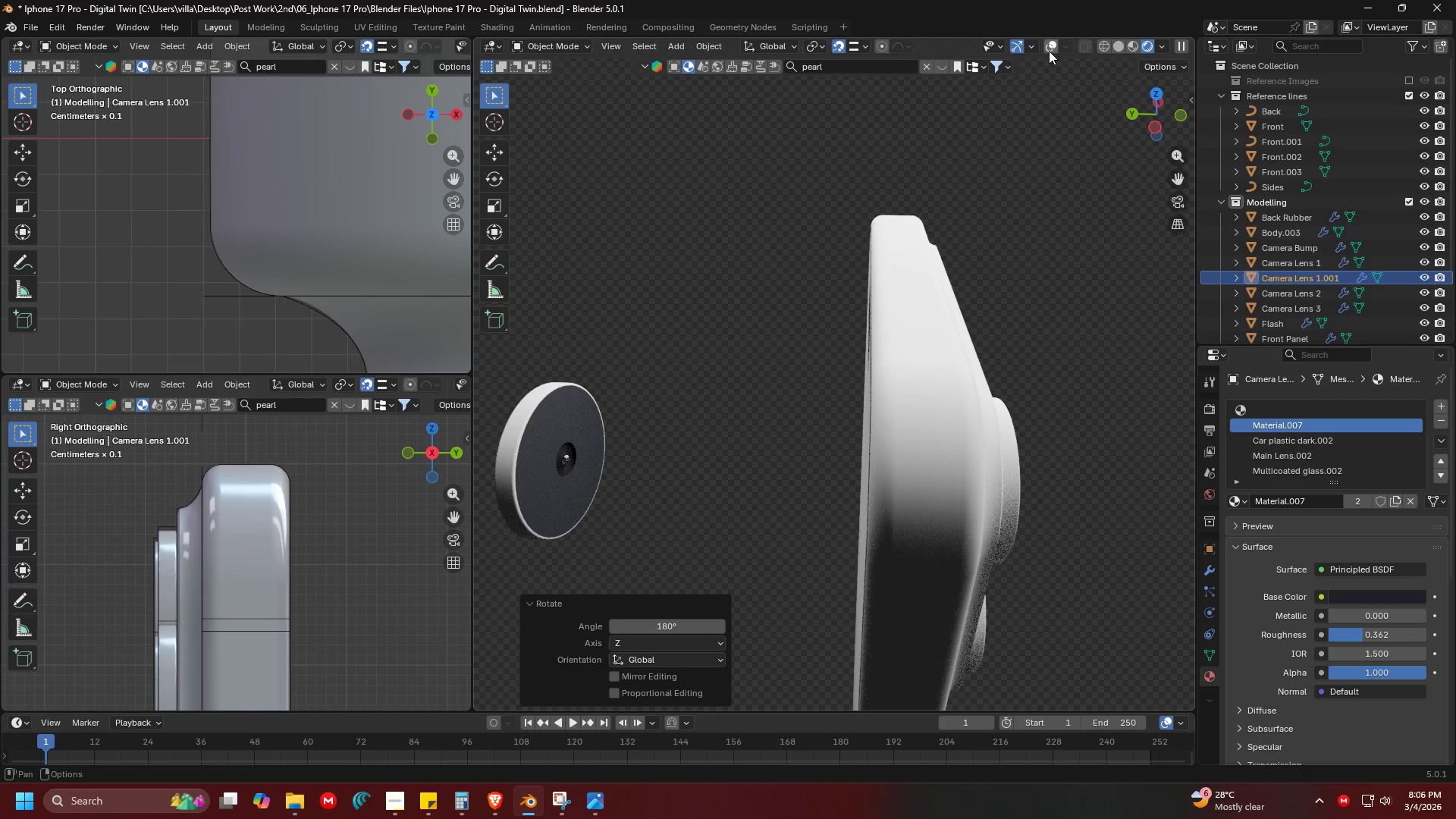 
left_click([1050, 49])
 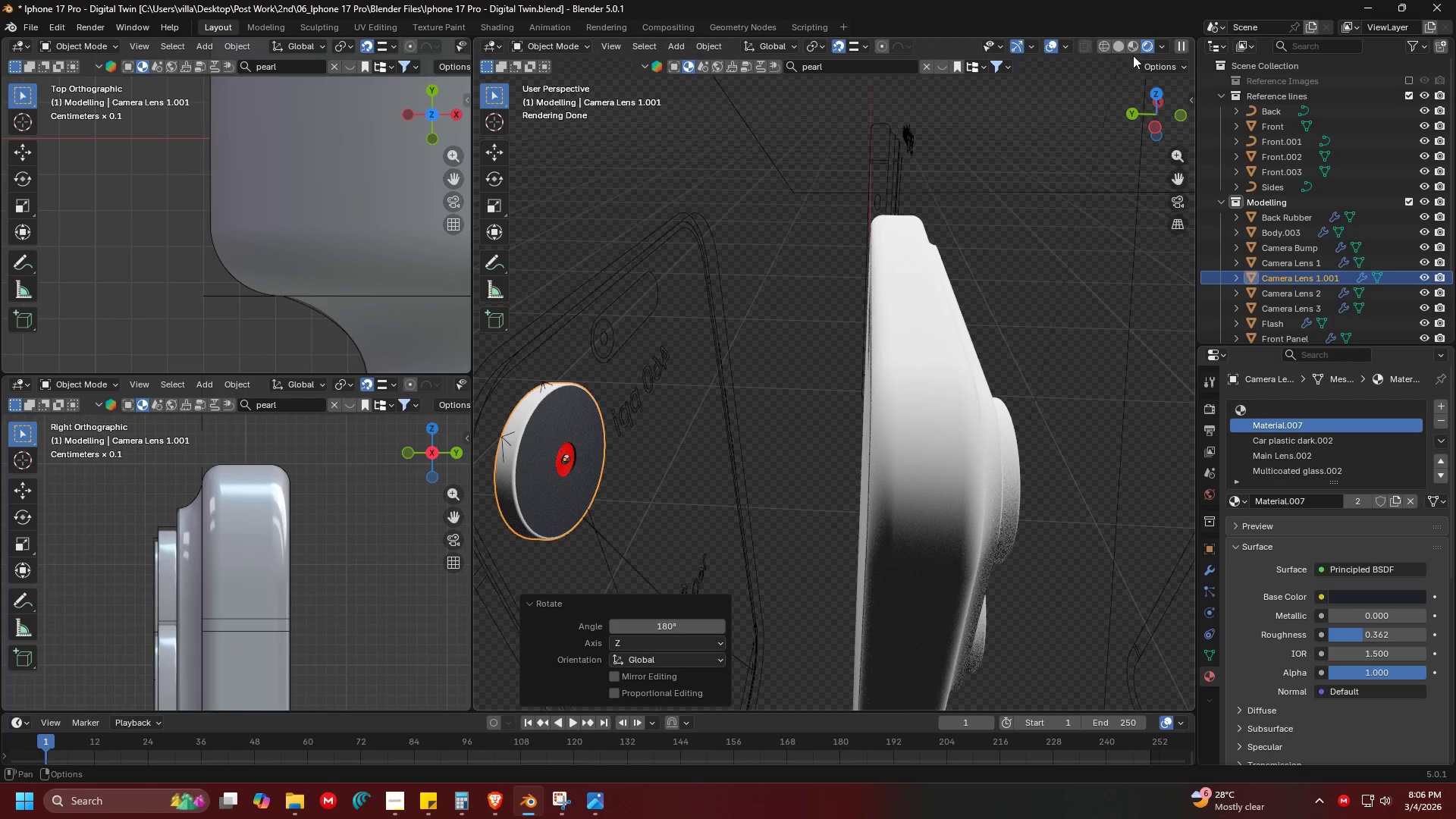 
key(Z)
 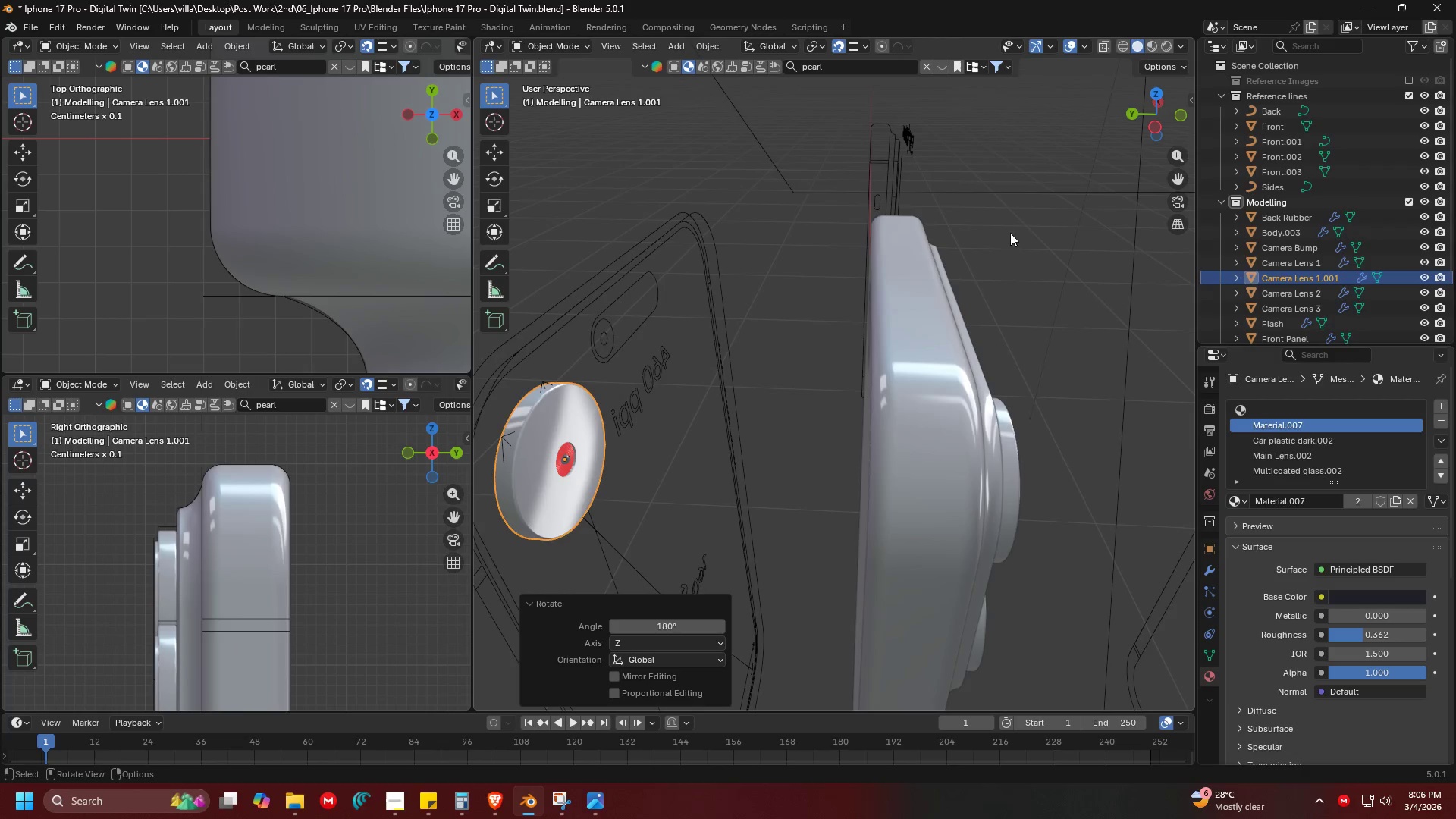 
key(Control+ControlLeft)
 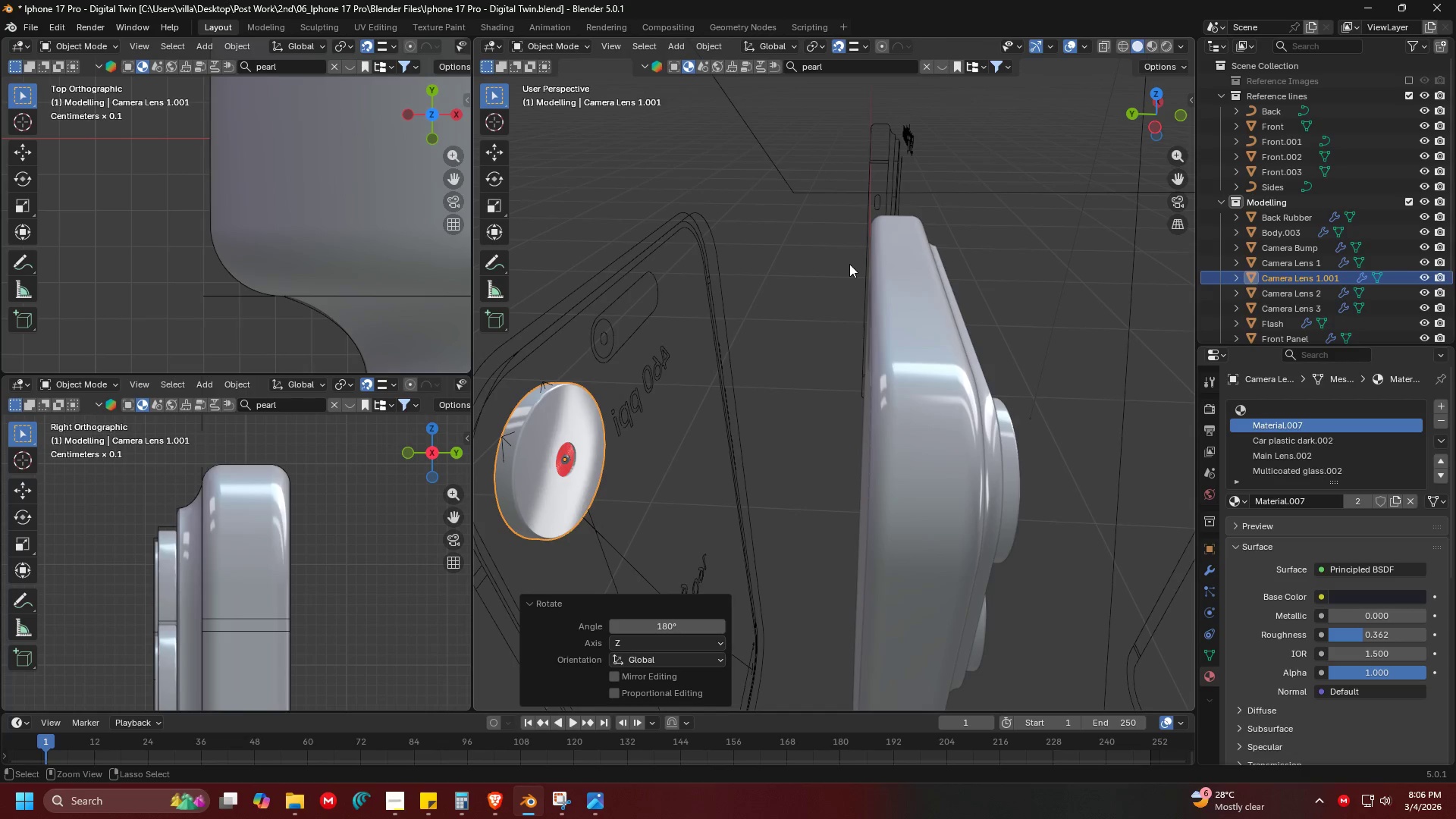 
key(Control+S)
 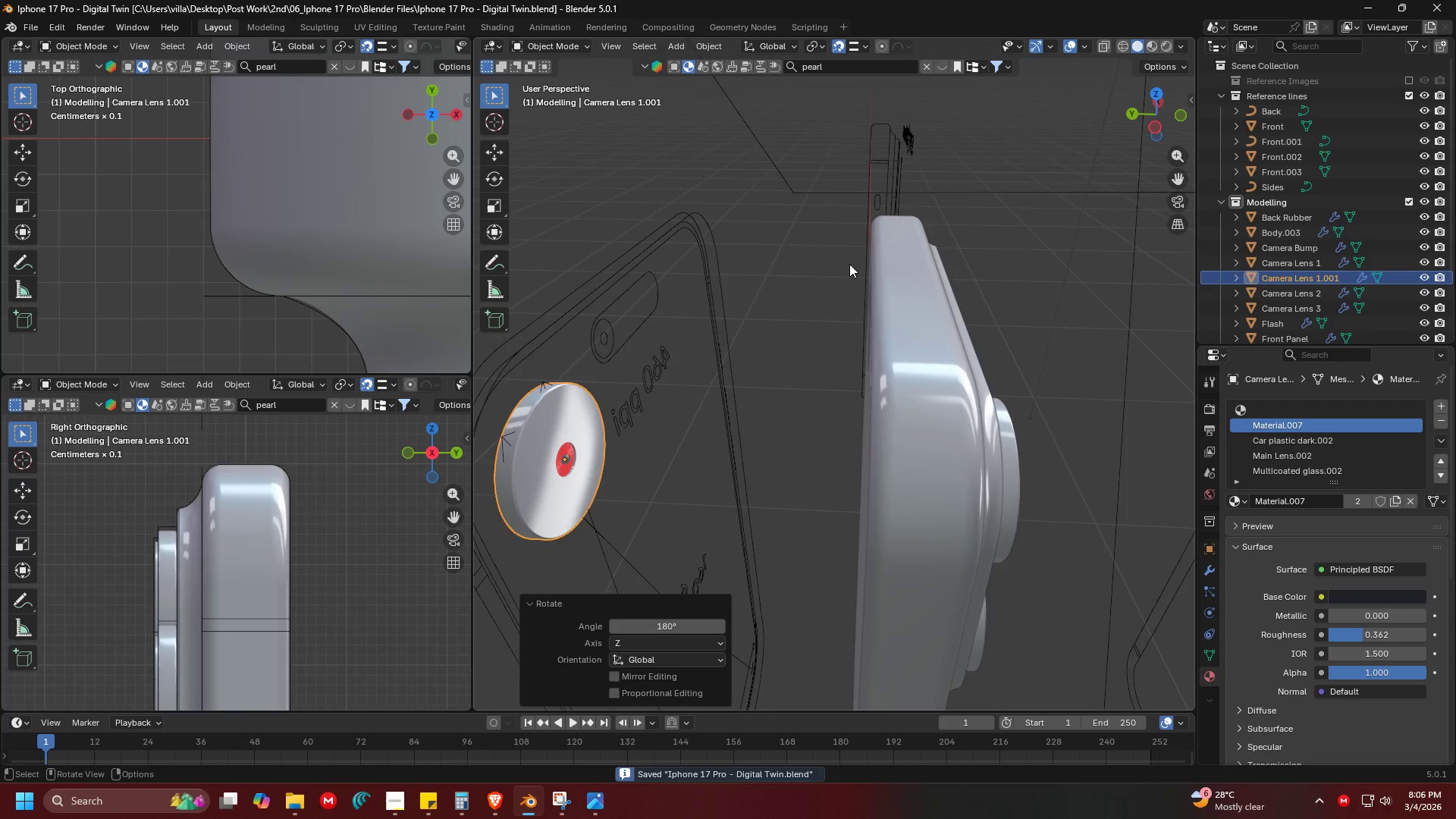 
key(1)
 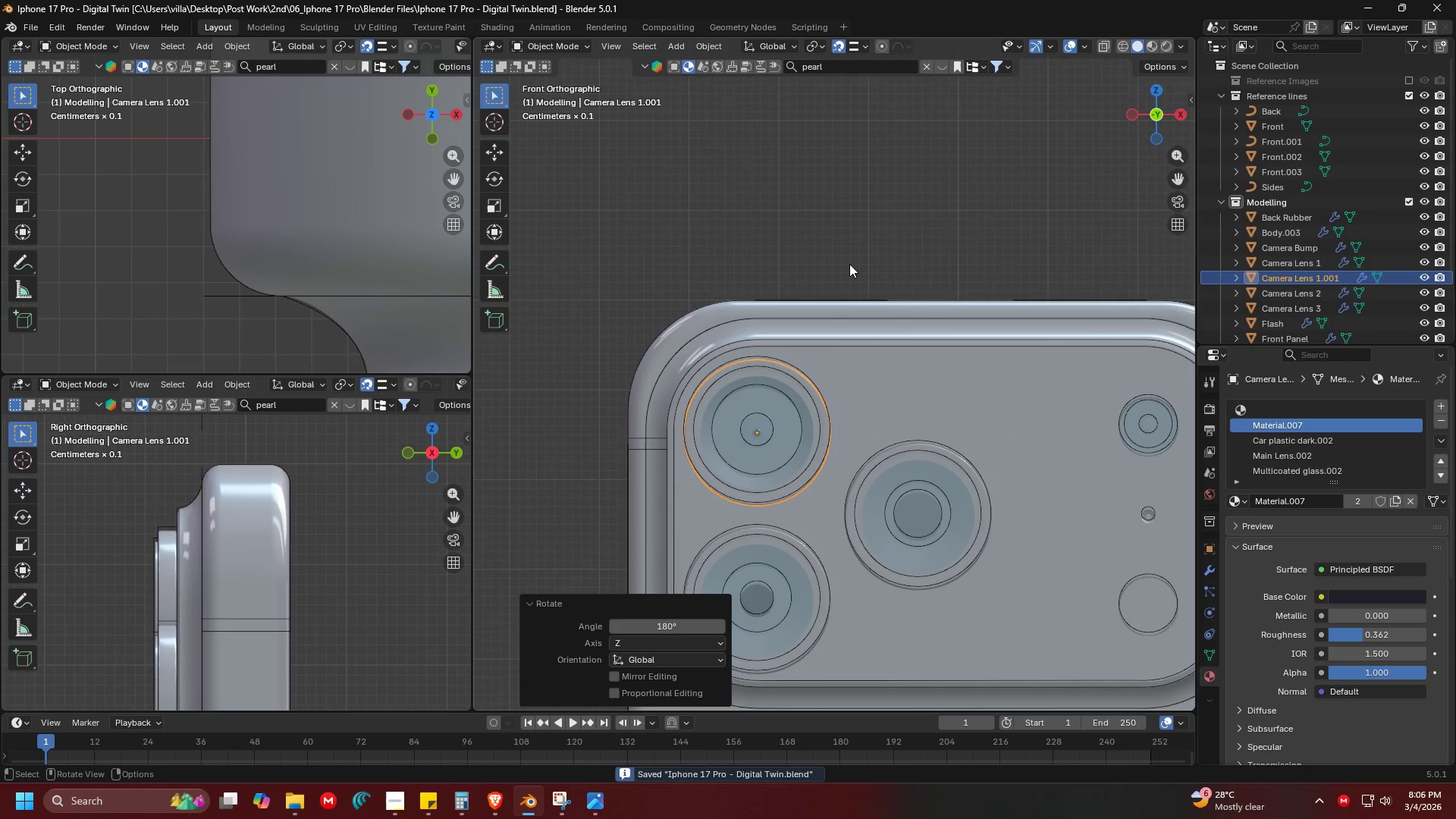 
key(Control+ControlLeft)
 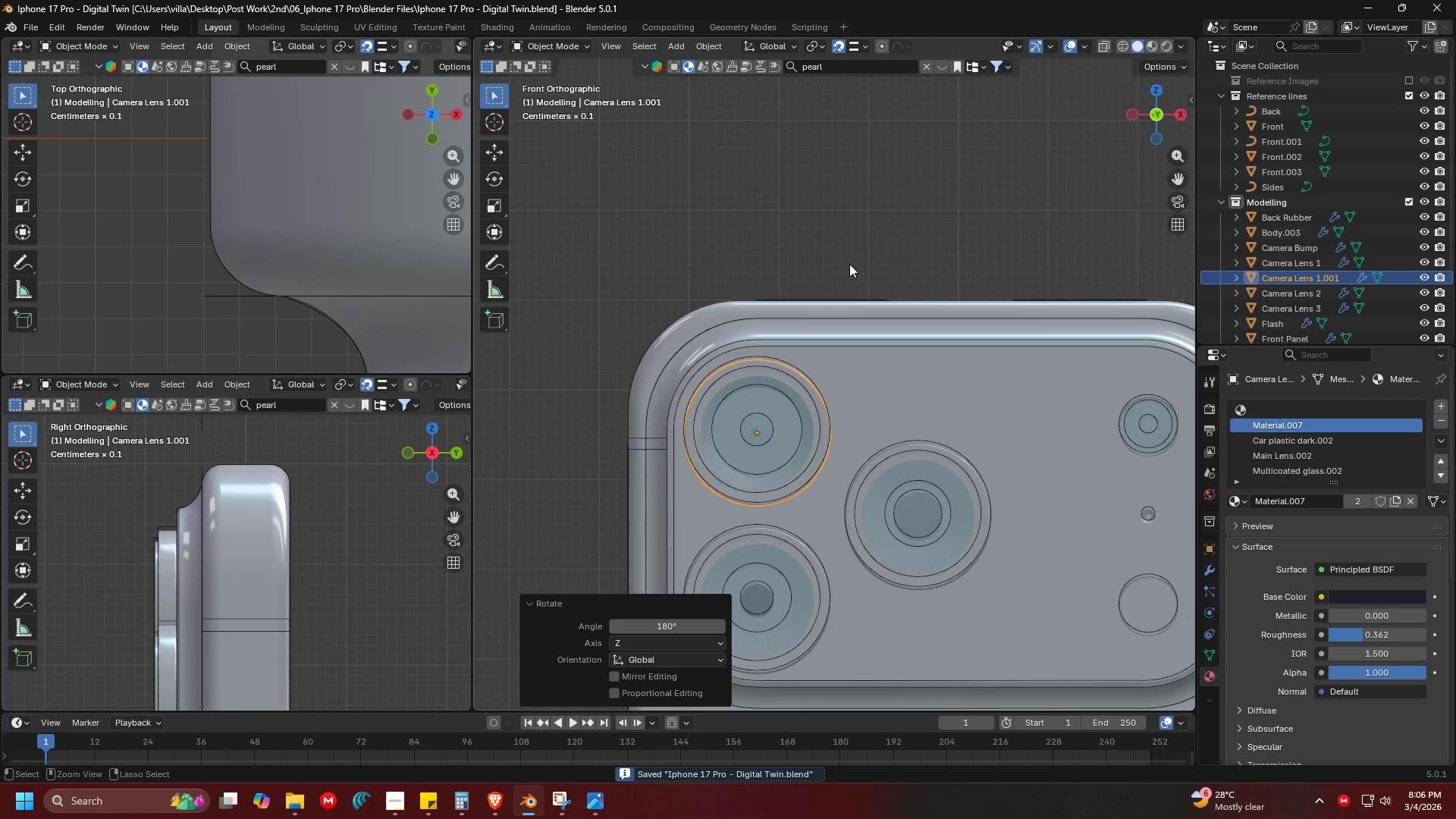 
key(Control+1)
 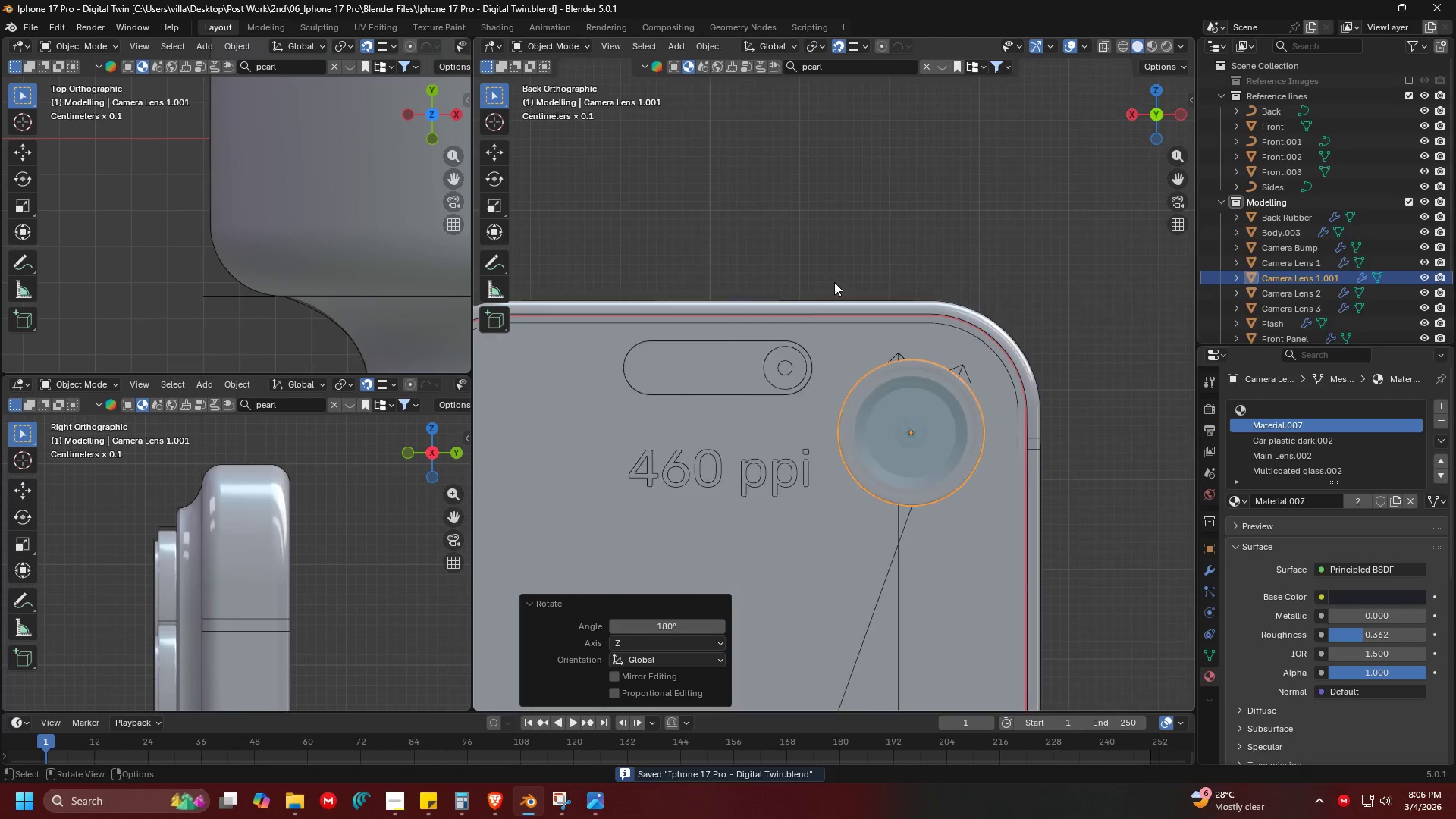 
key(Shift+ShiftLeft)
 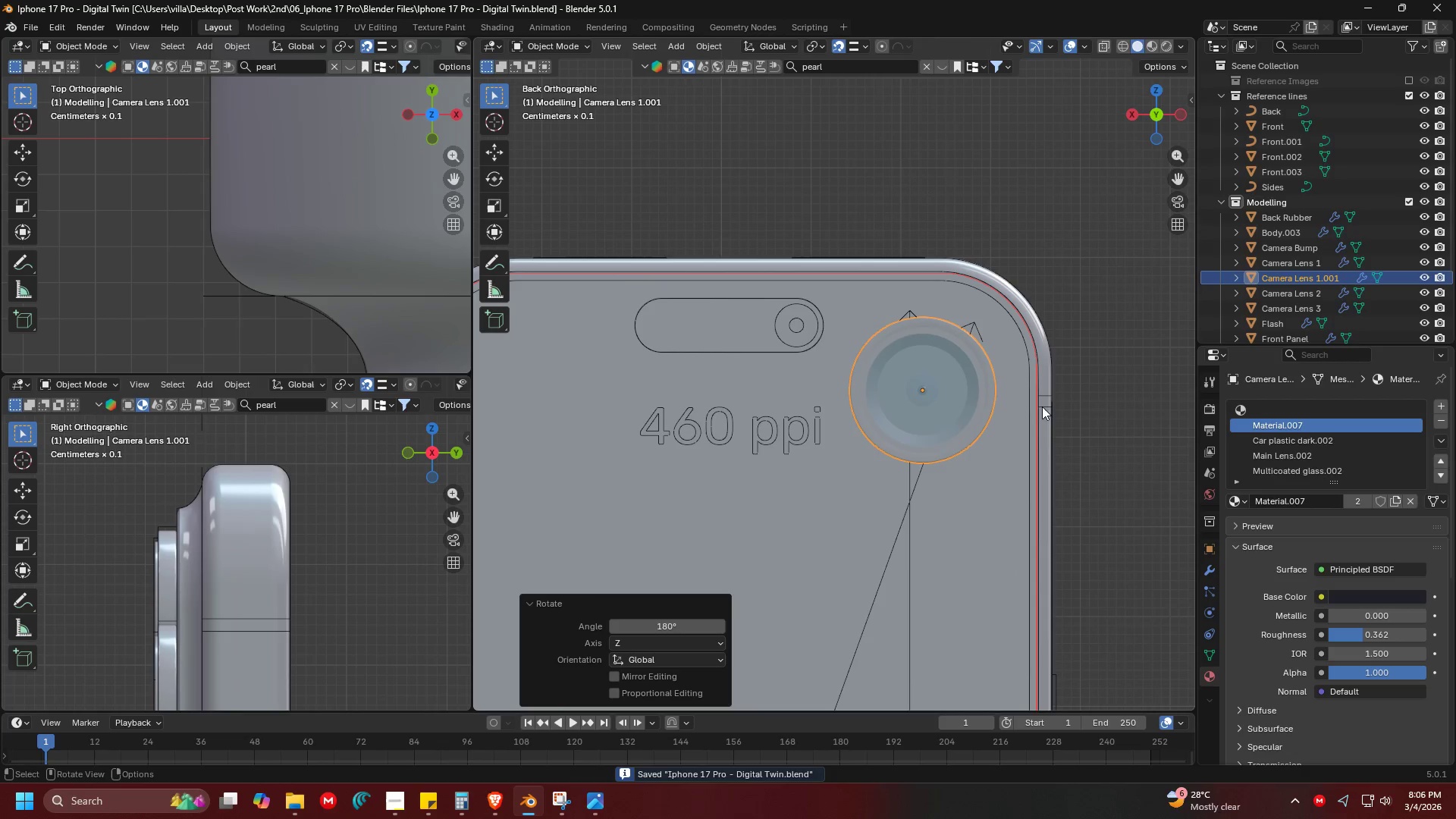 
key(S)
 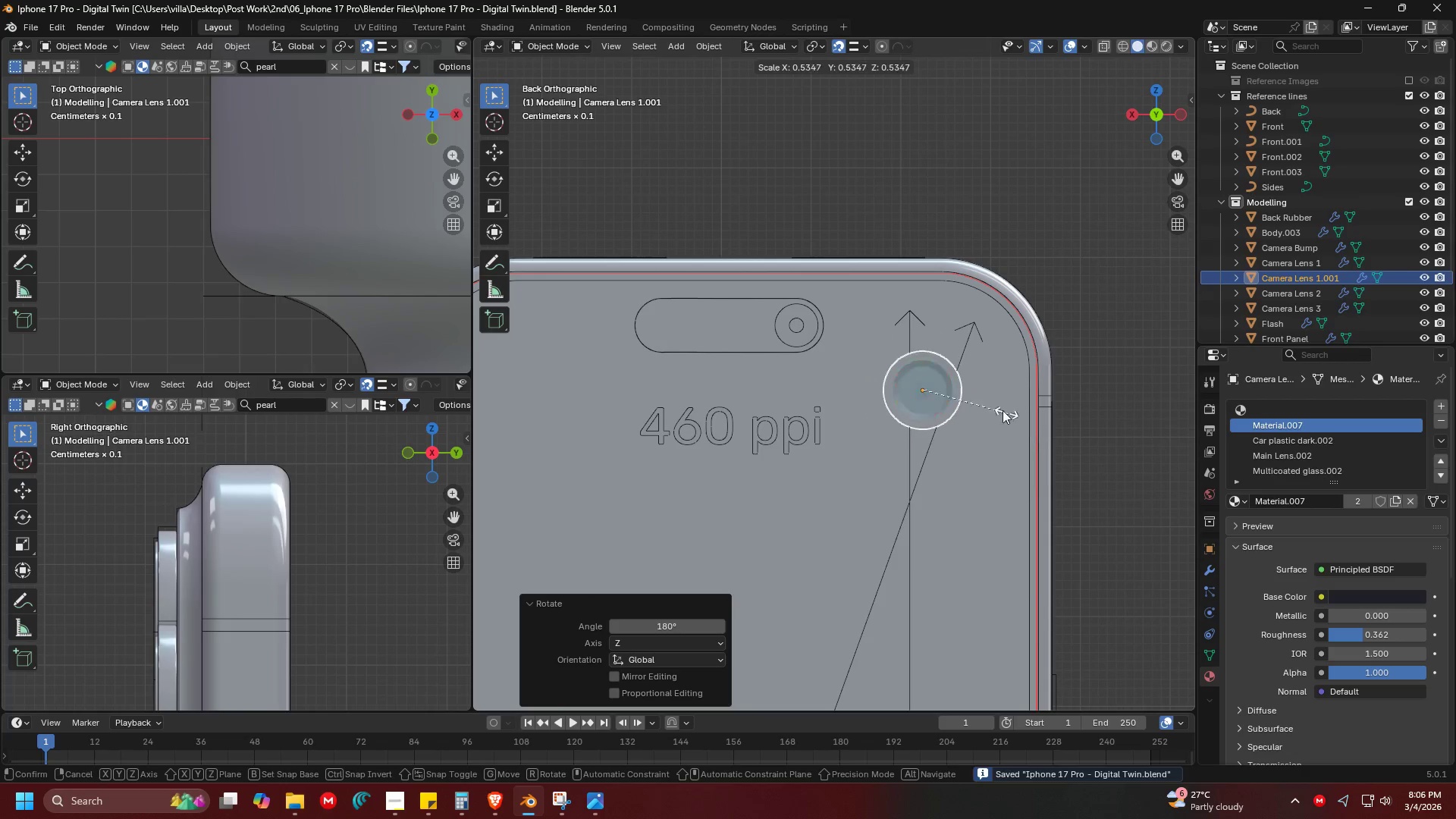 
left_click([985, 400])
 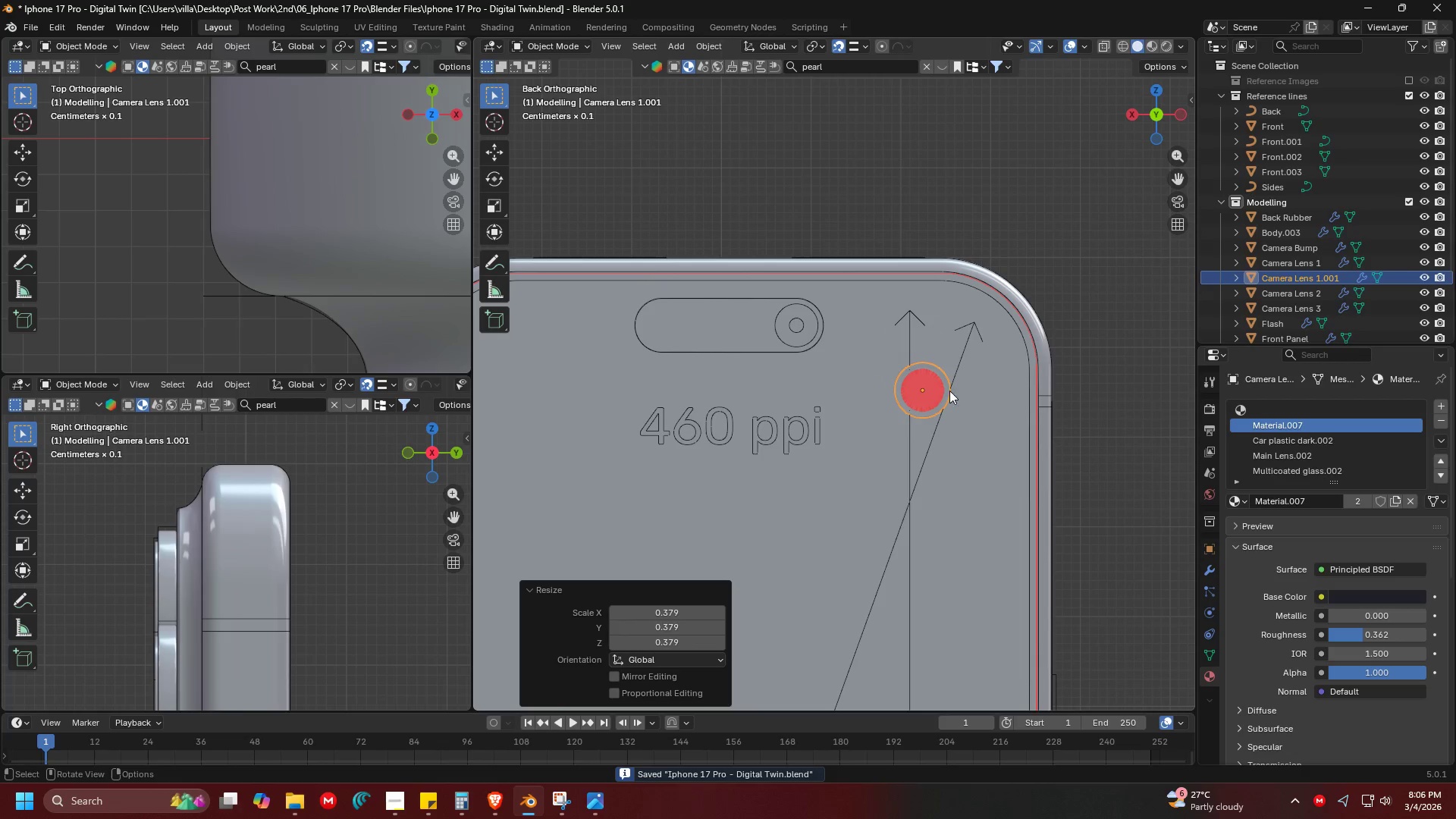 
key(Shift+ShiftLeft)
 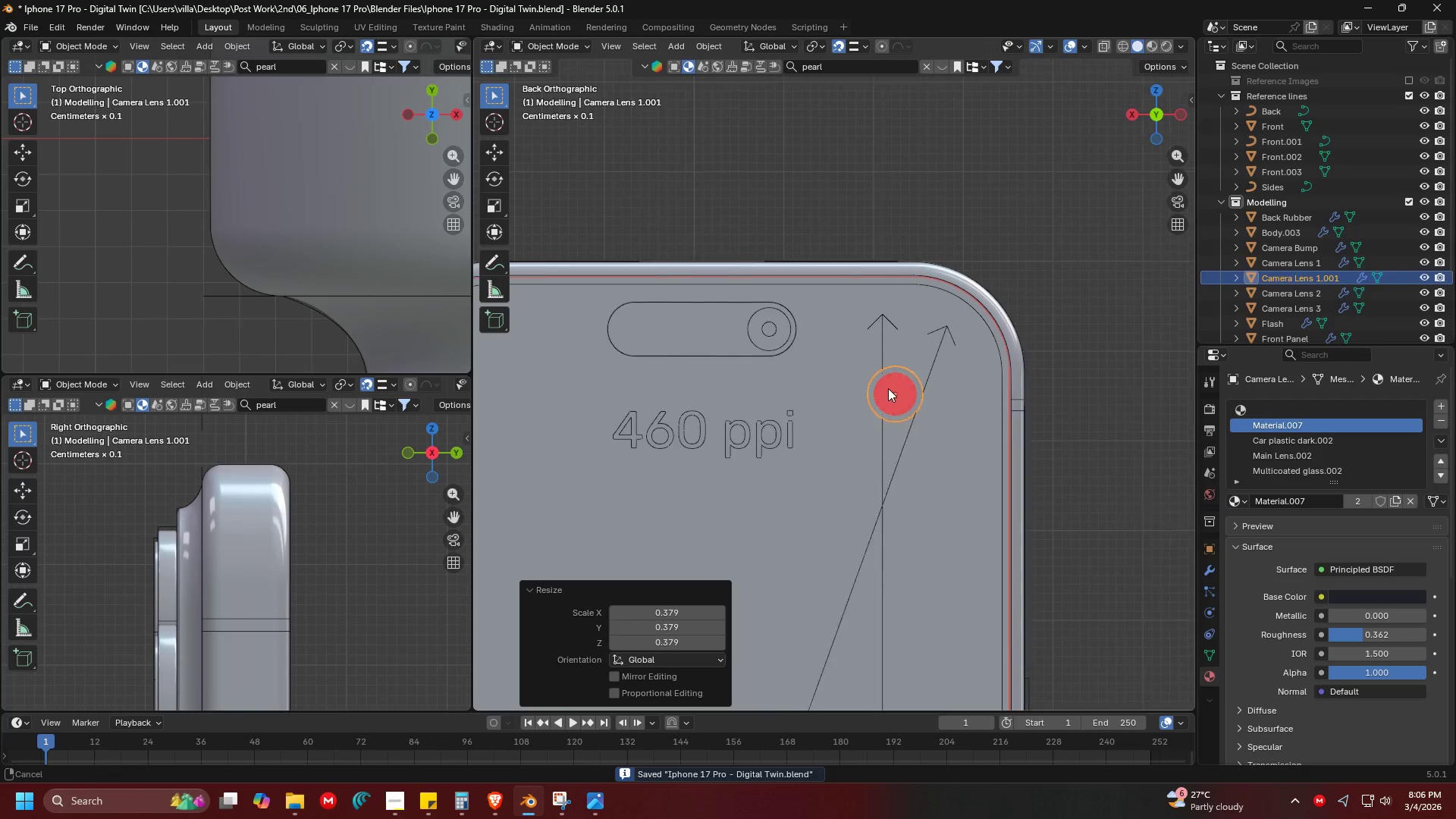 
key(G)
 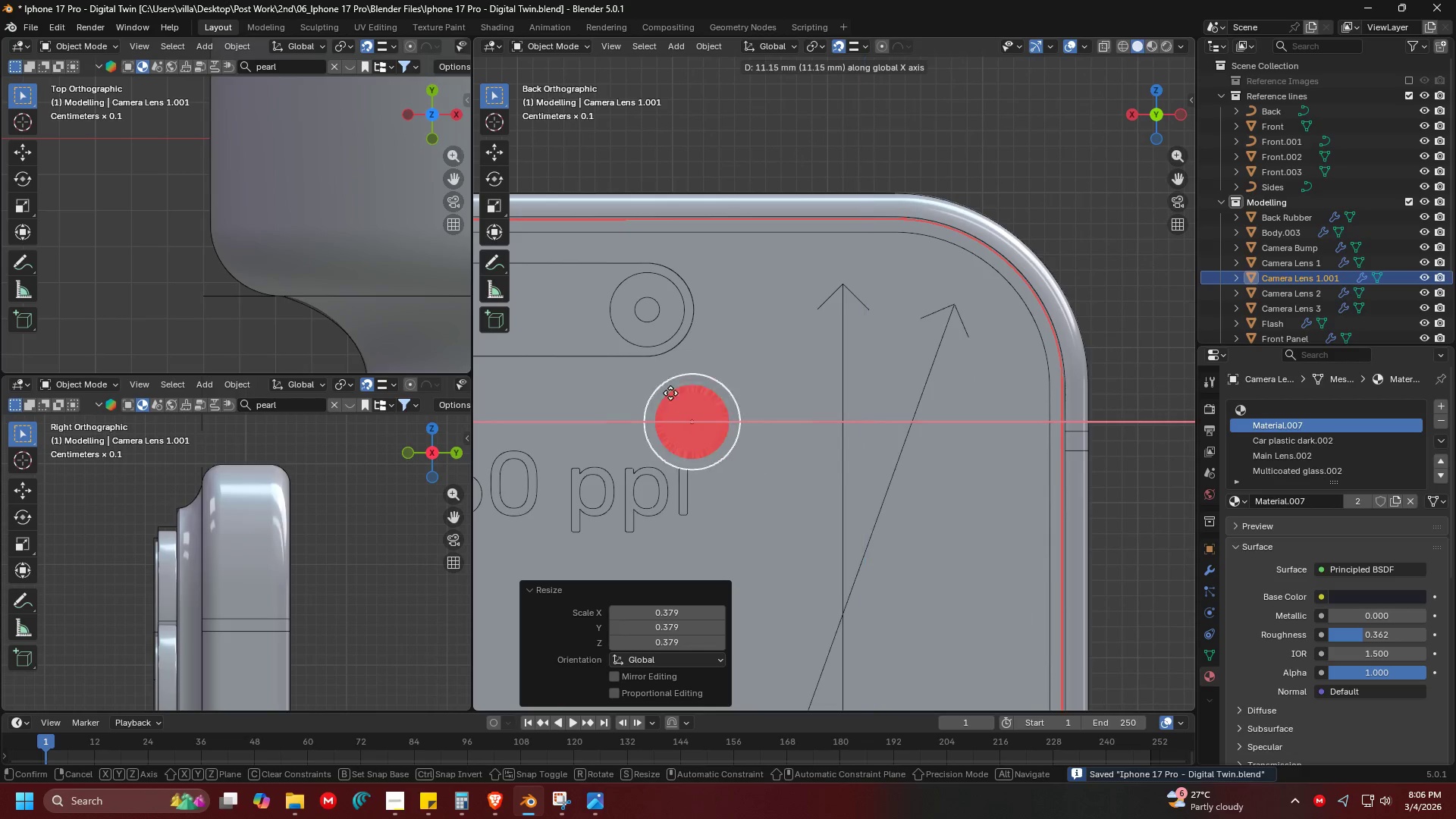 
scroll: coordinate [839, 397], scroll_direction: up, amount: 3.0
 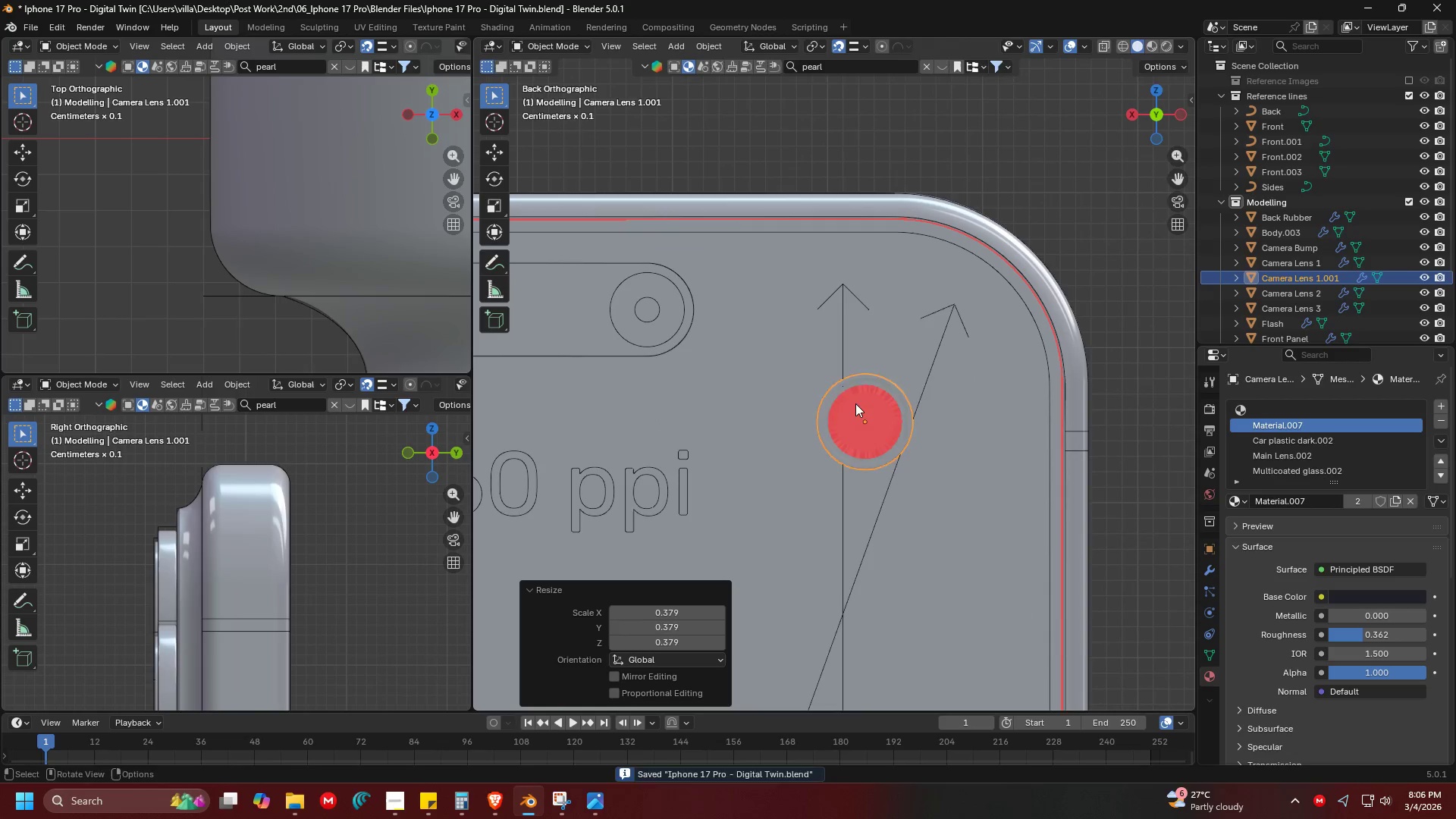 
left_click([650, 389])
 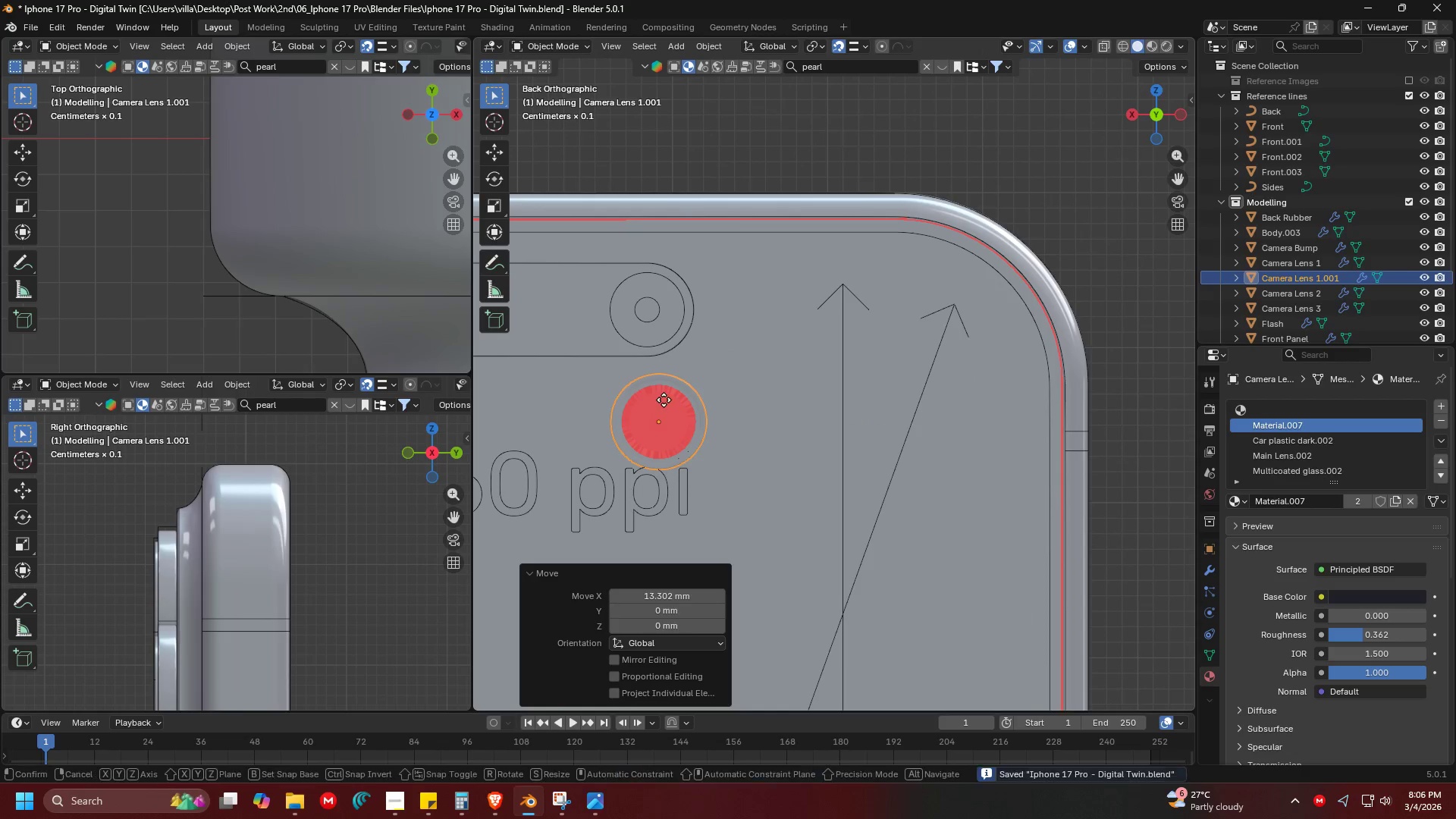 
key(G)
 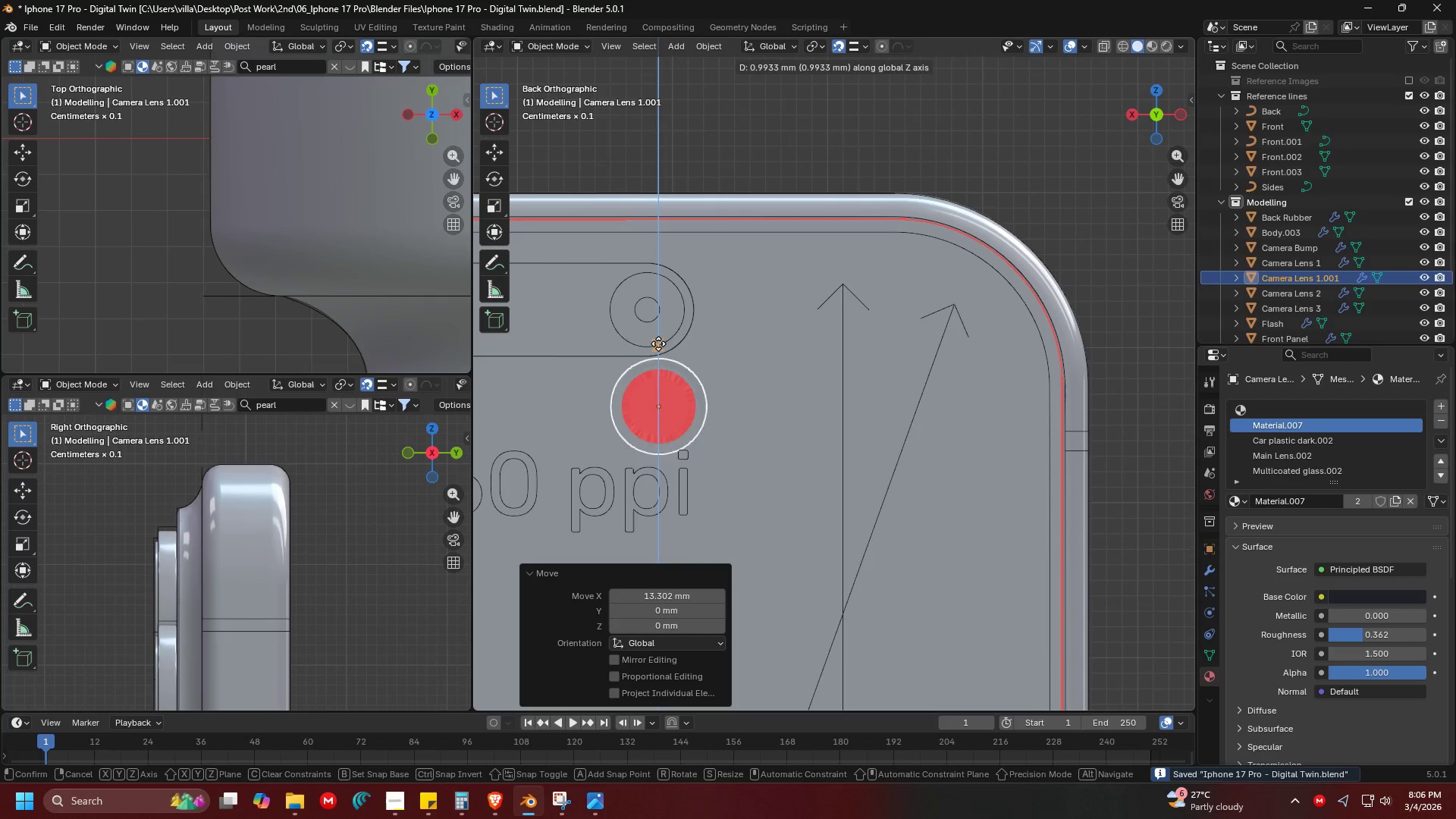 
left_click([649, 288])
 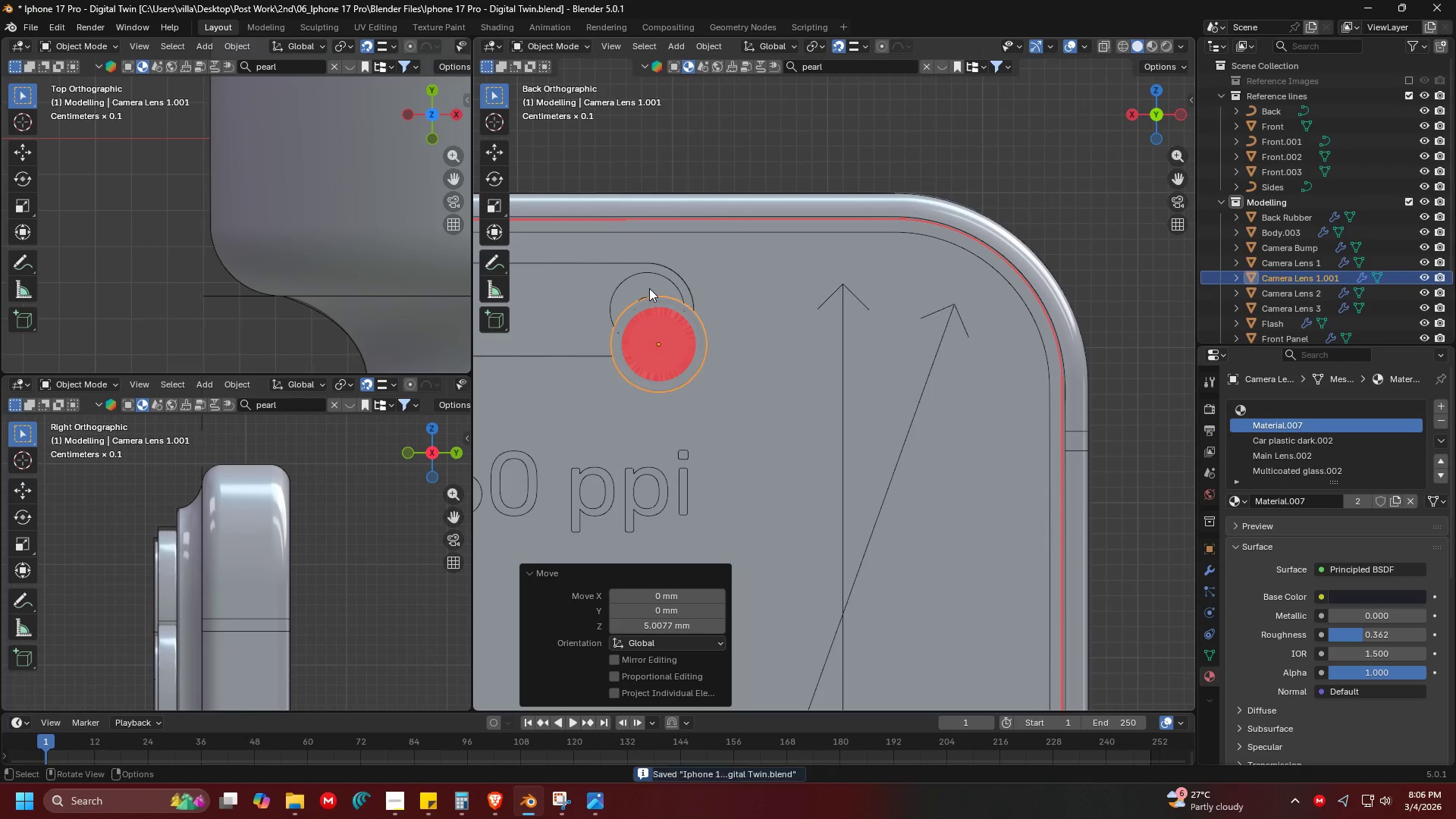 
scroll: coordinate [659, 349], scroll_direction: up, amount: 1.0
 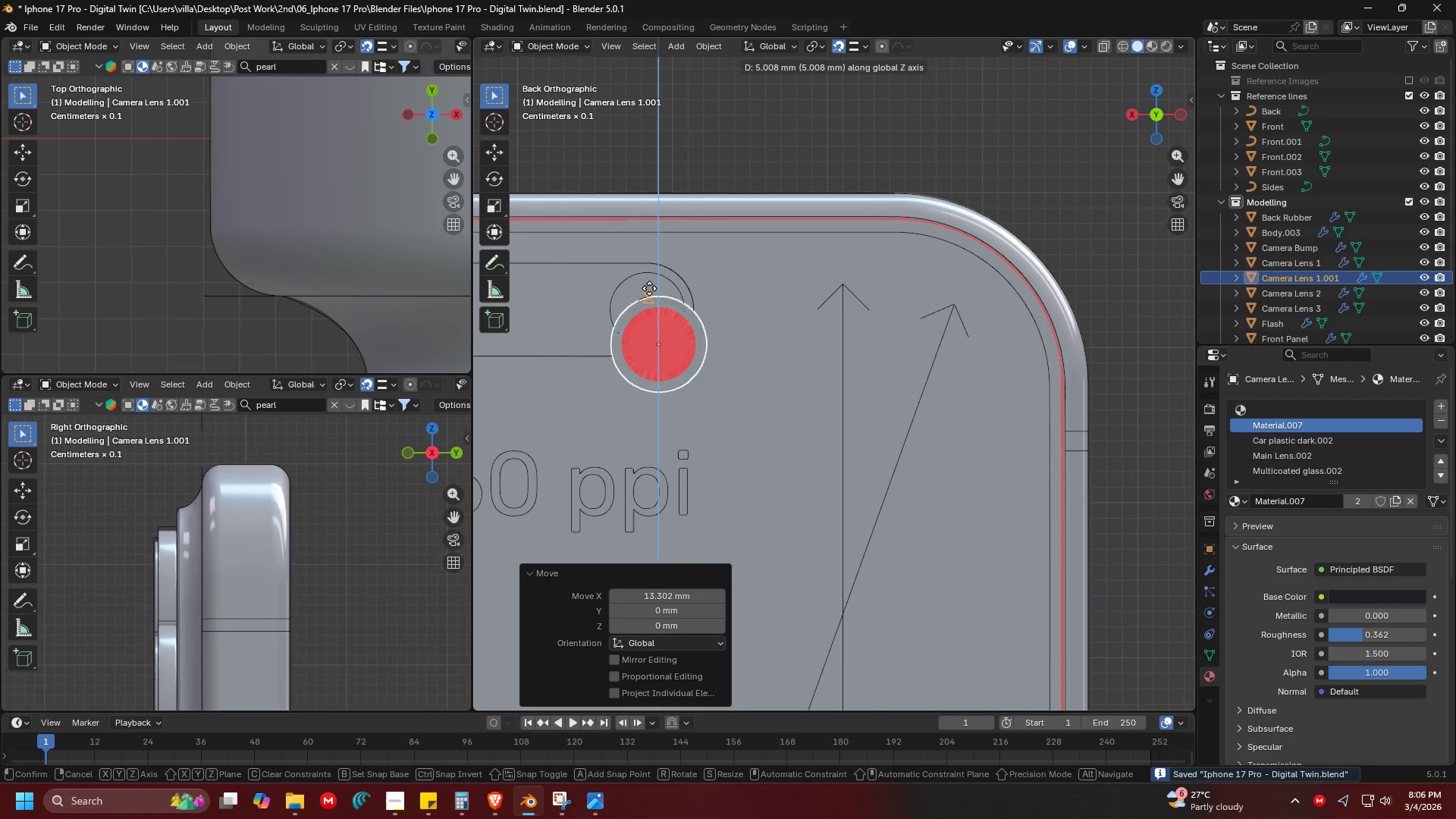 
key(Shift+ShiftLeft)
 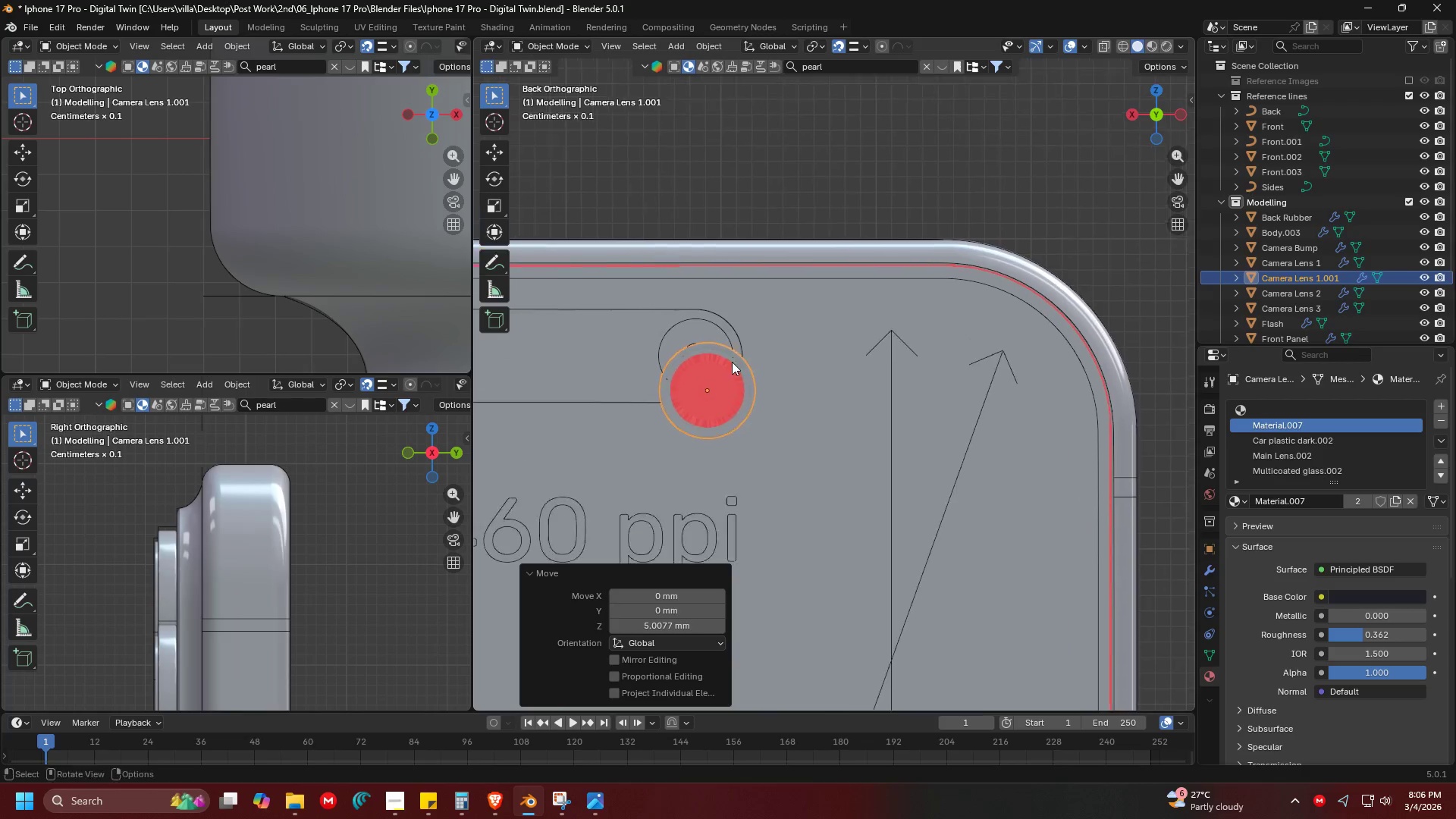 
key(Shift+ShiftLeft)
 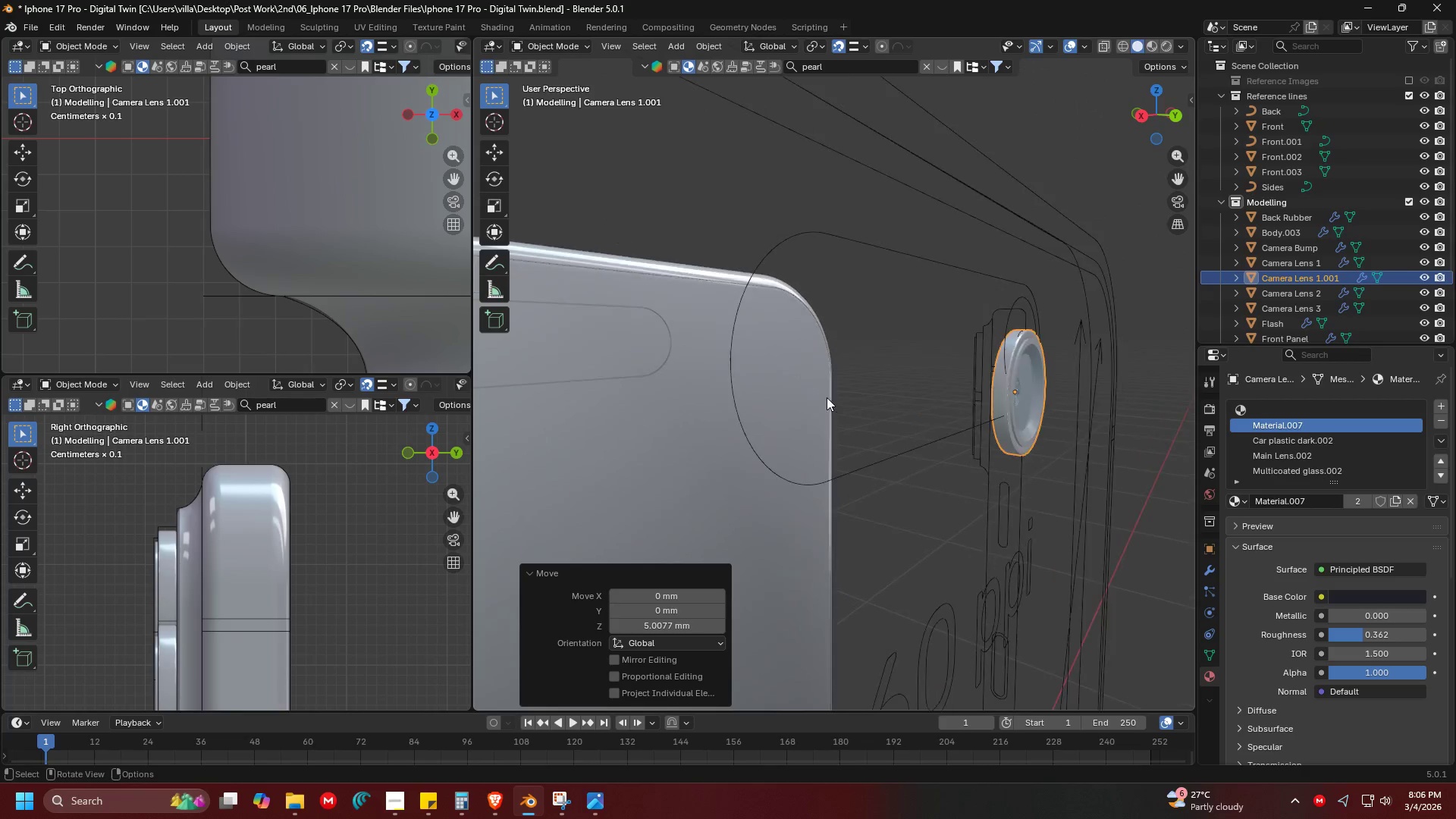 
key(Tab)
 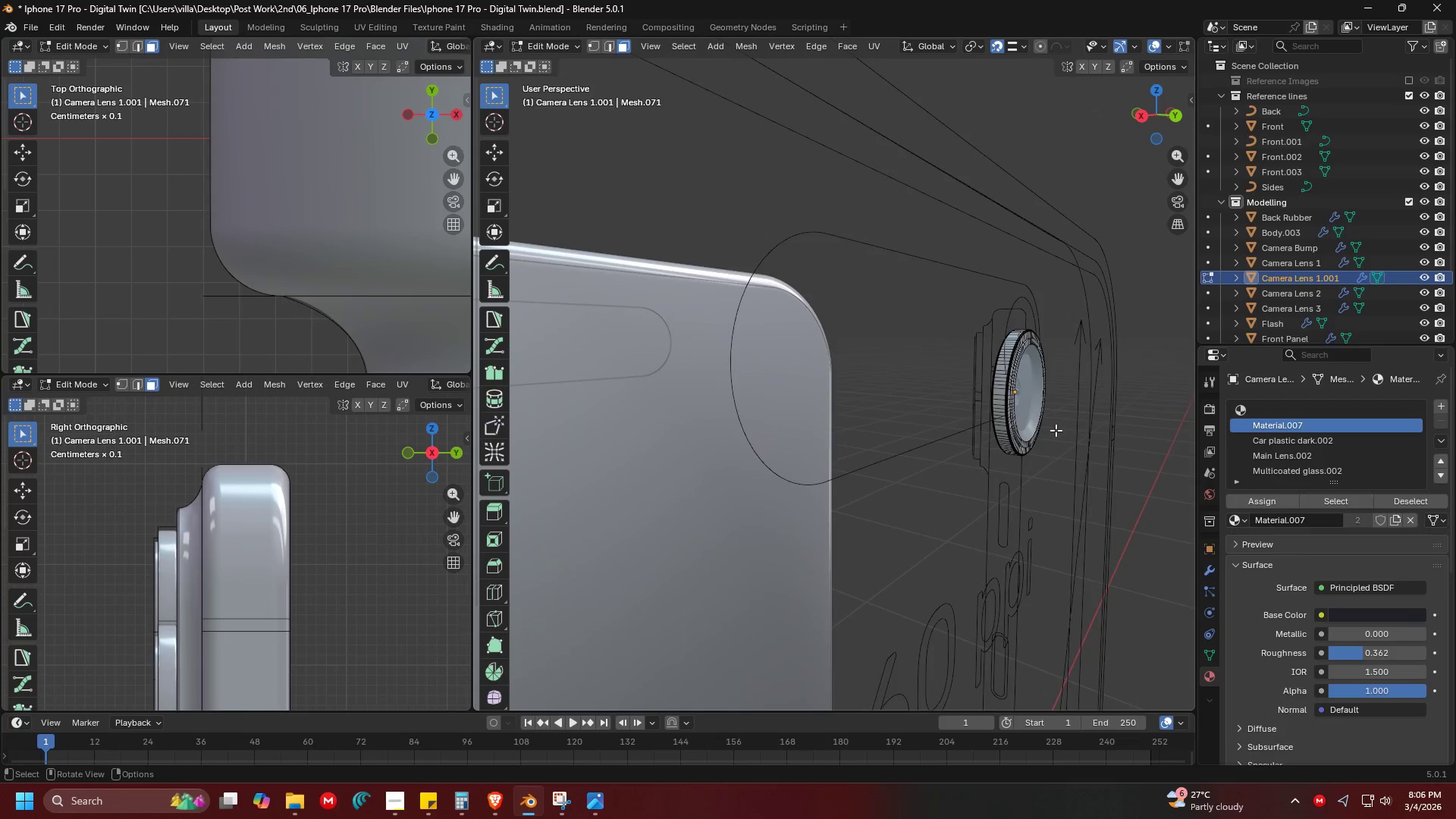 
key(Shift+ShiftLeft)
 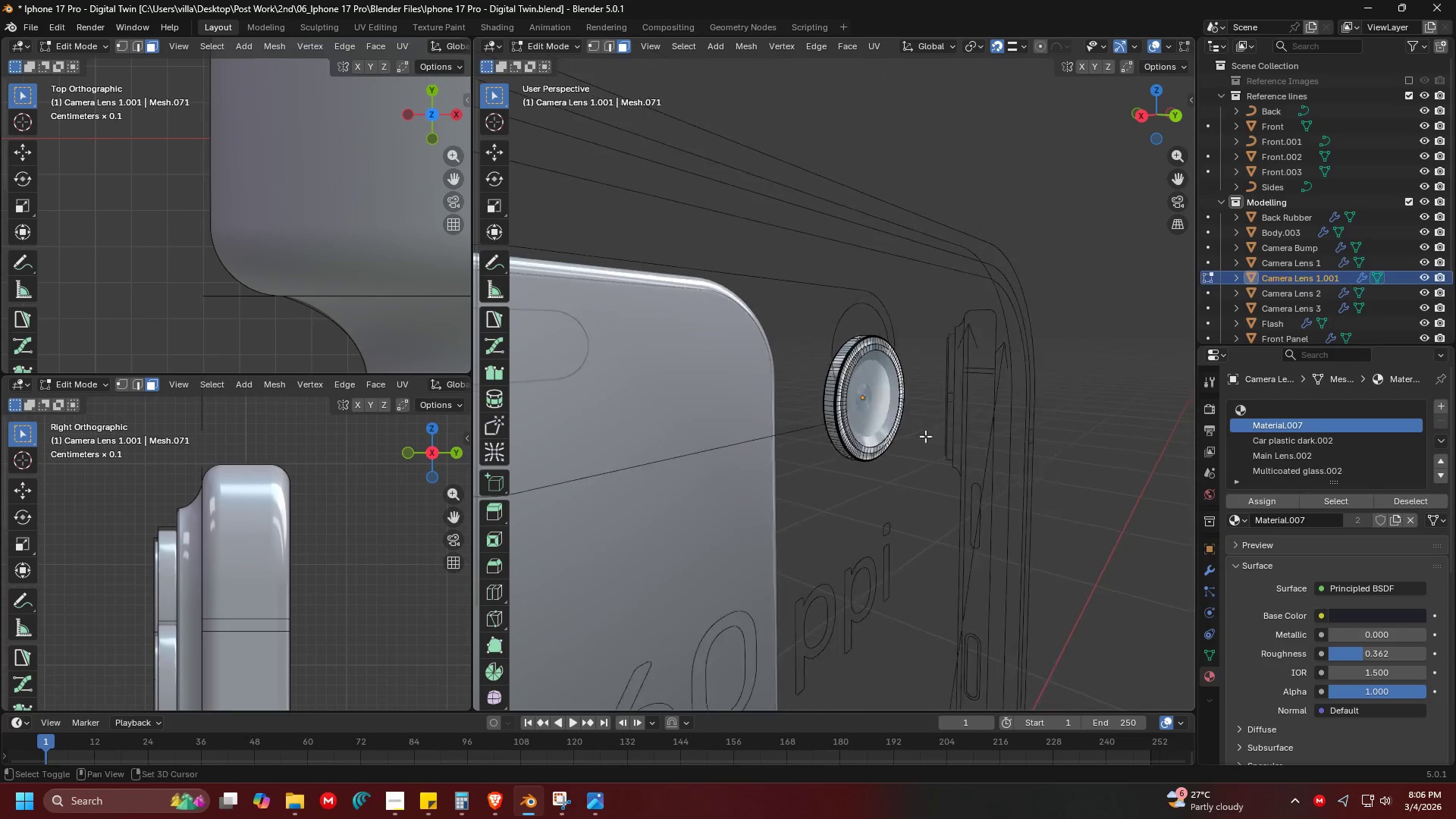 
scroll: coordinate [827, 397], scroll_direction: none, amount: 0.0
 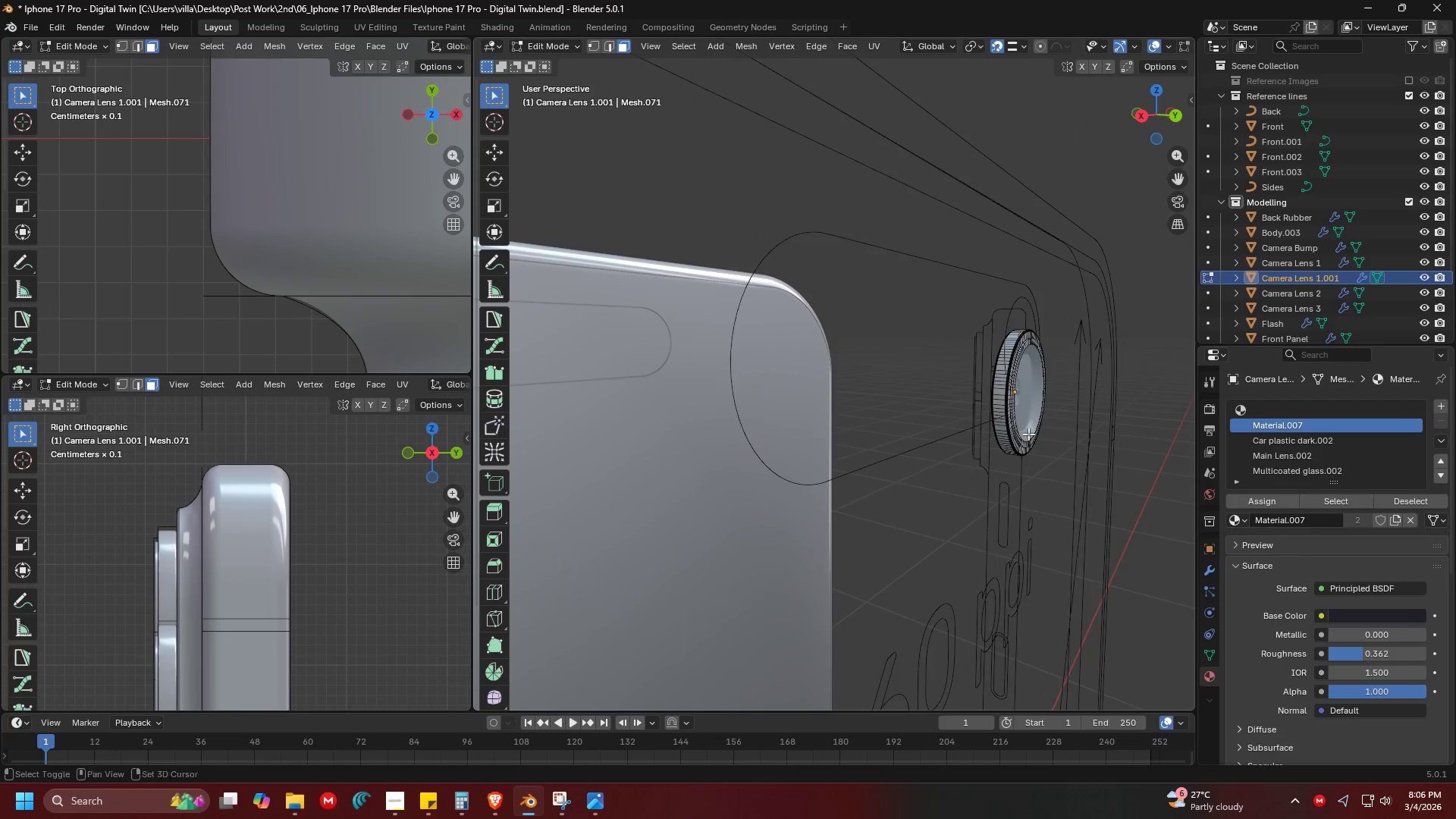 
hold_key(key=ShiftLeft, duration=0.41)
 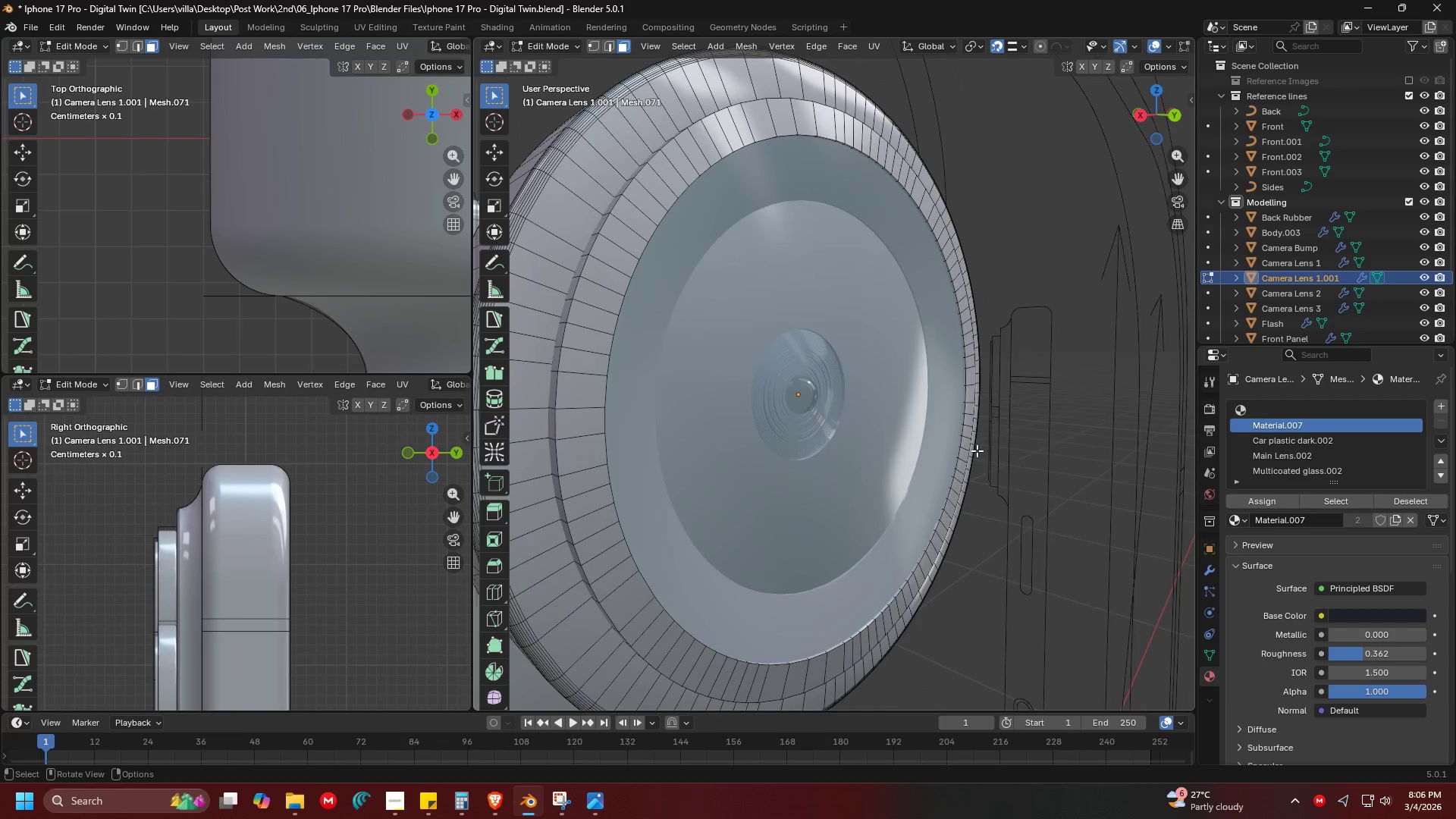 
scroll: coordinate [909, 429], scroll_direction: up, amount: 3.0
 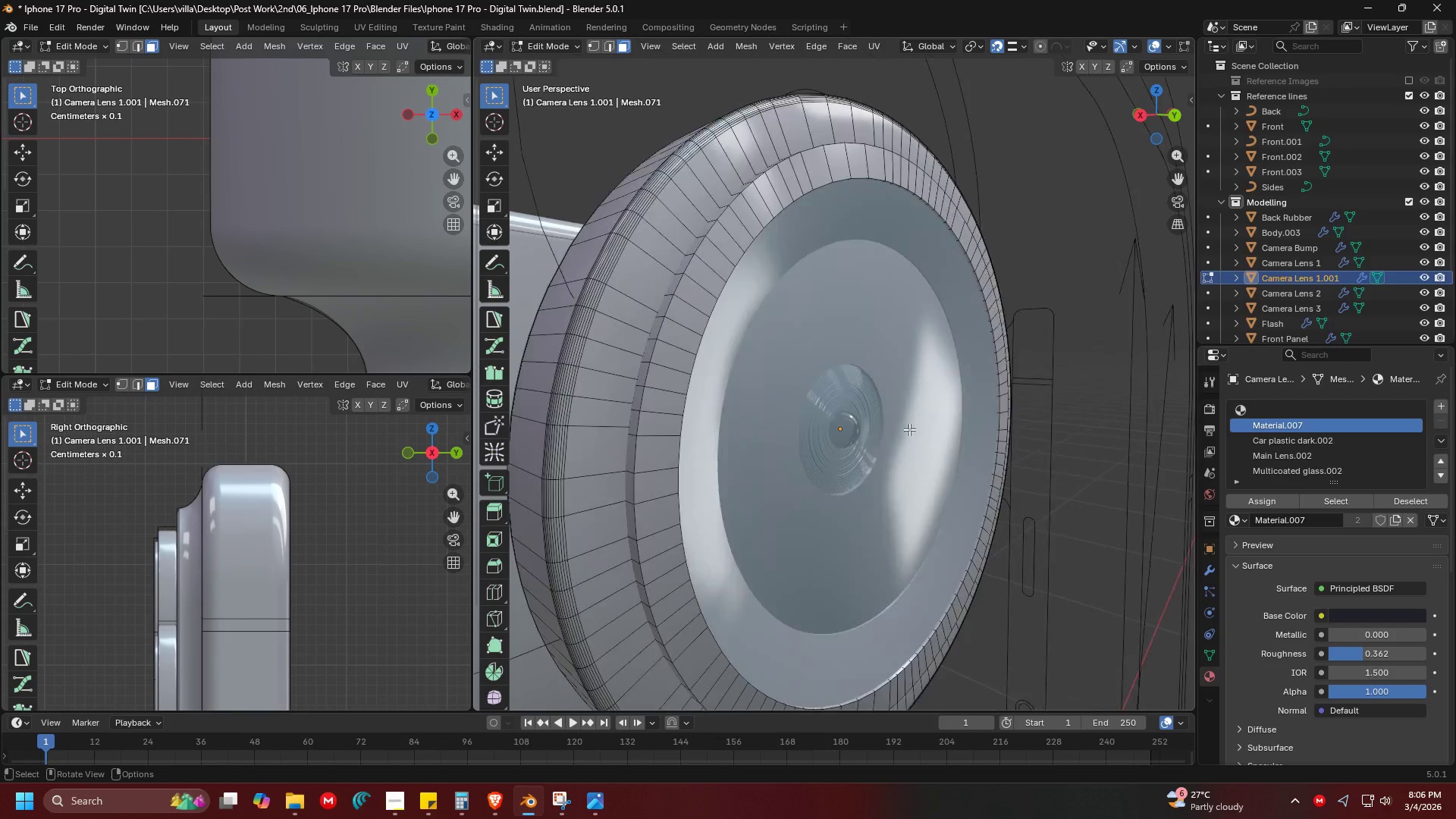 
left_click([977, 450])
 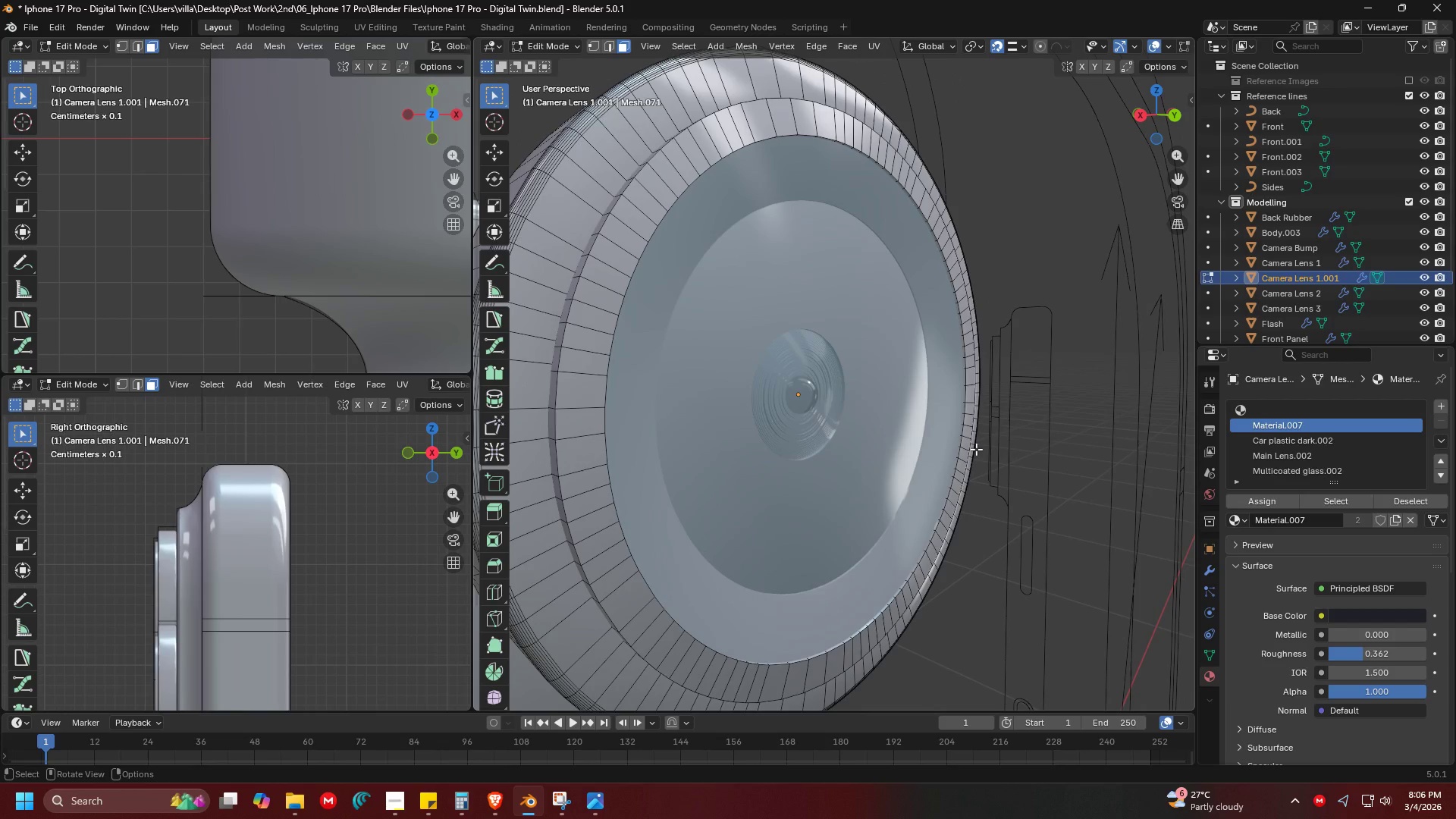 
left_click([976, 449])
 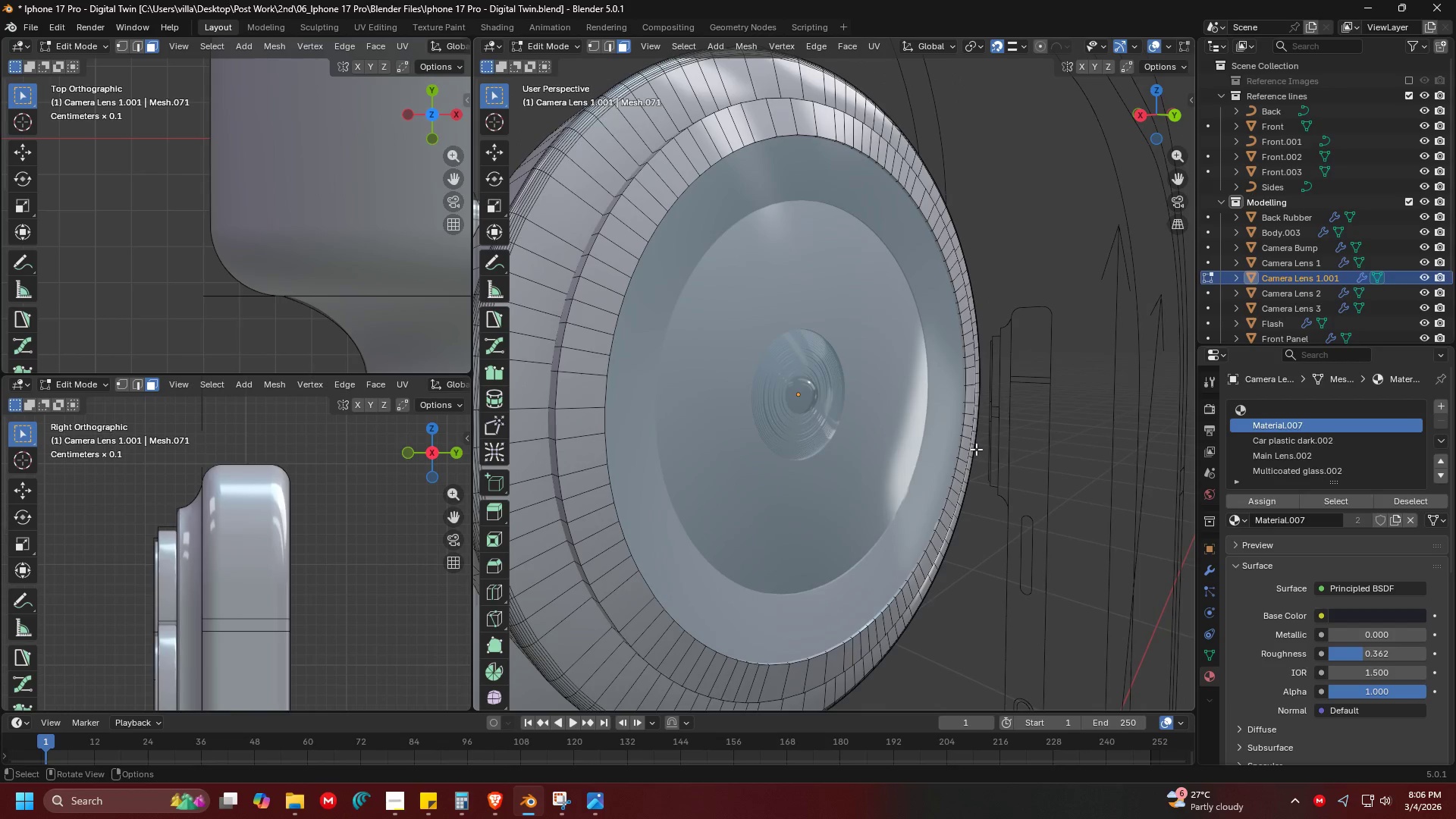 
key(L)
 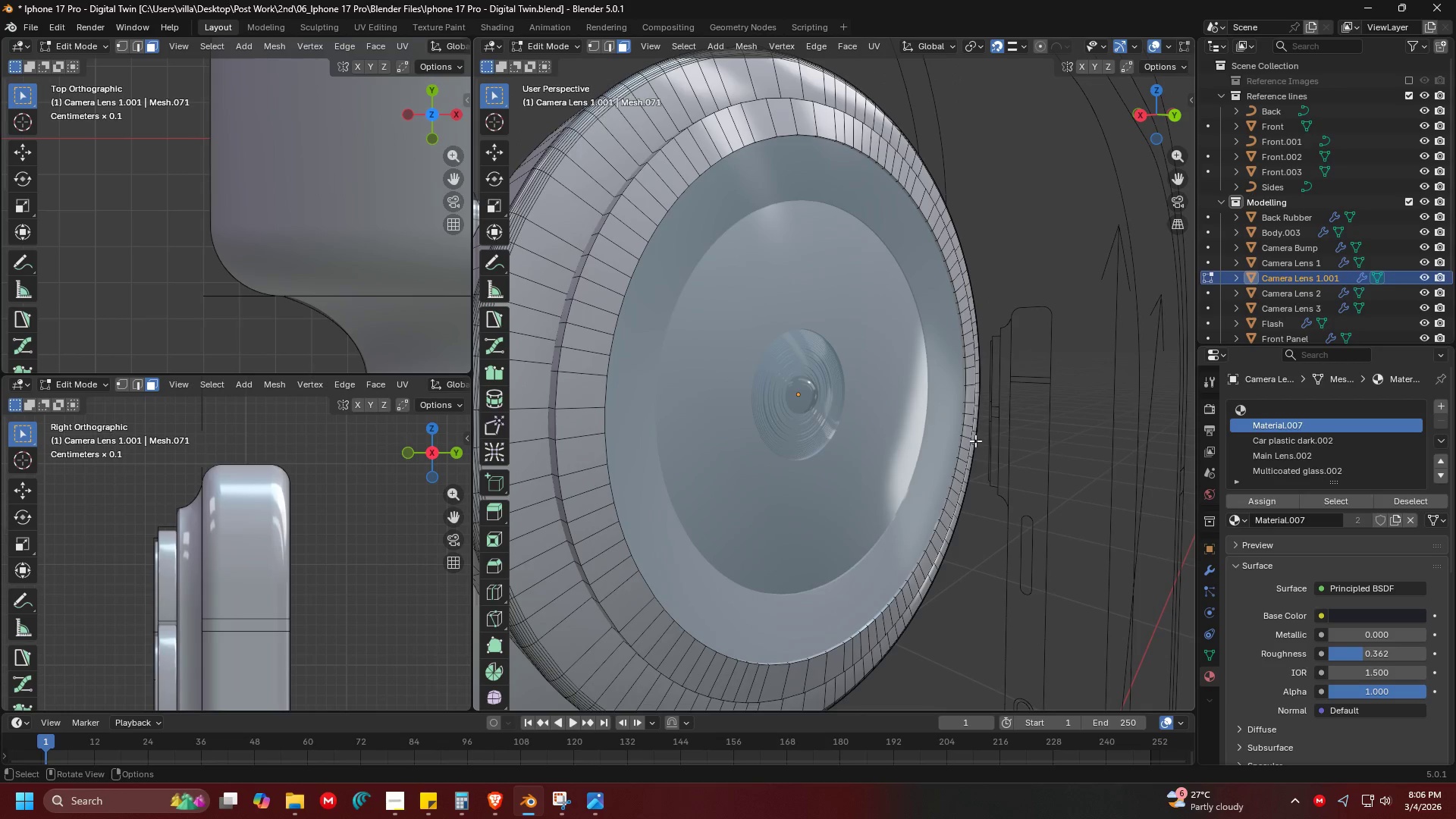 
left_click([974, 439])
 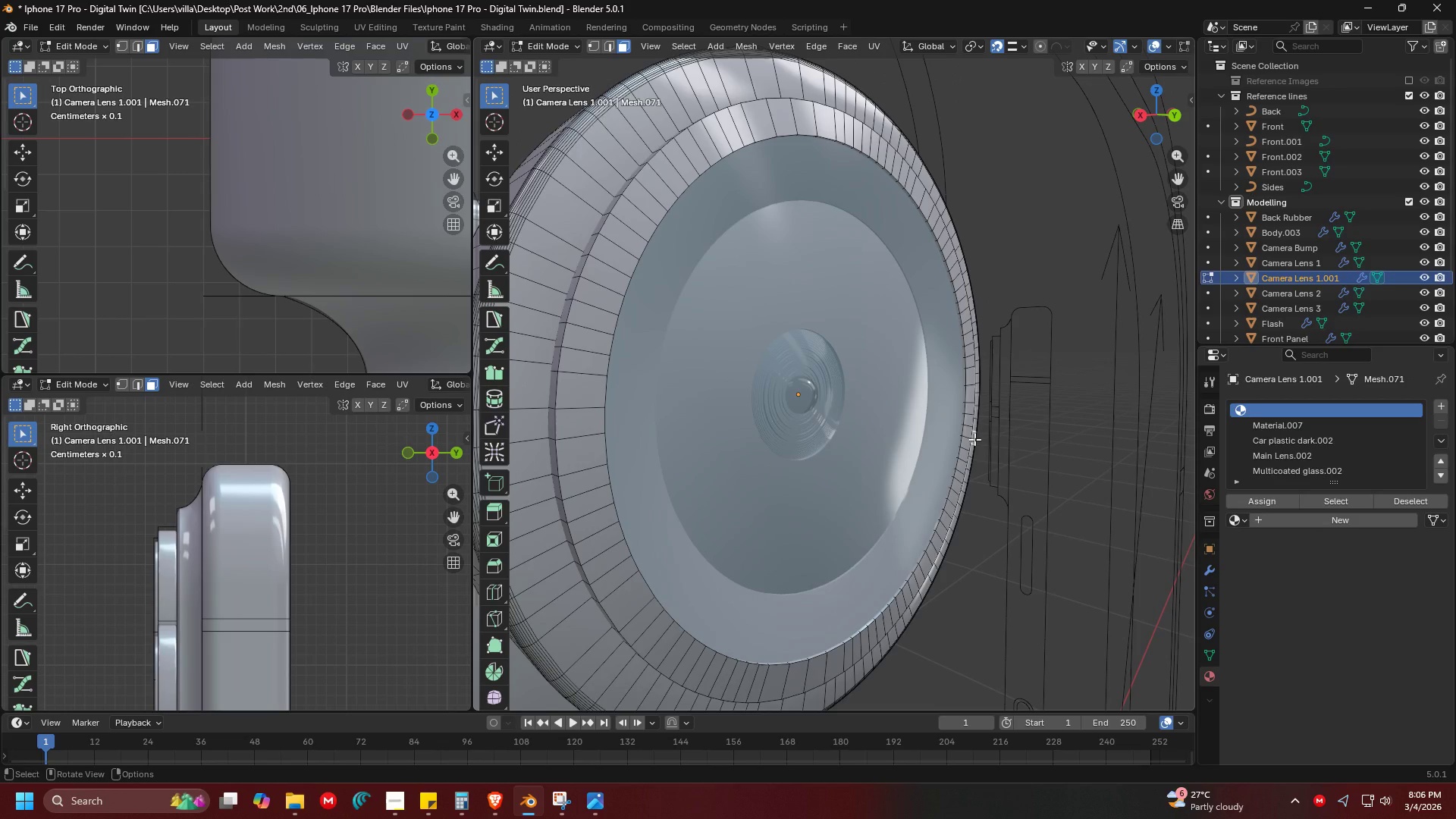 
key(L)
 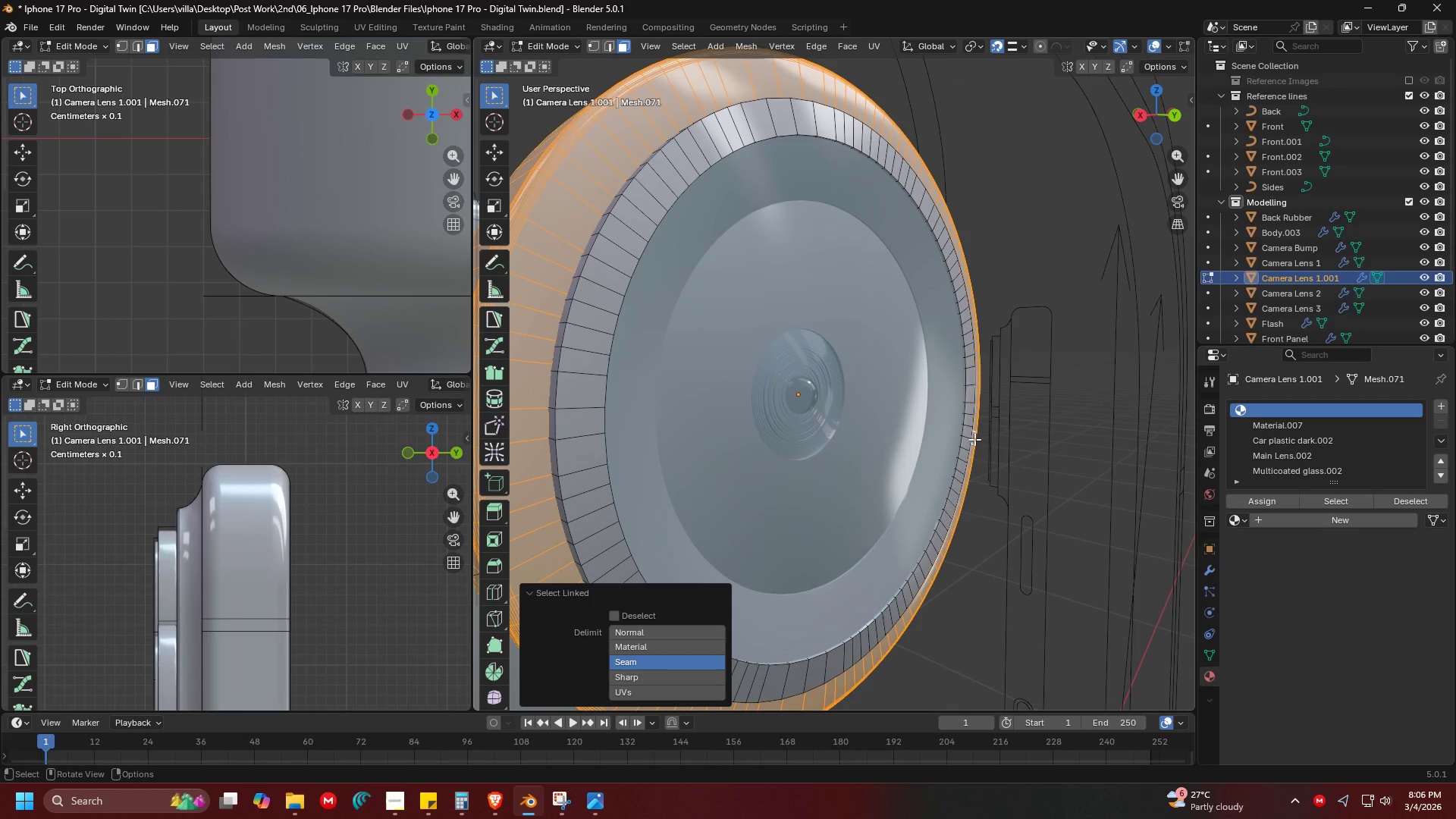 
key(X)
 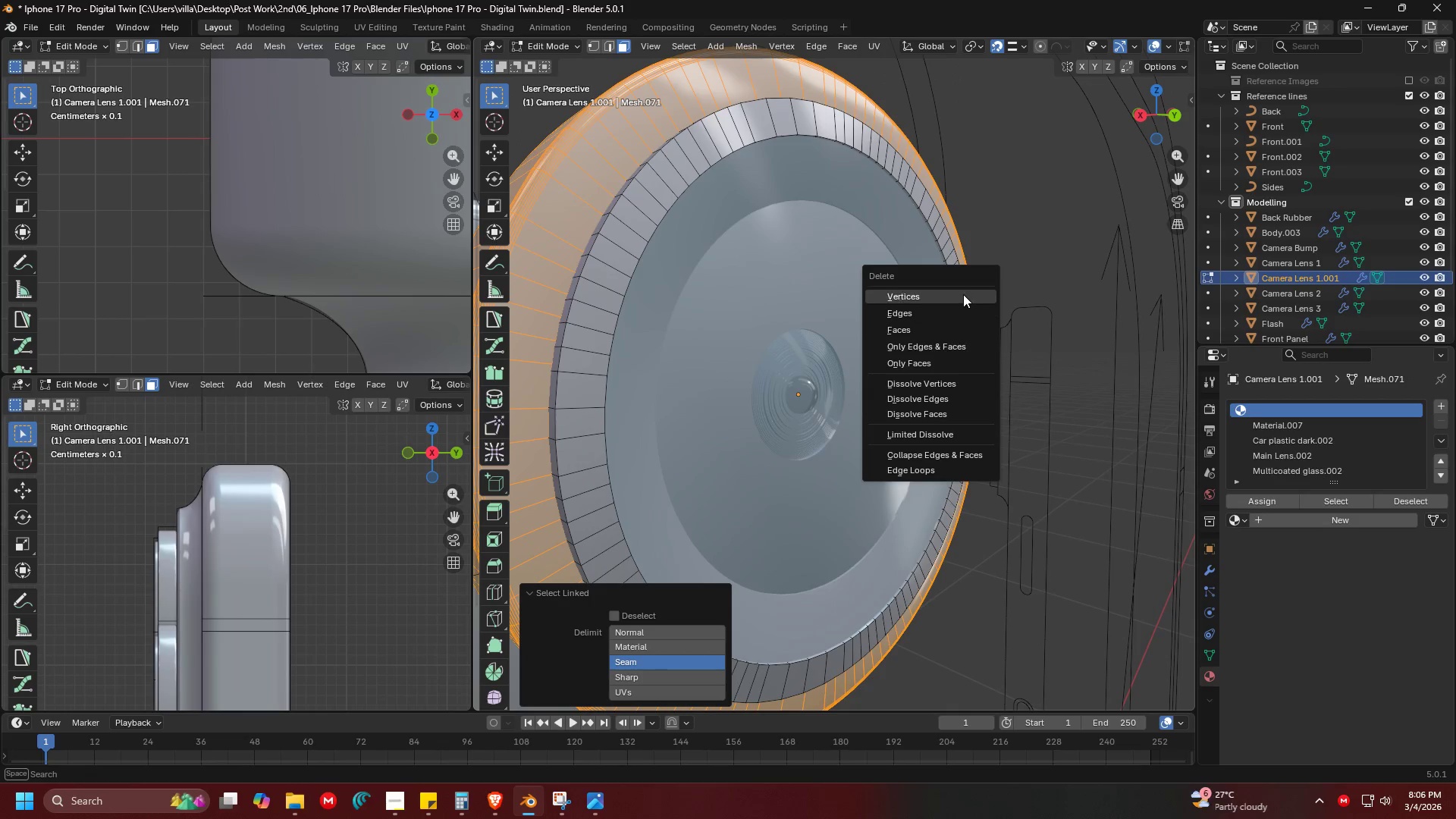 
left_click([963, 294])
 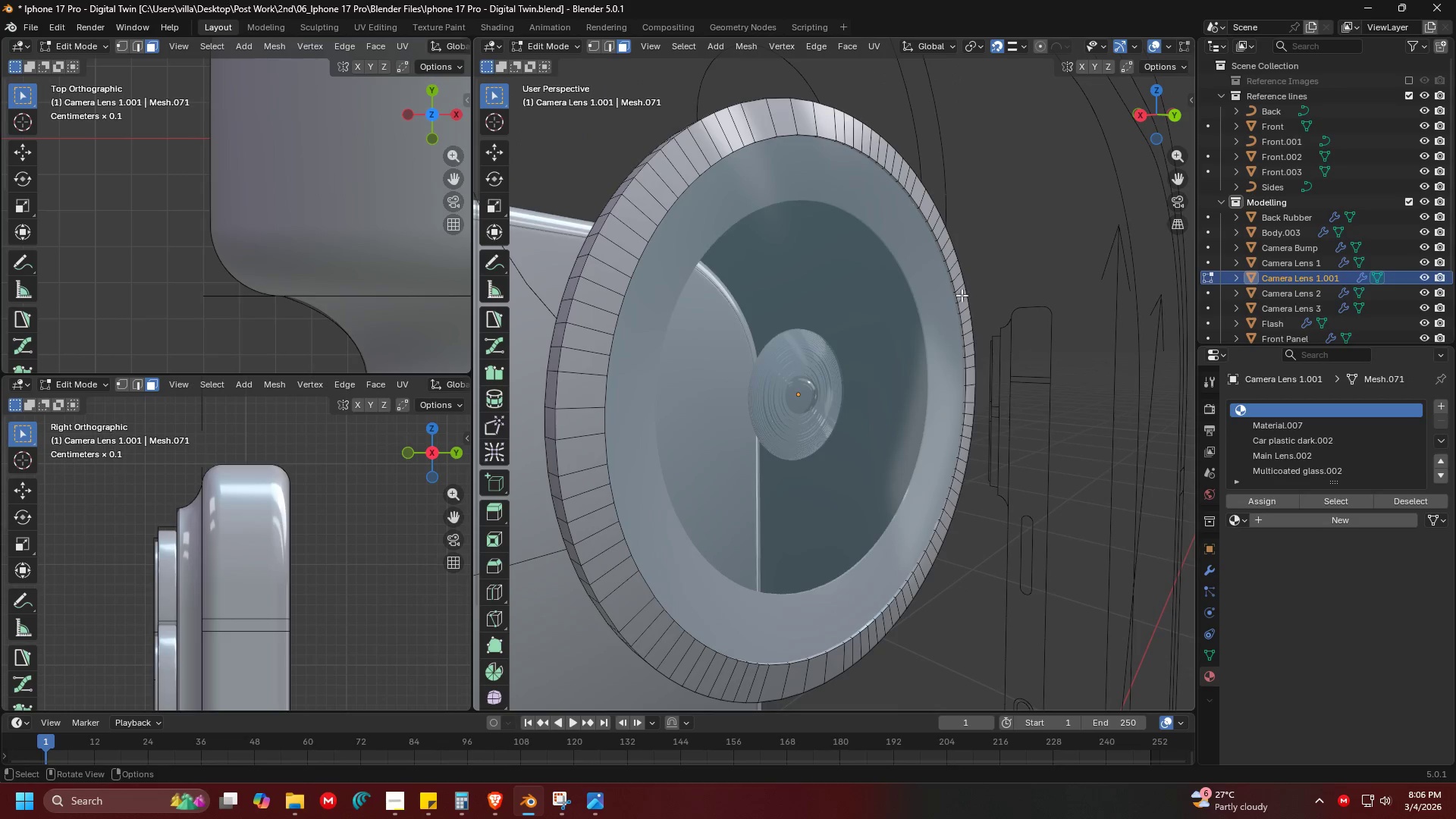 
key(Shift+ShiftLeft)
 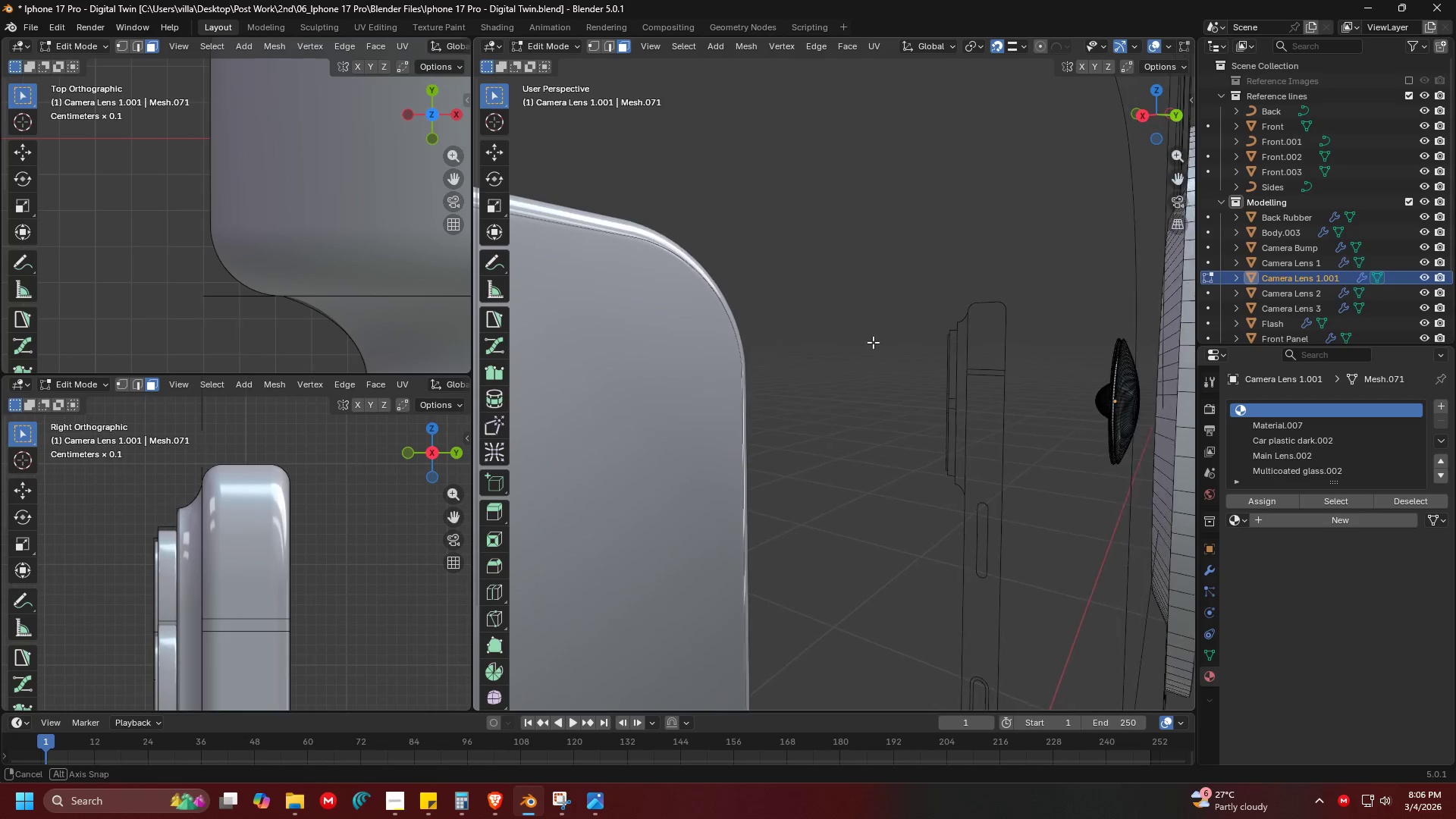 
key(Shift+ShiftLeft)
 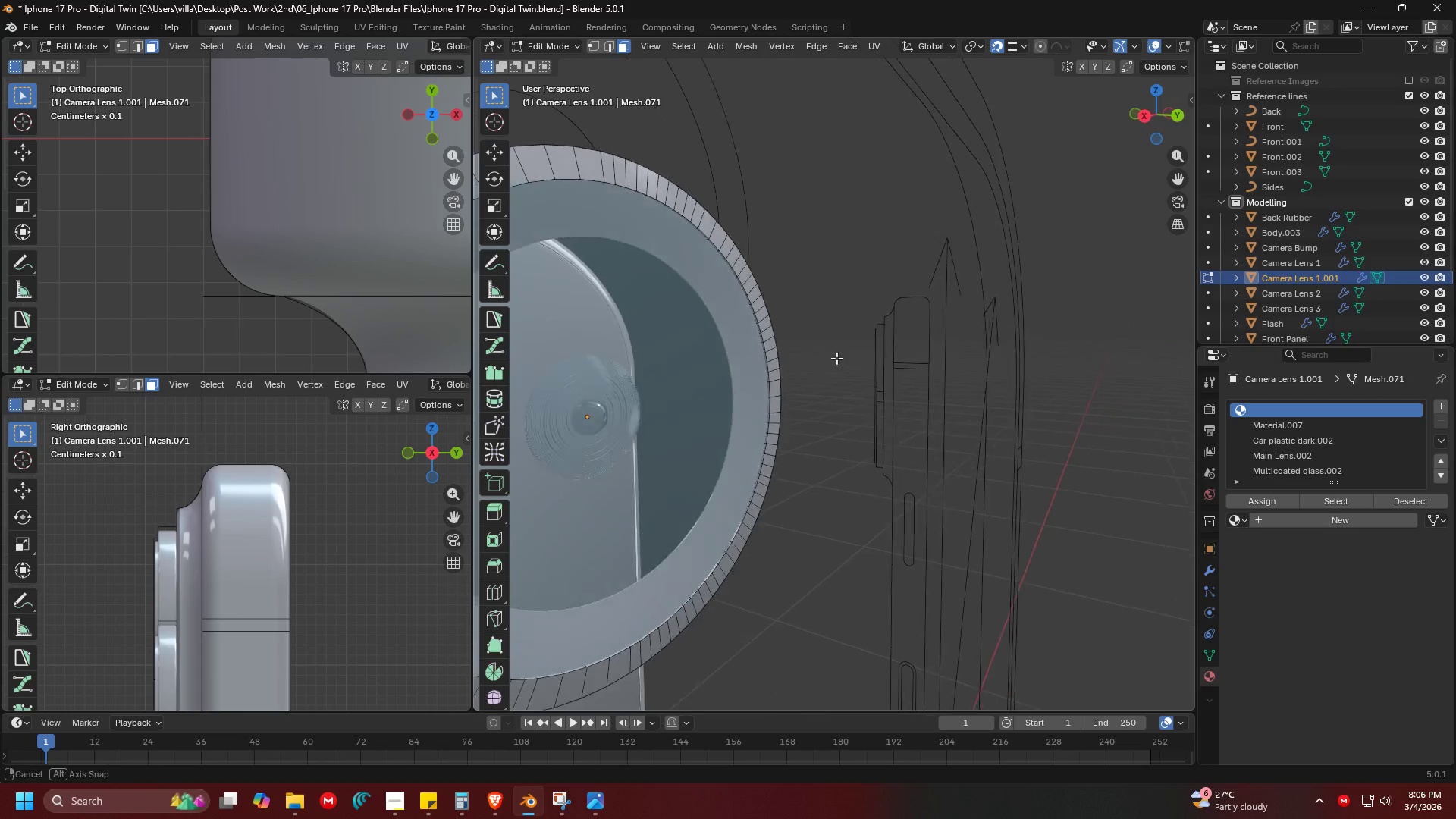 
key(Shift+ShiftLeft)
 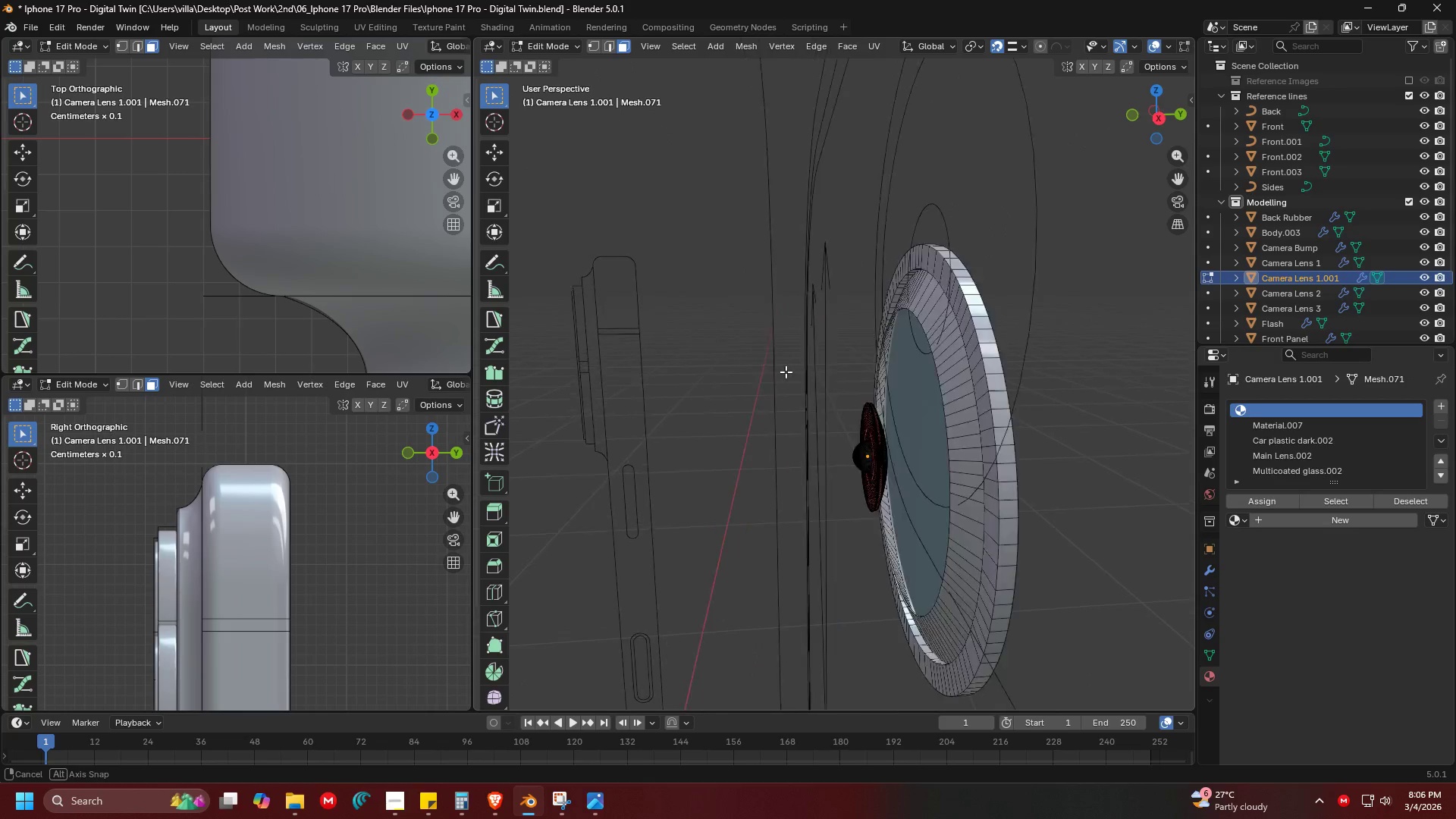 
hold_key(key=ShiftLeft, duration=0.36)
 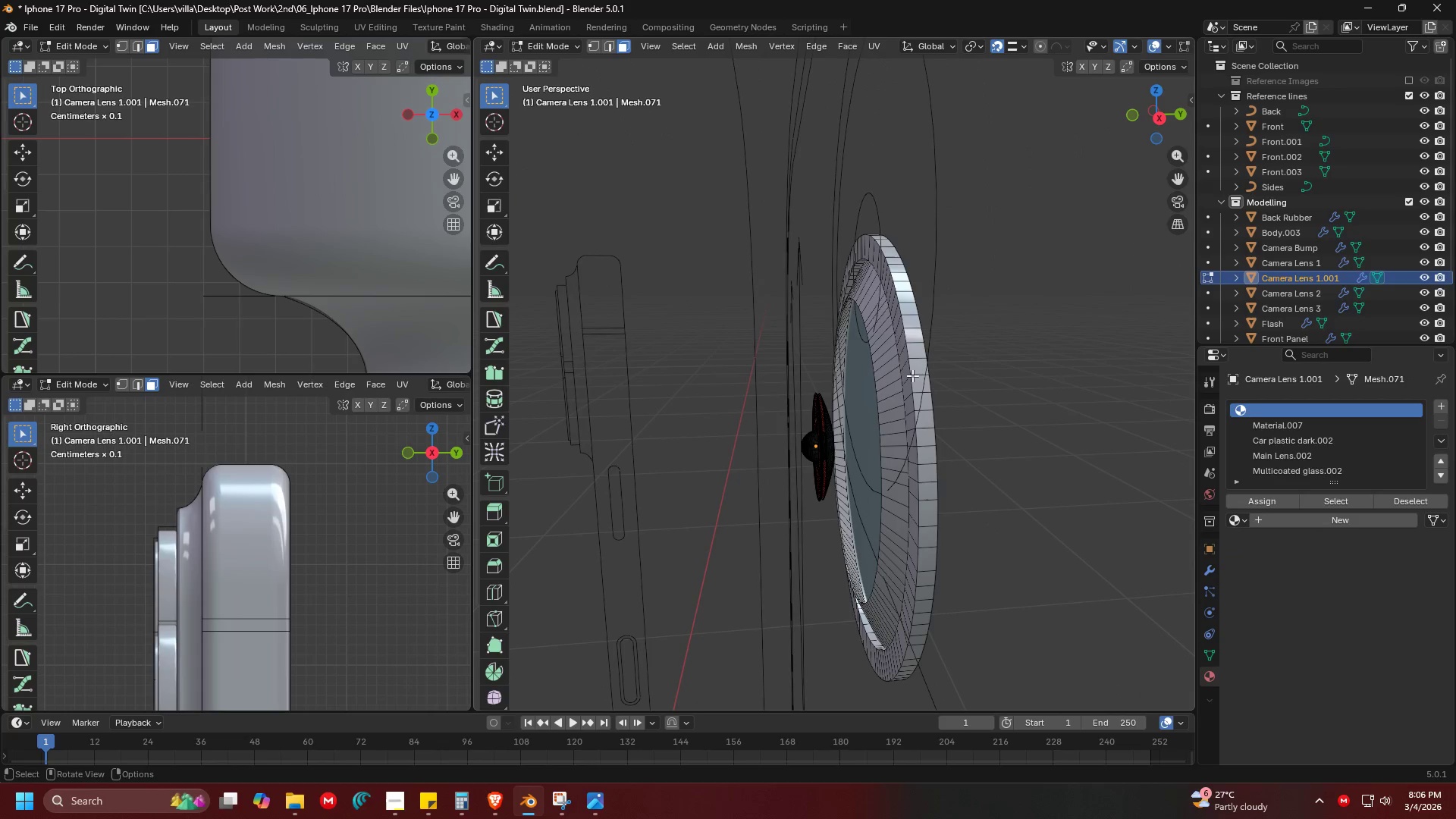 
left_click([907, 374])
 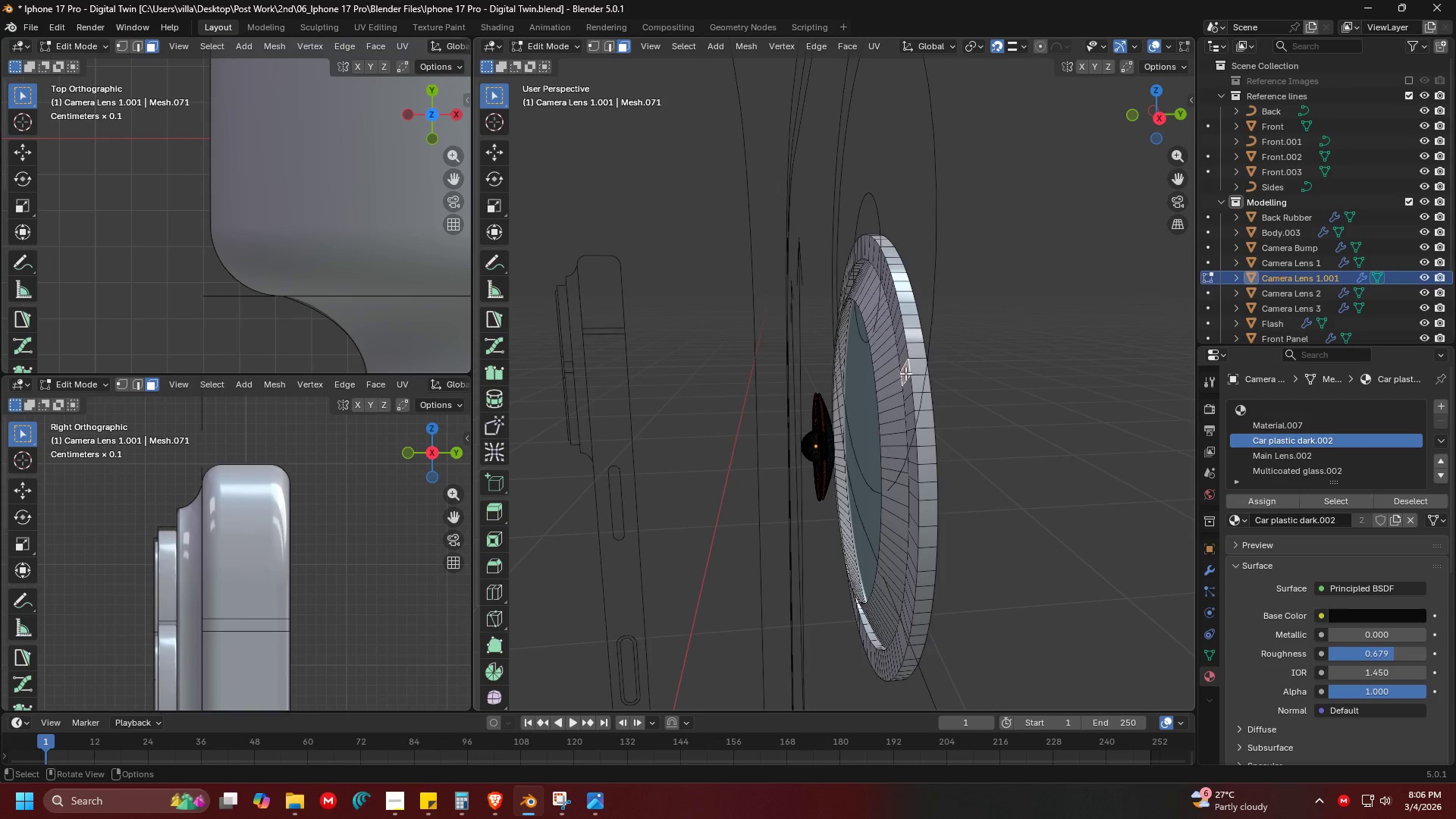 
hold_key(key=AltLeft, duration=0.53)
left_click([905, 373])
 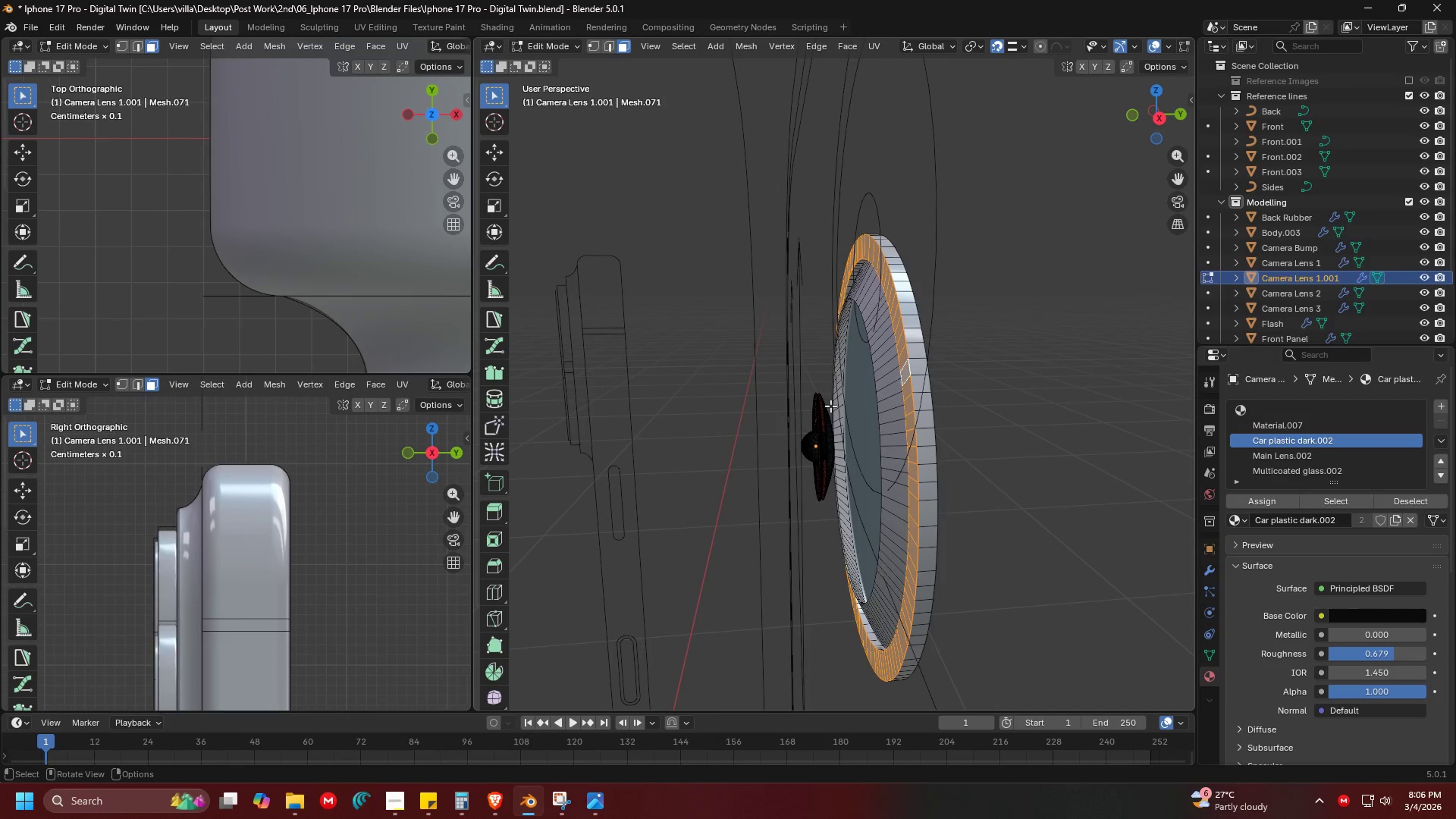 
key(G)
 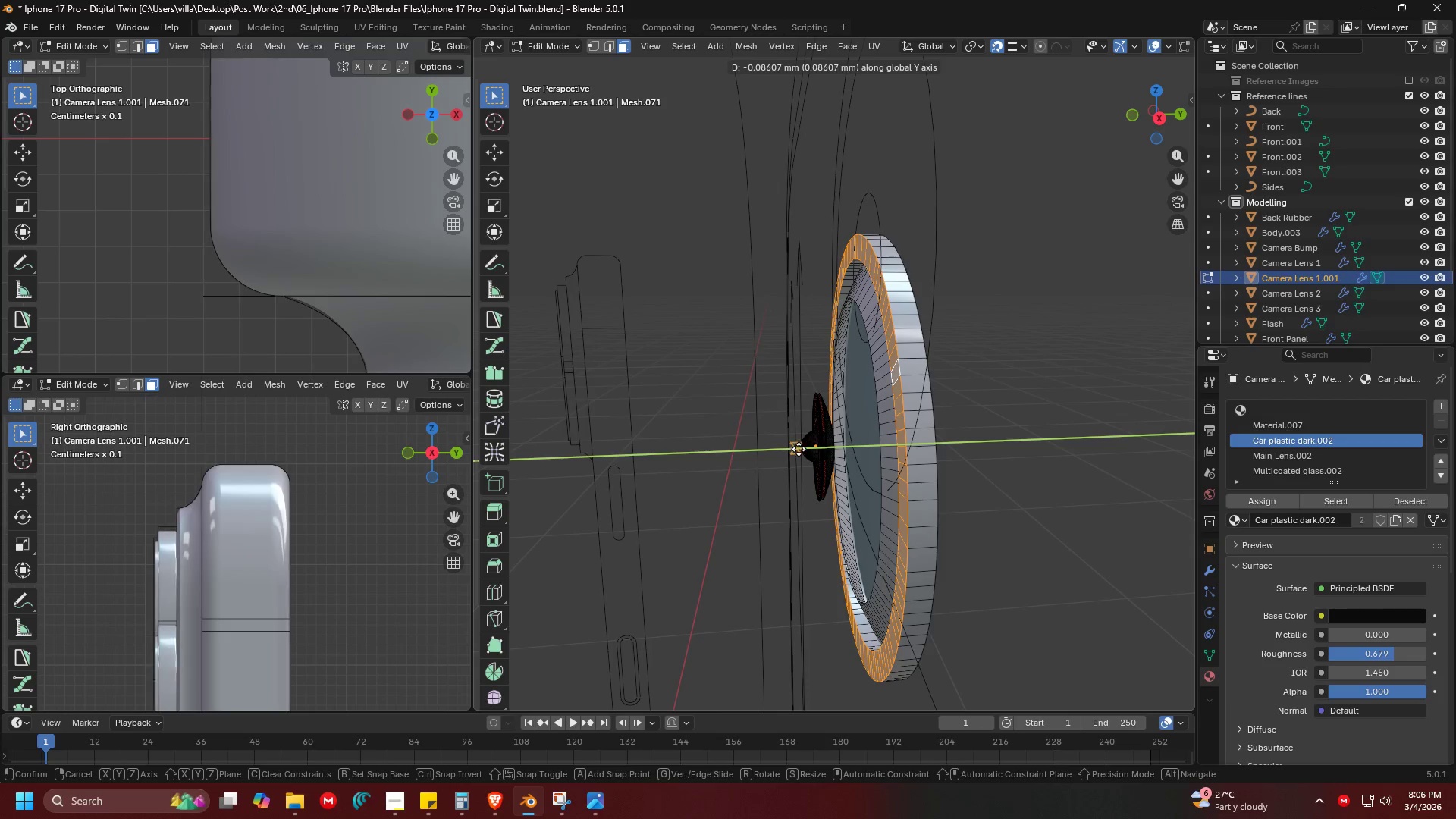 
key(Escape)
 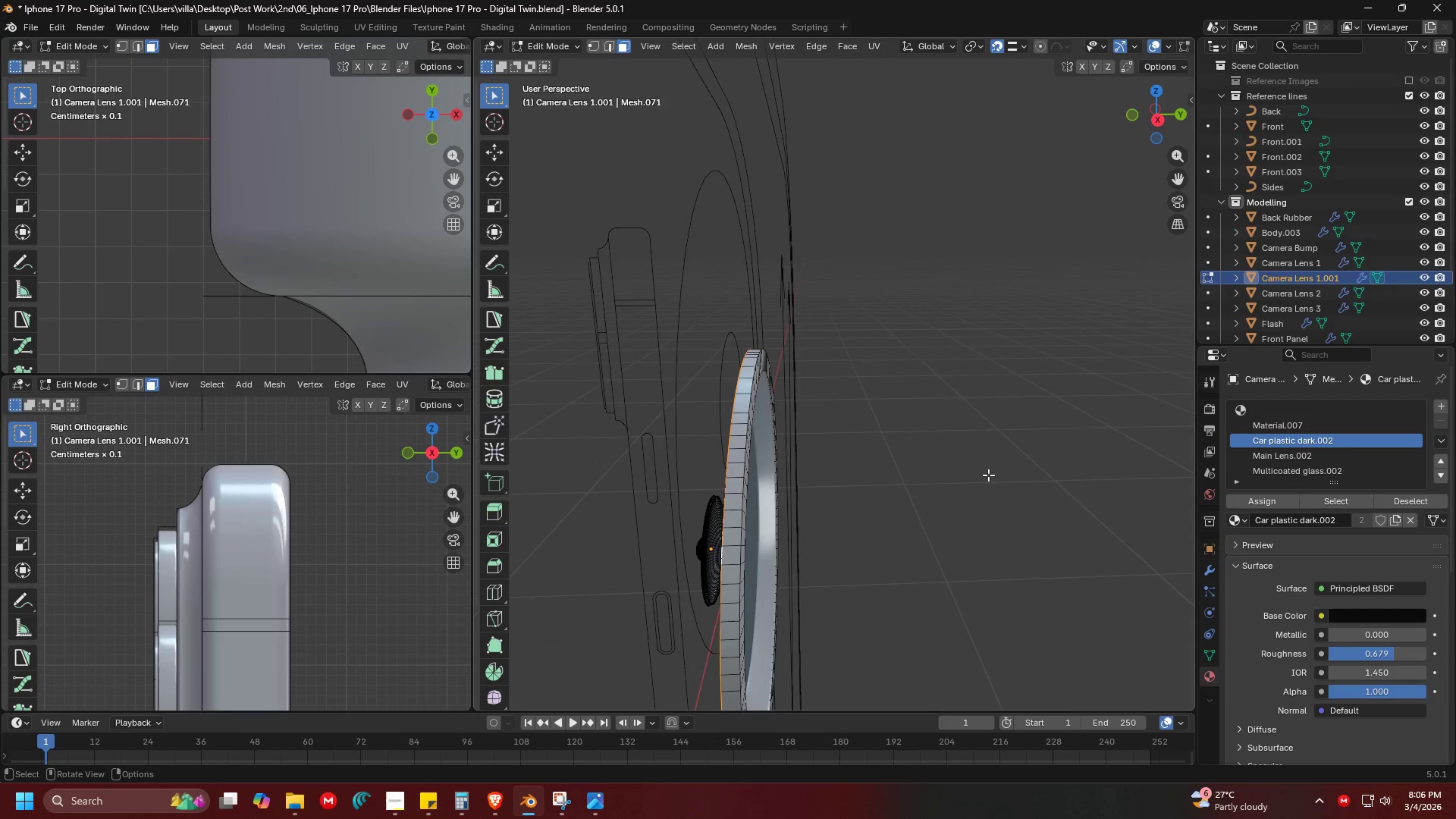 
key(G)
 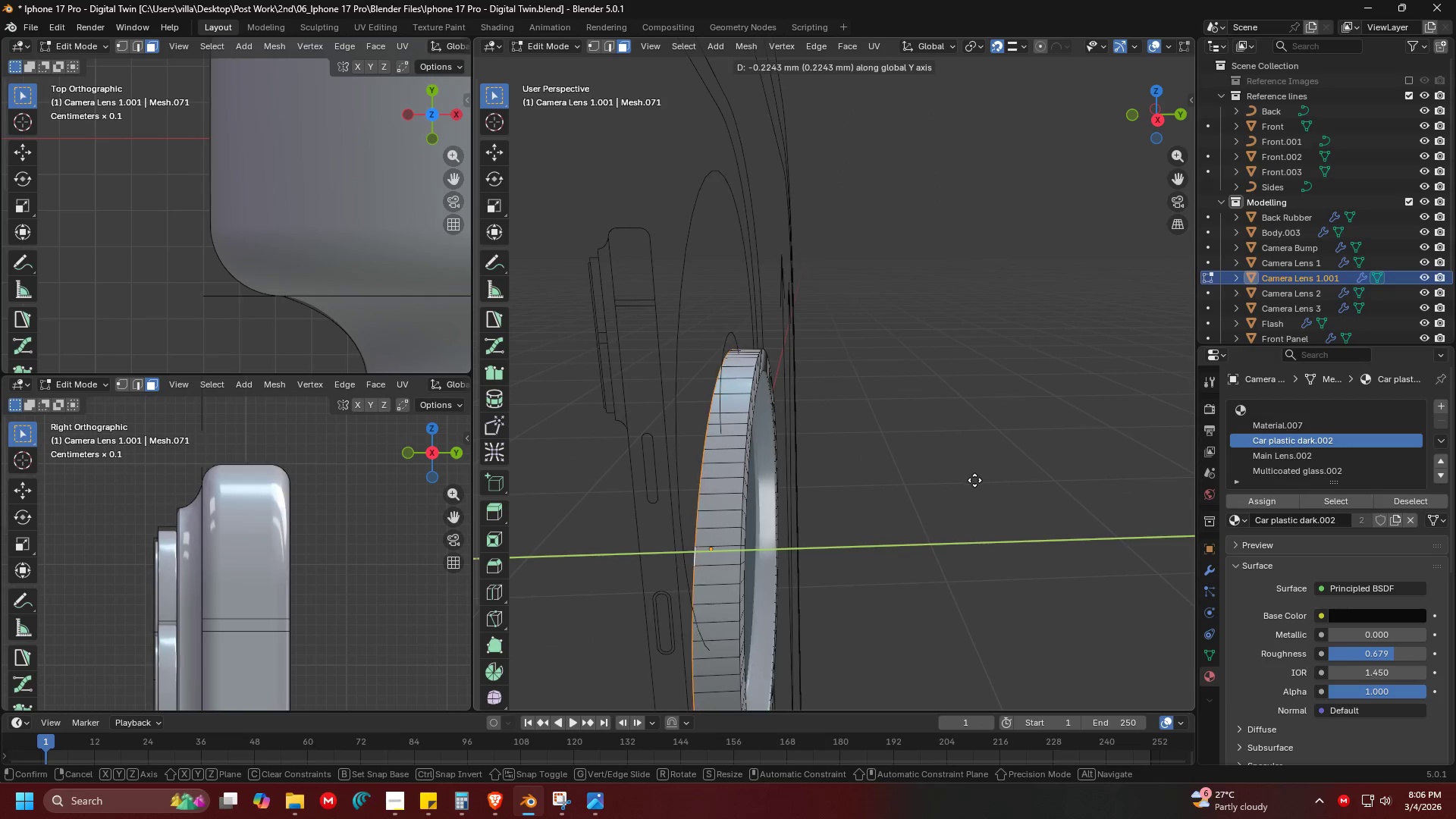 
left_click([972, 481])
 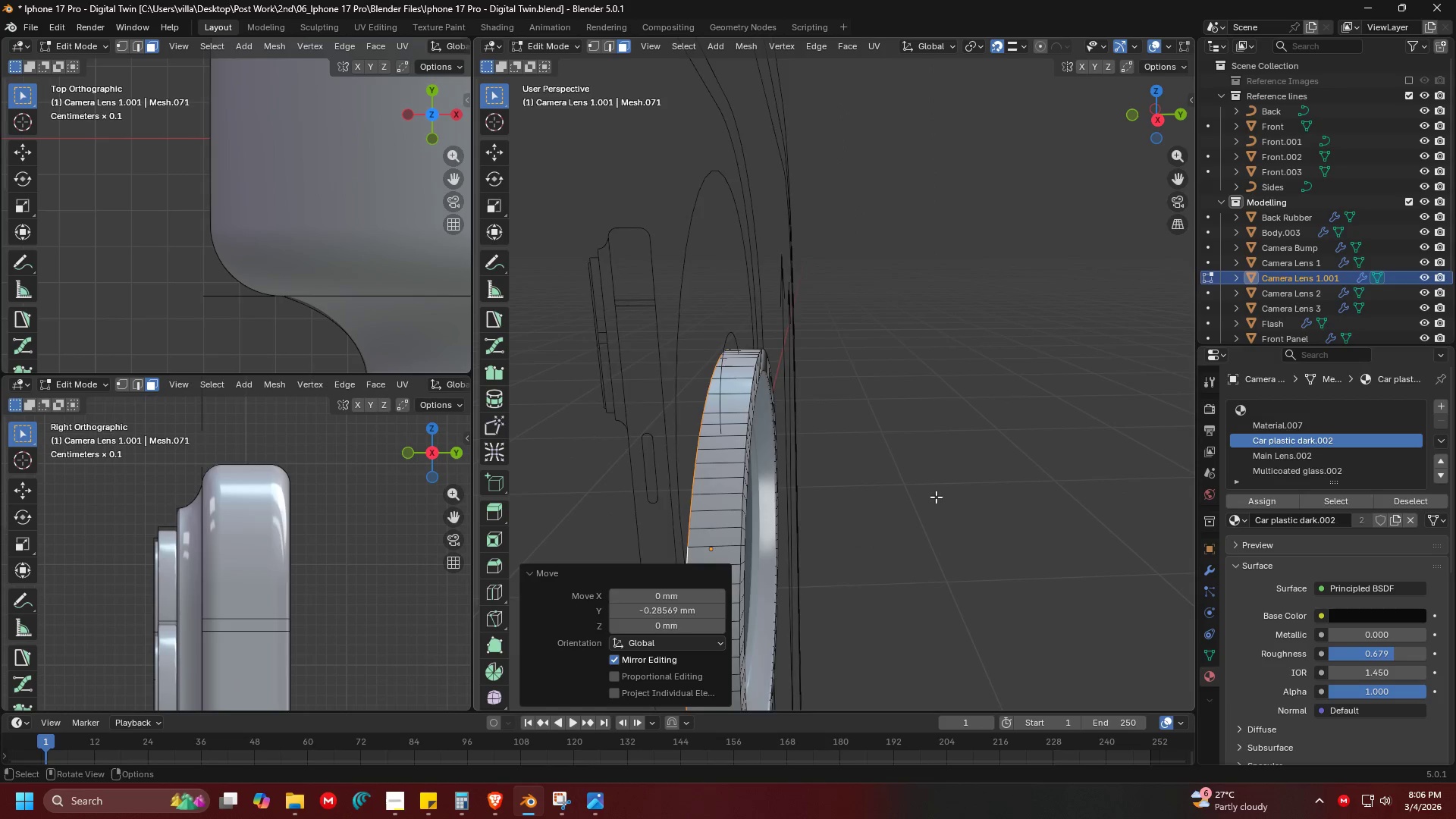 
key(Shift+ShiftLeft)
 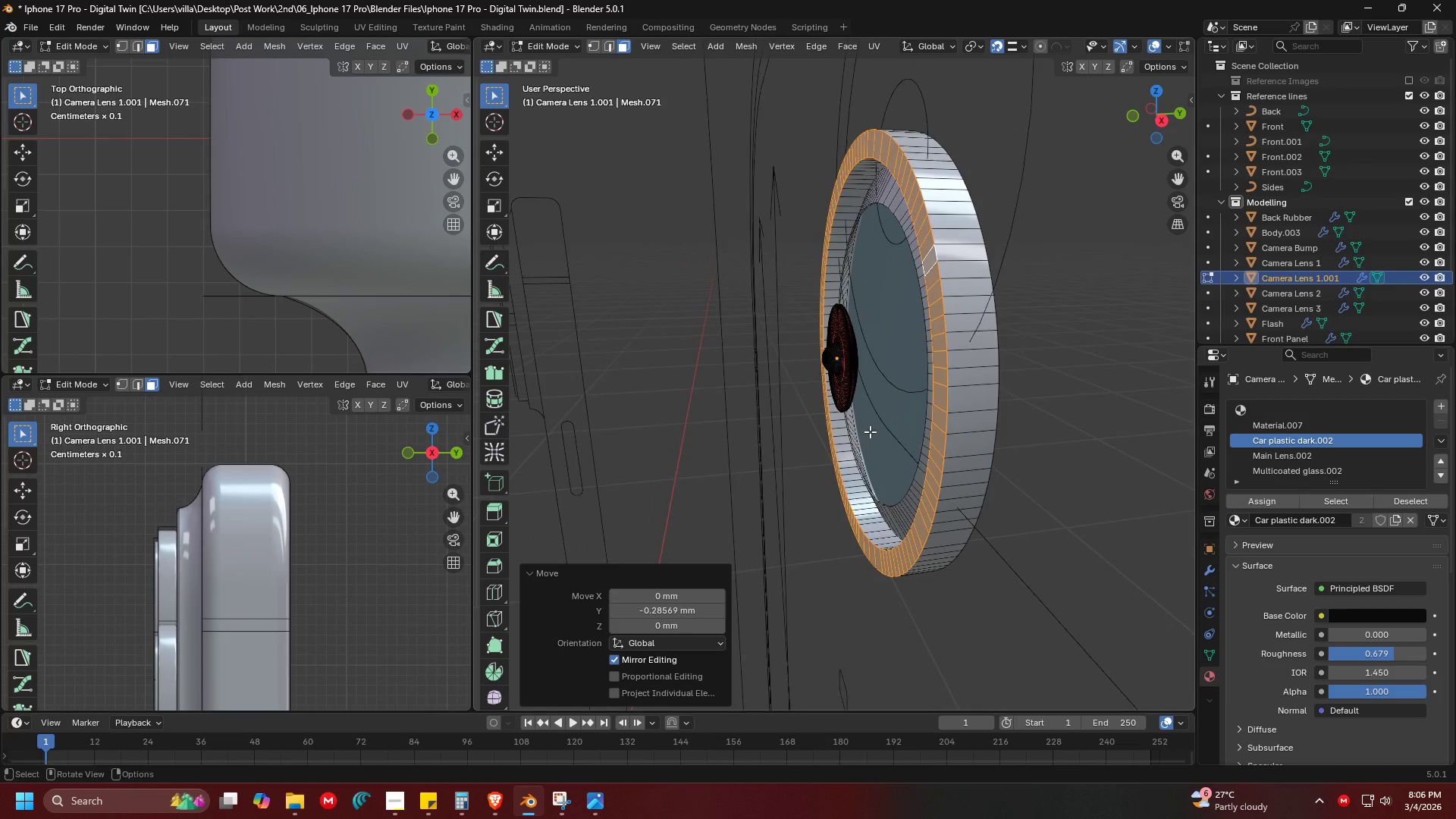 
key(G)
 